 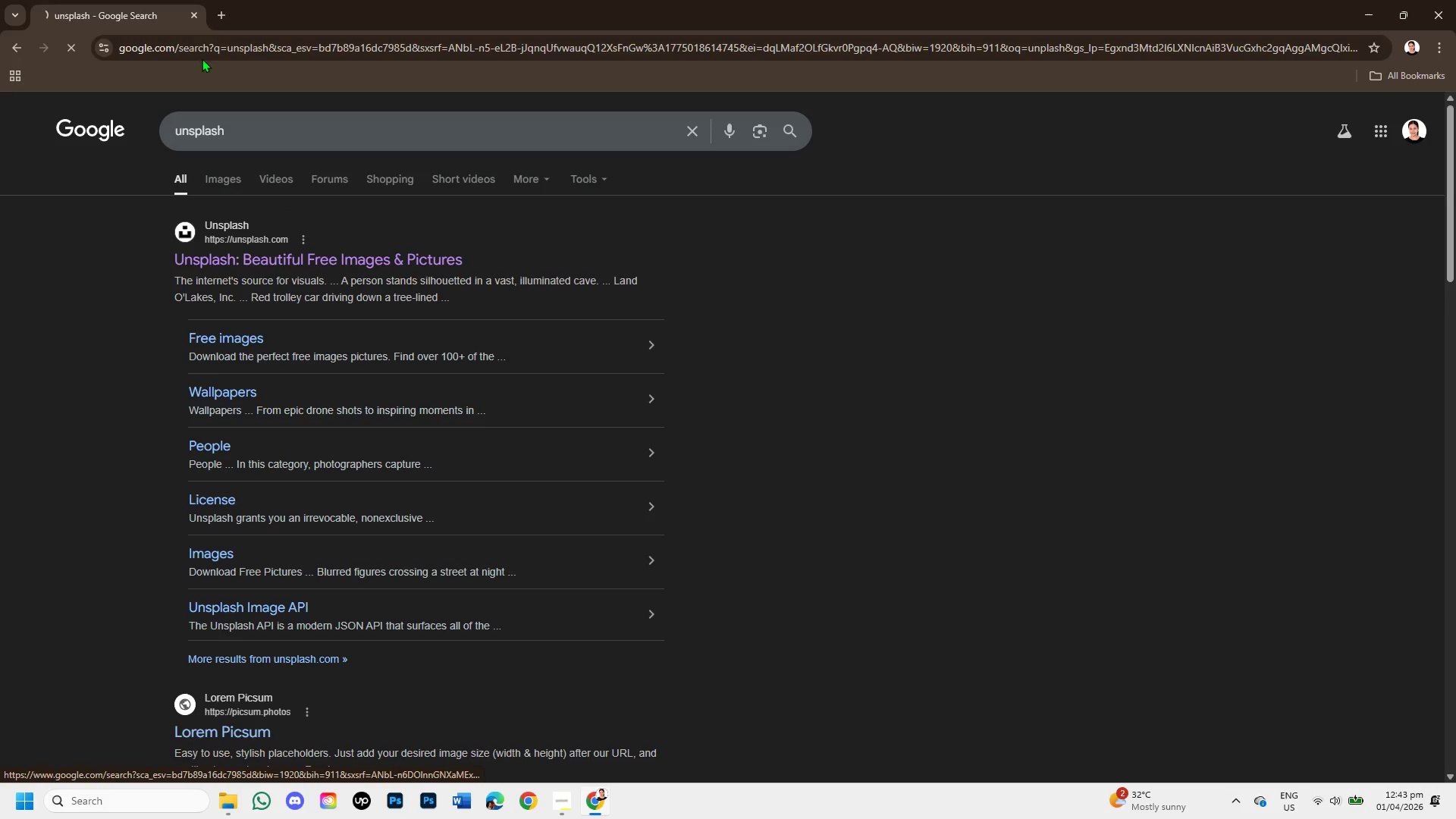 
left_click([225, 8])
 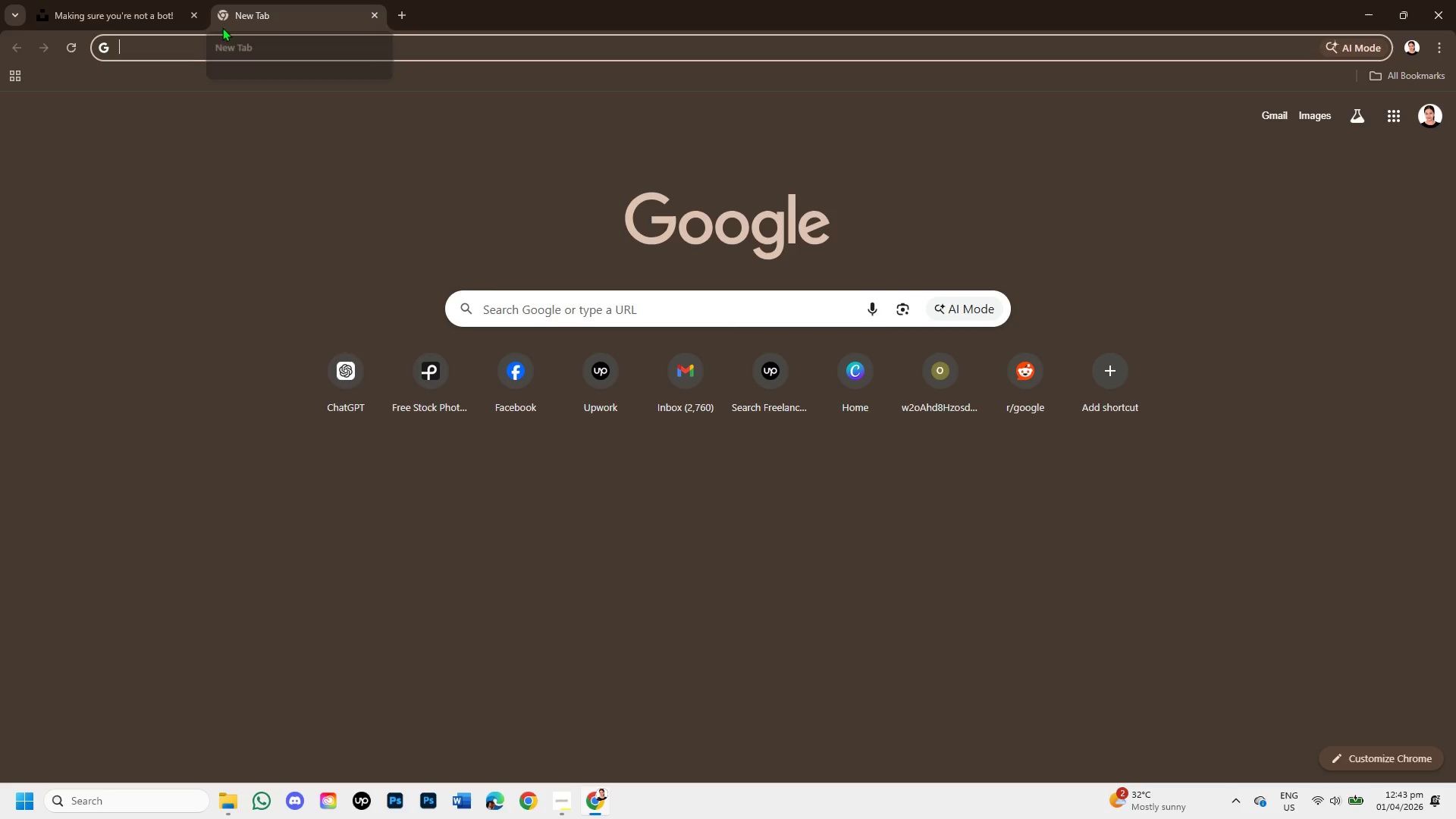 
type(pexels)
 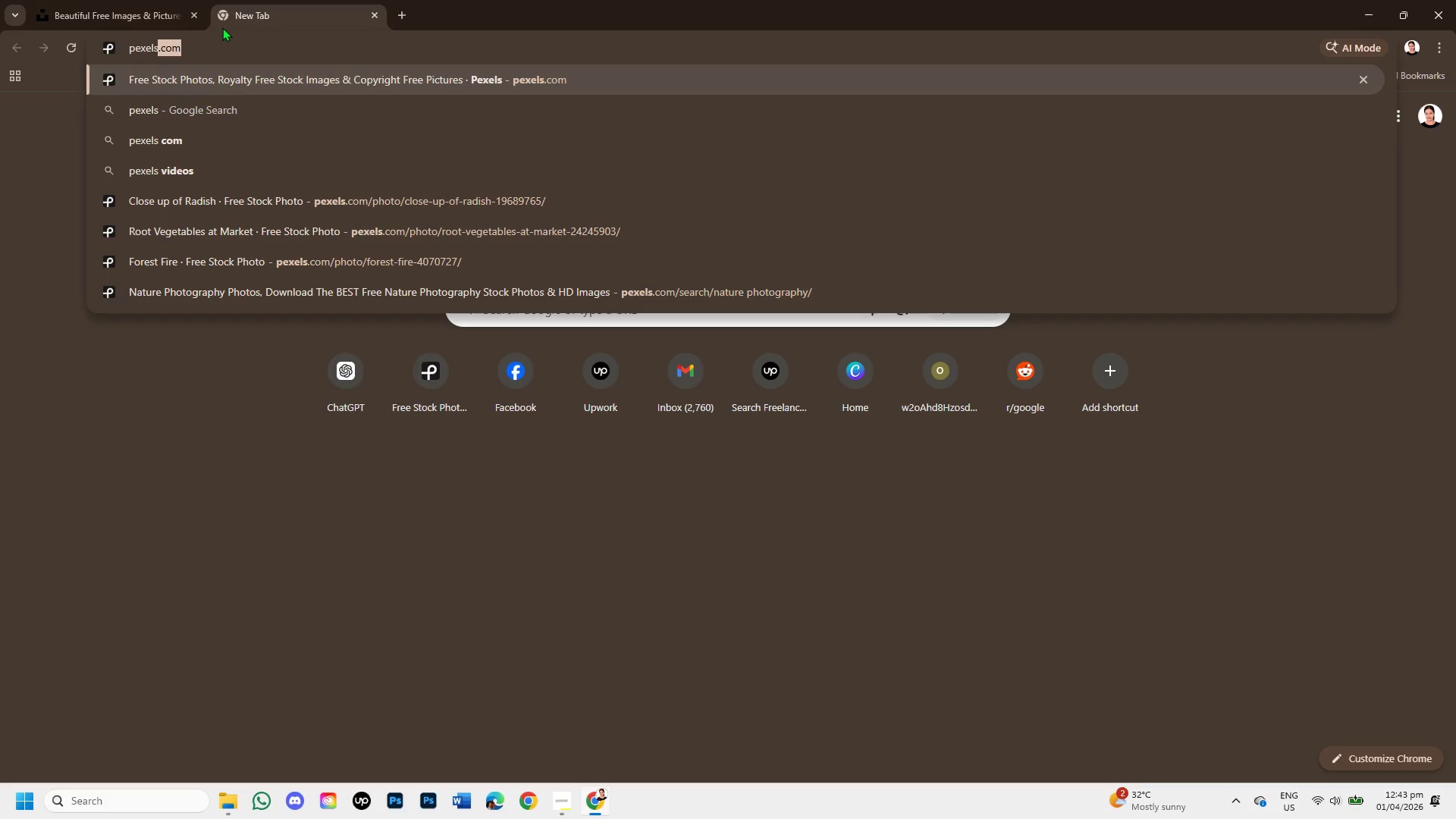 
key(Enter)
 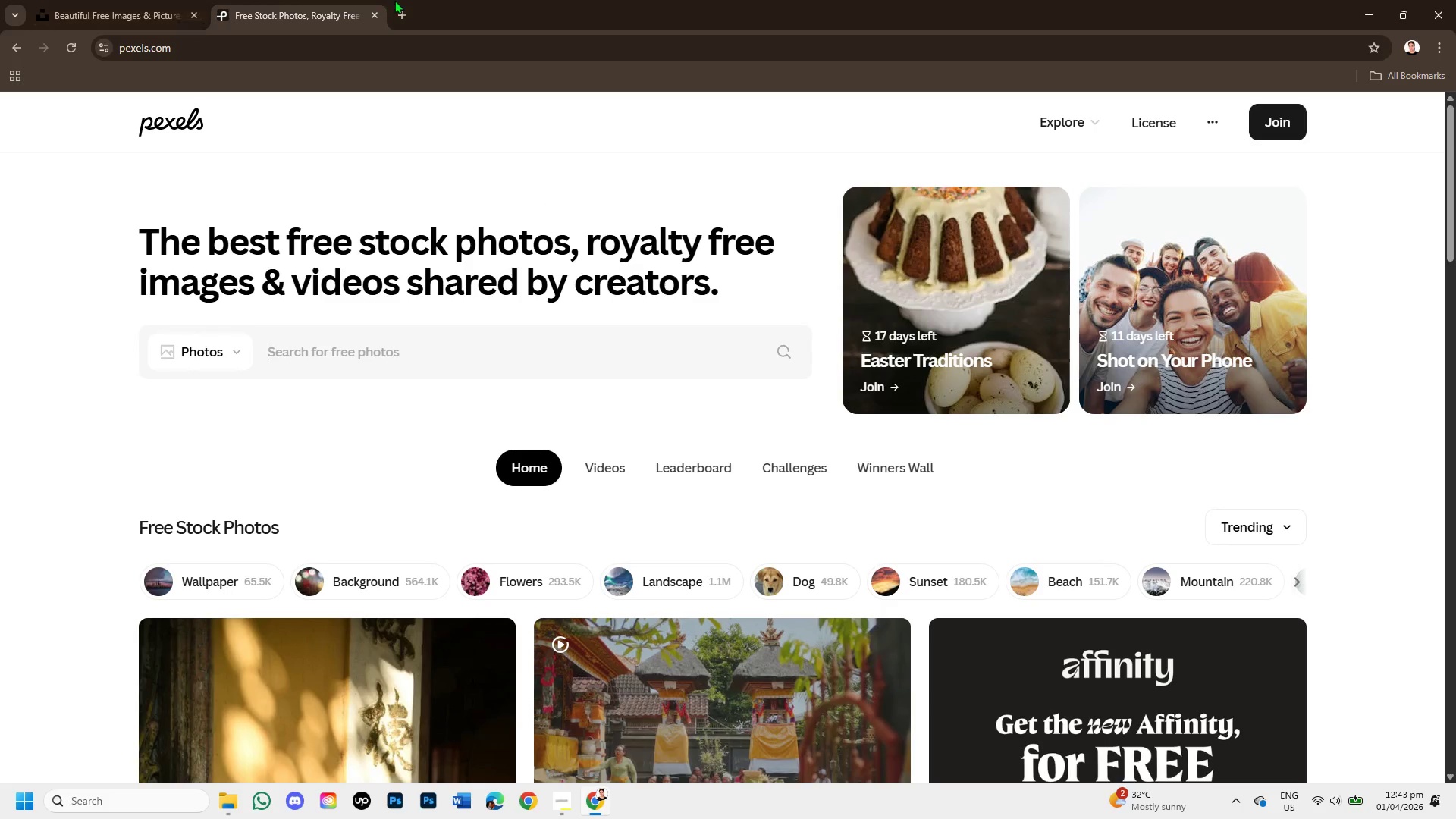 
left_click([400, 2])
 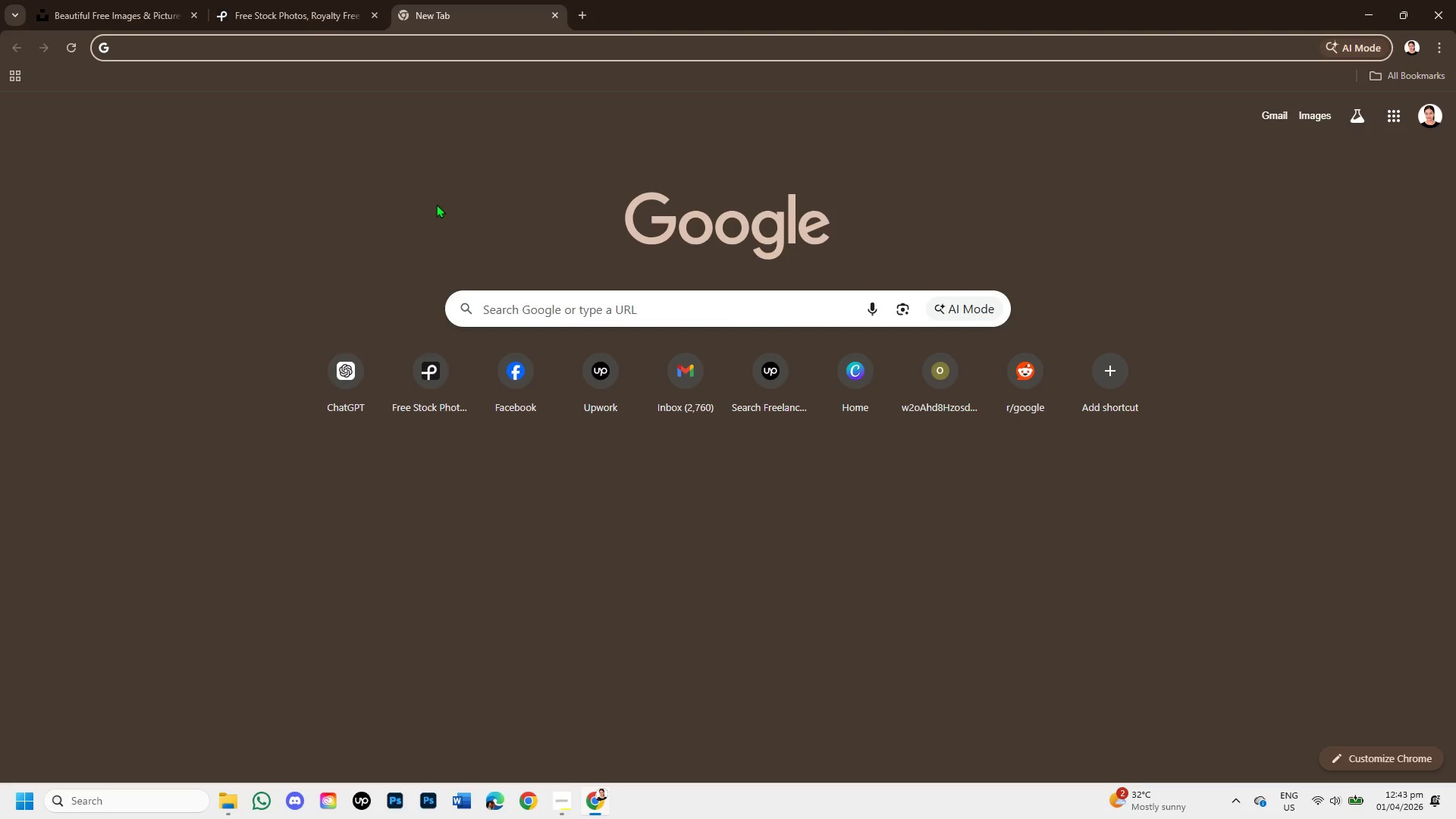 
type(go)
 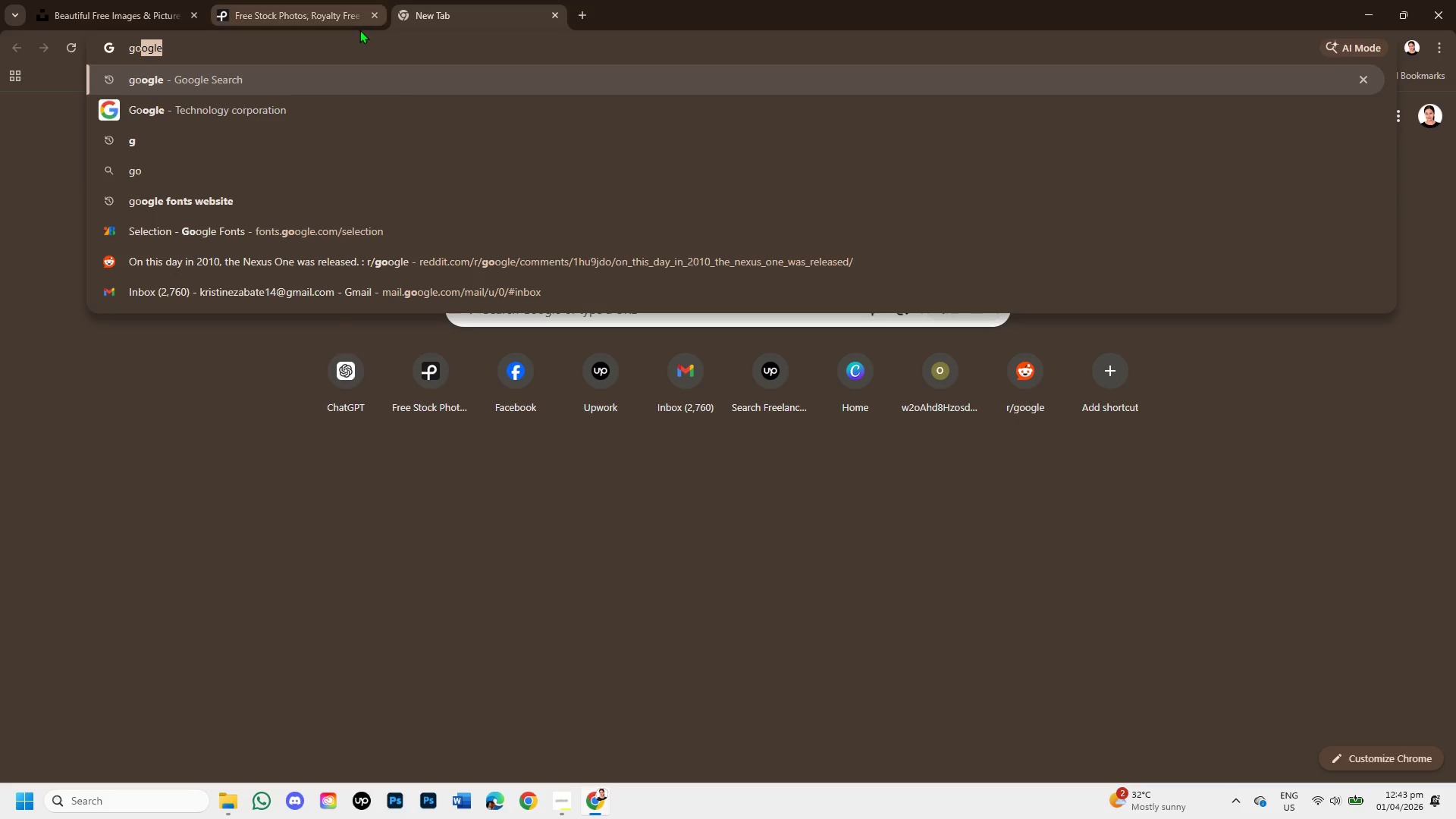 
left_click([359, 75])
 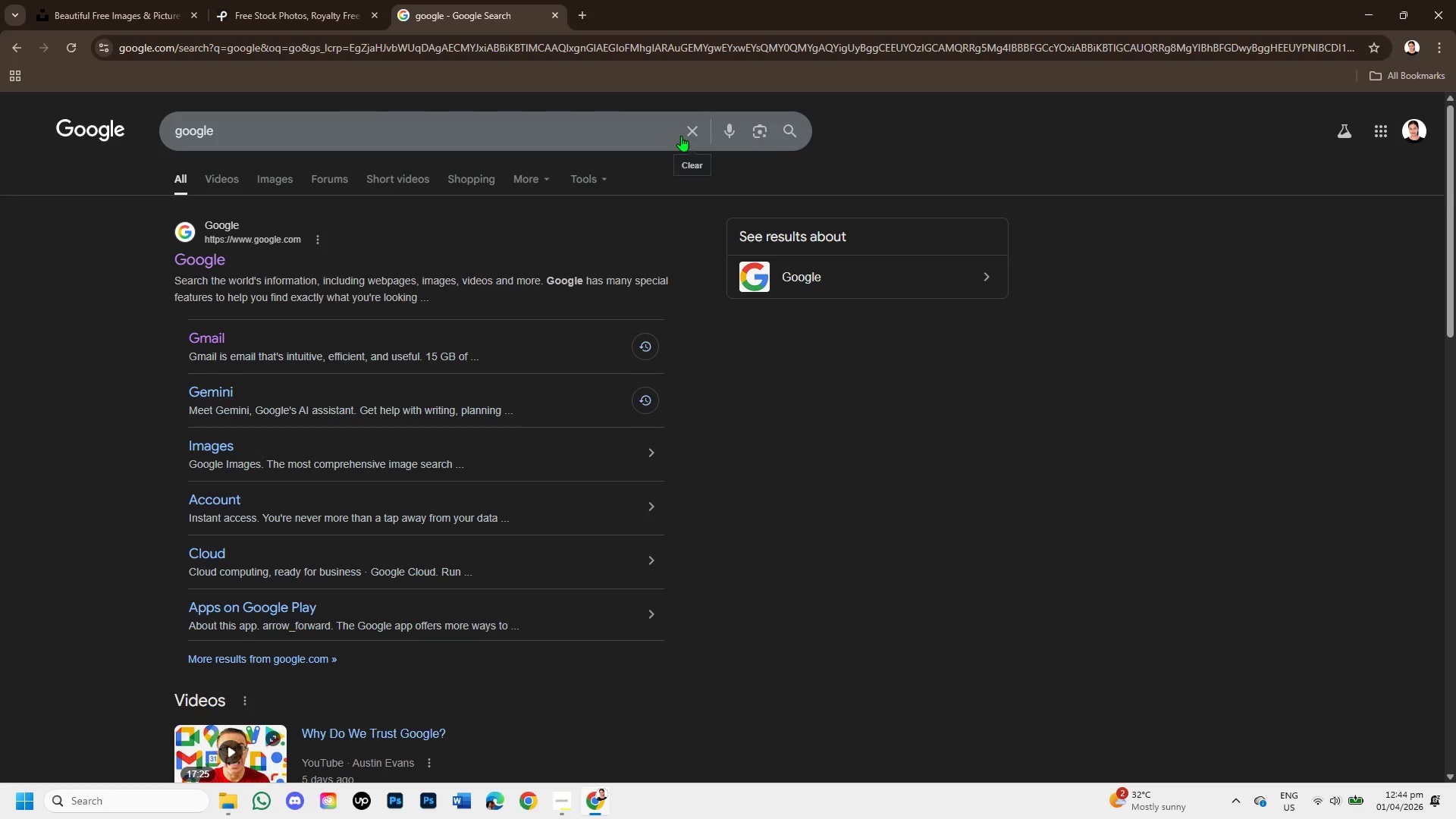 
left_click([690, 130])
 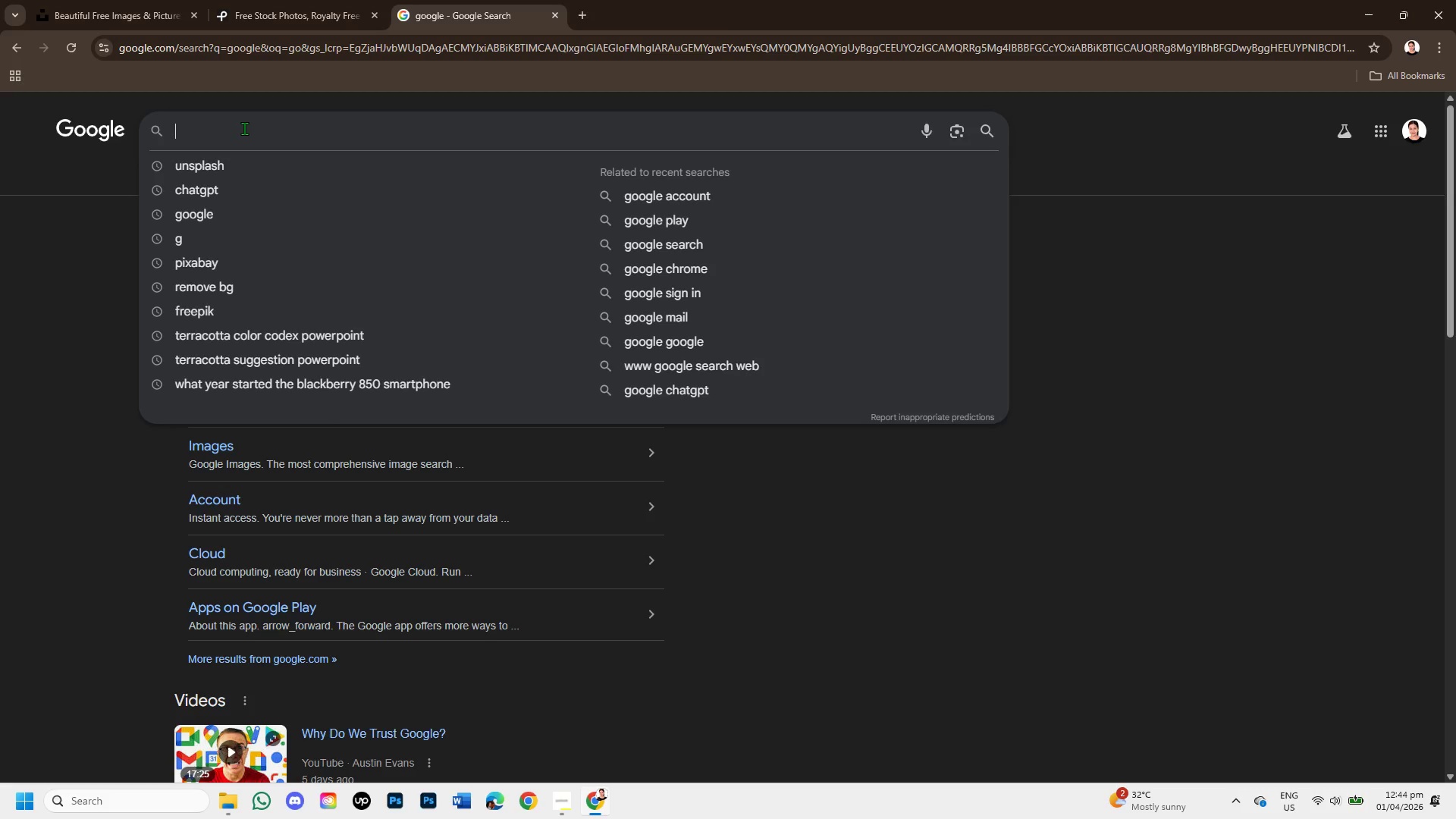 
wait(9.26)
 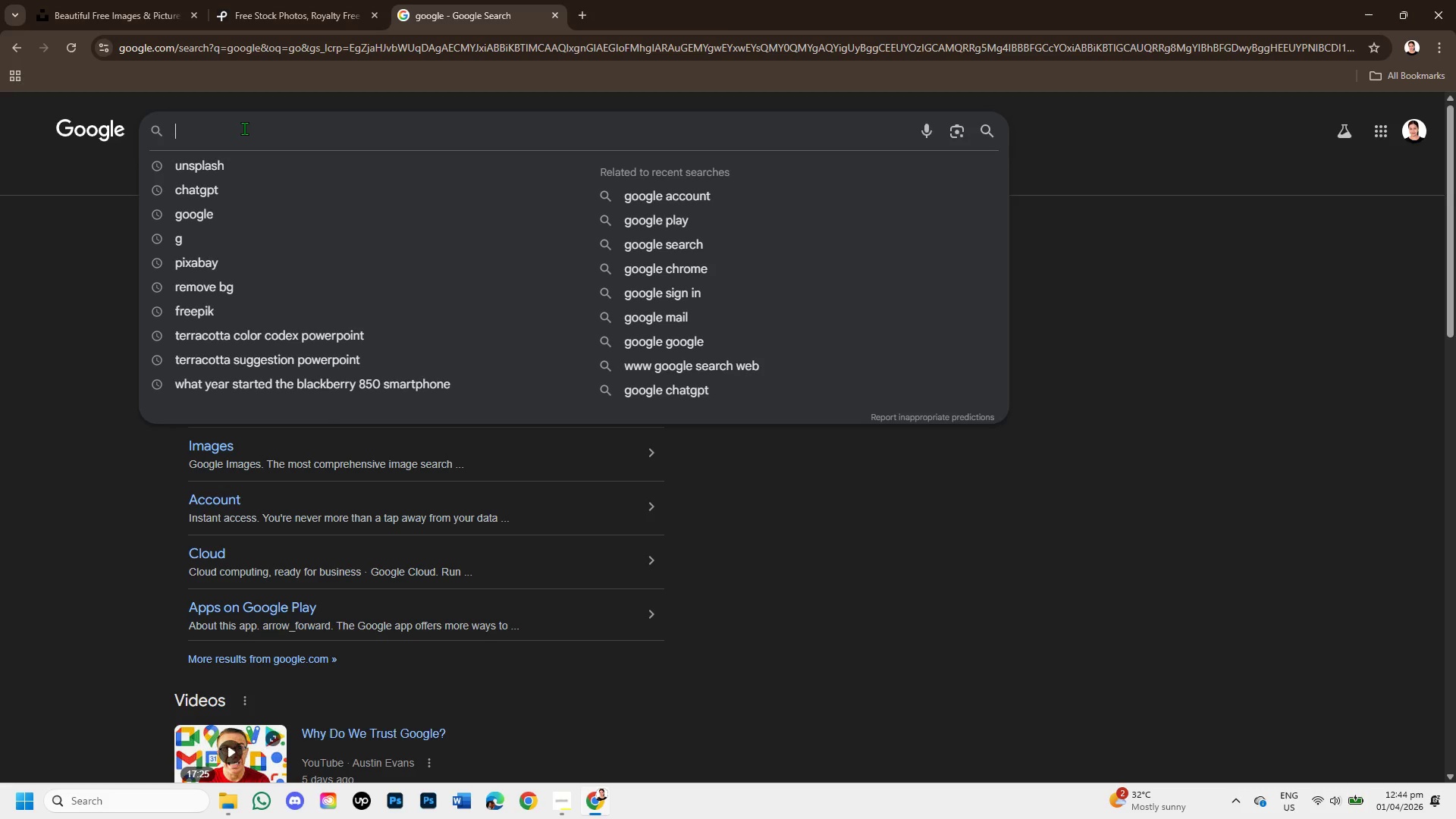 
type(plant shipping )
 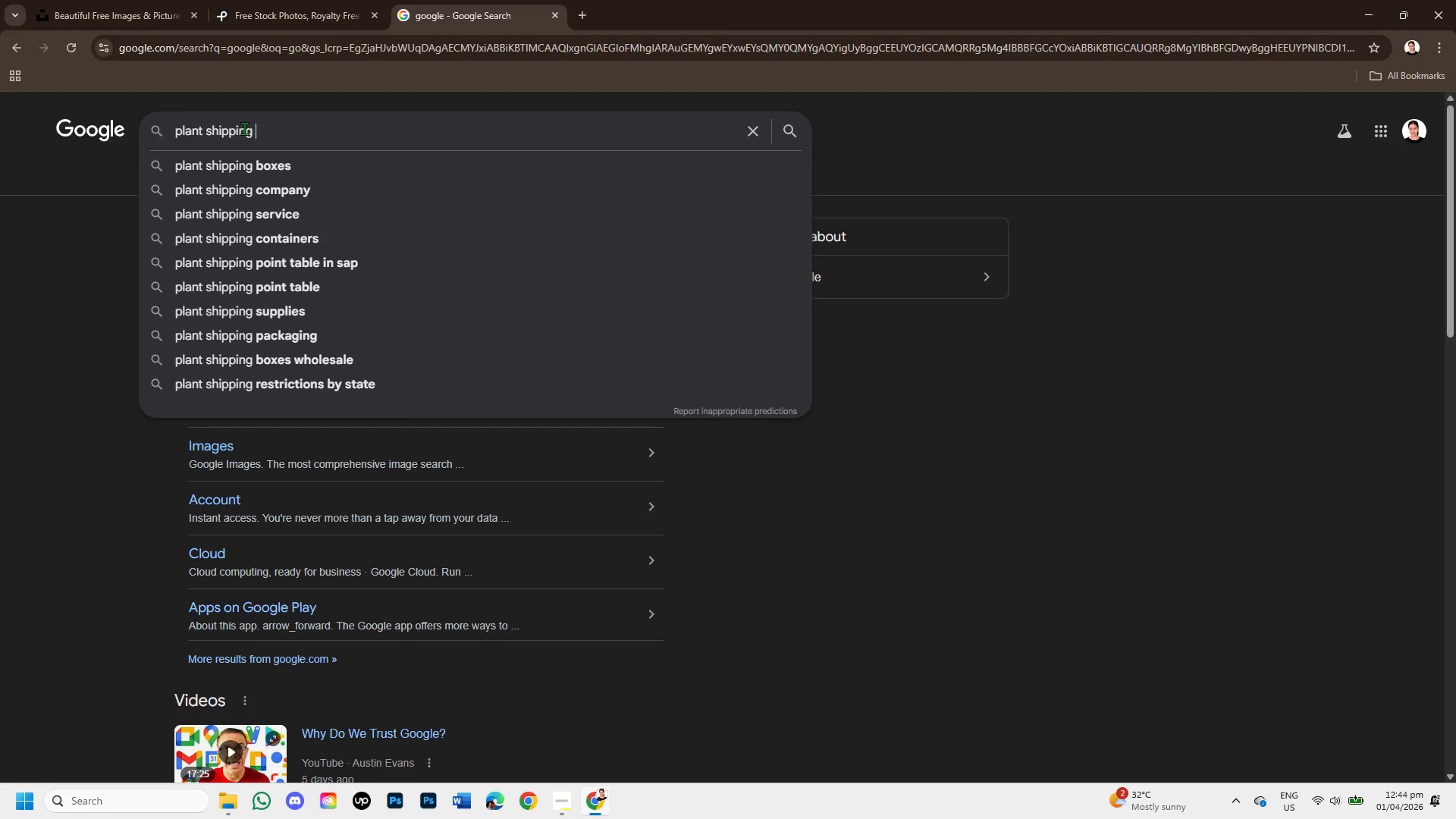 
type(package moisture control )
 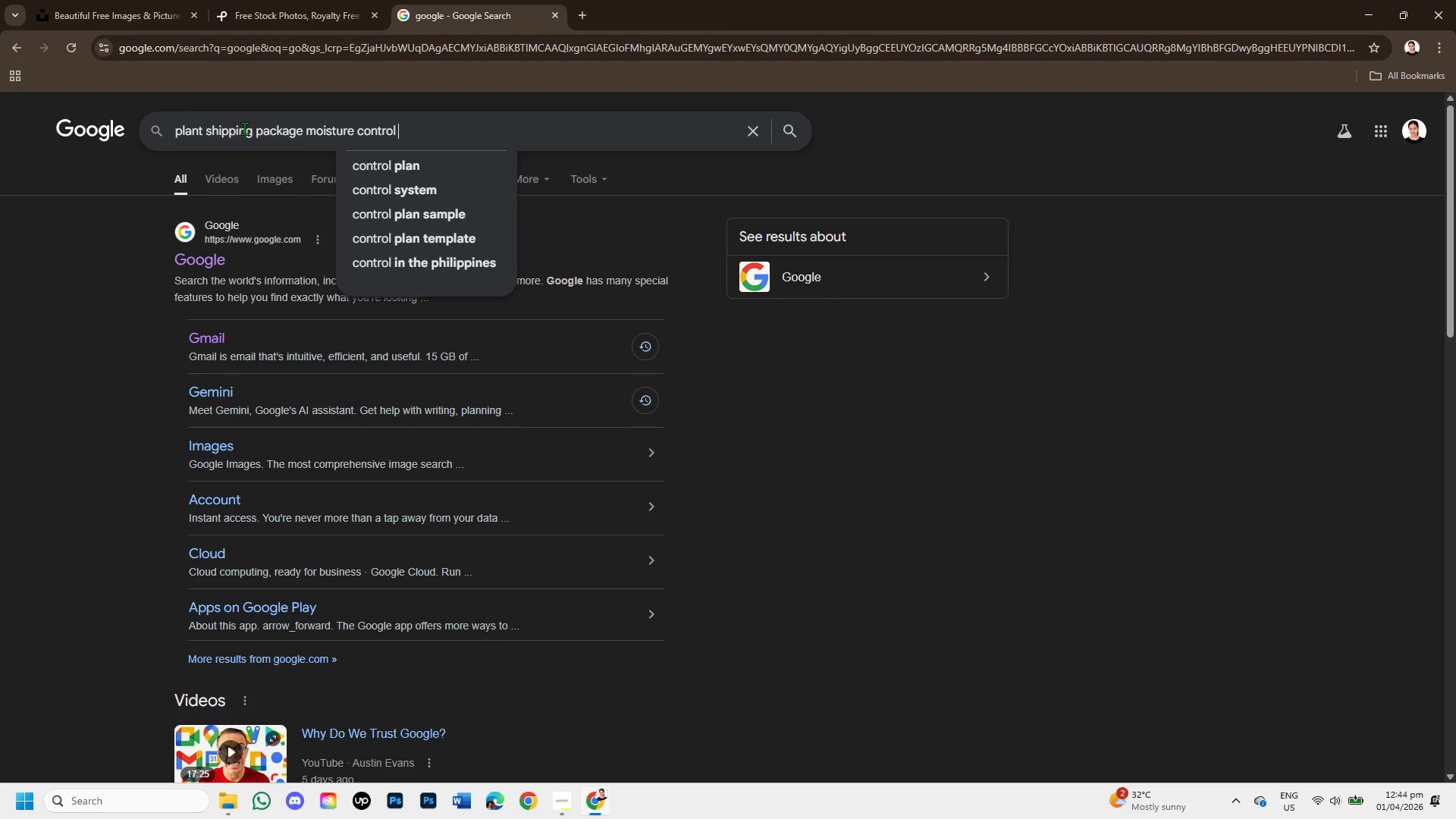 
key(Enter)
 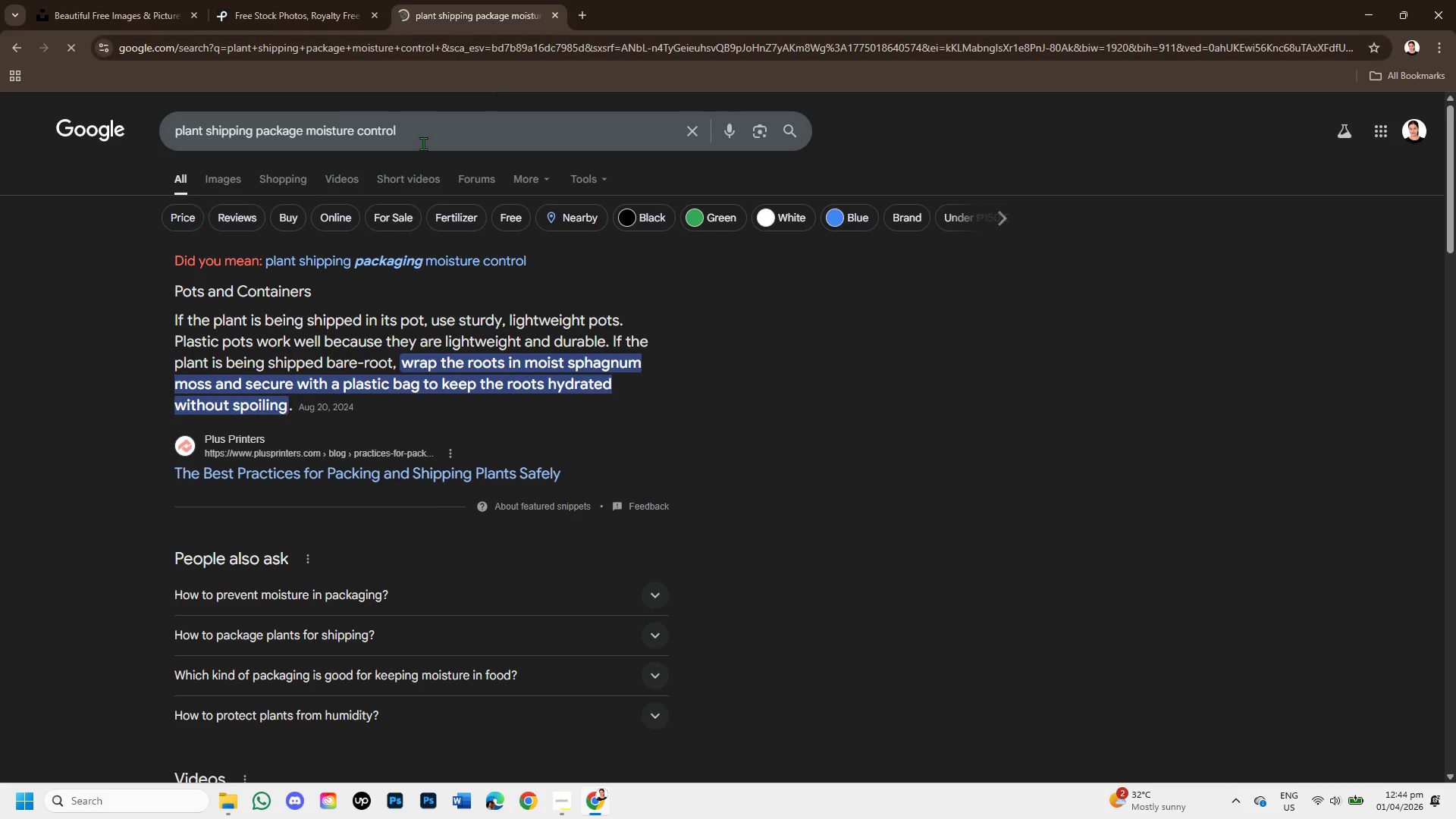 
left_click([361, 265])
 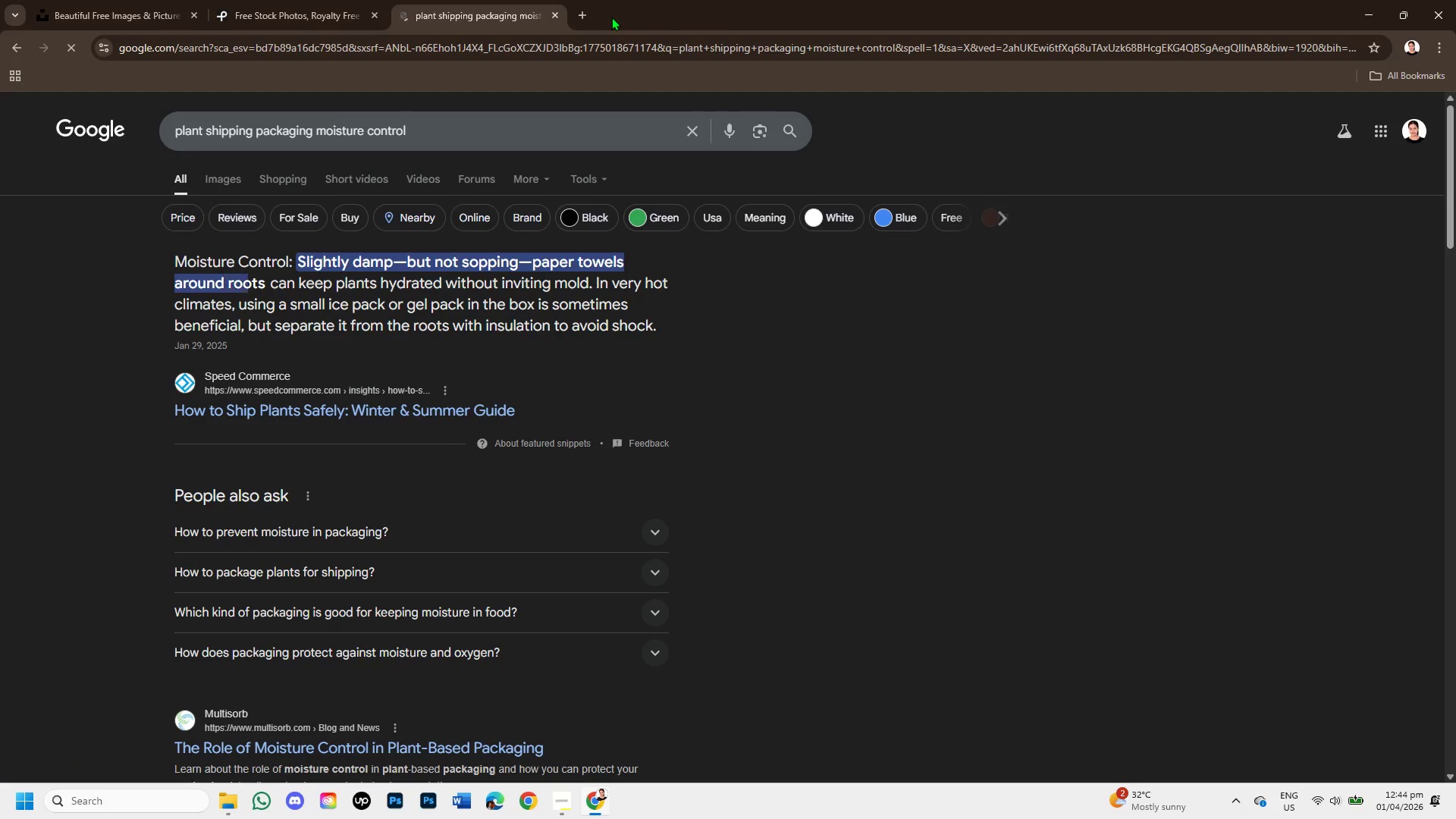 
left_click([579, 11])
 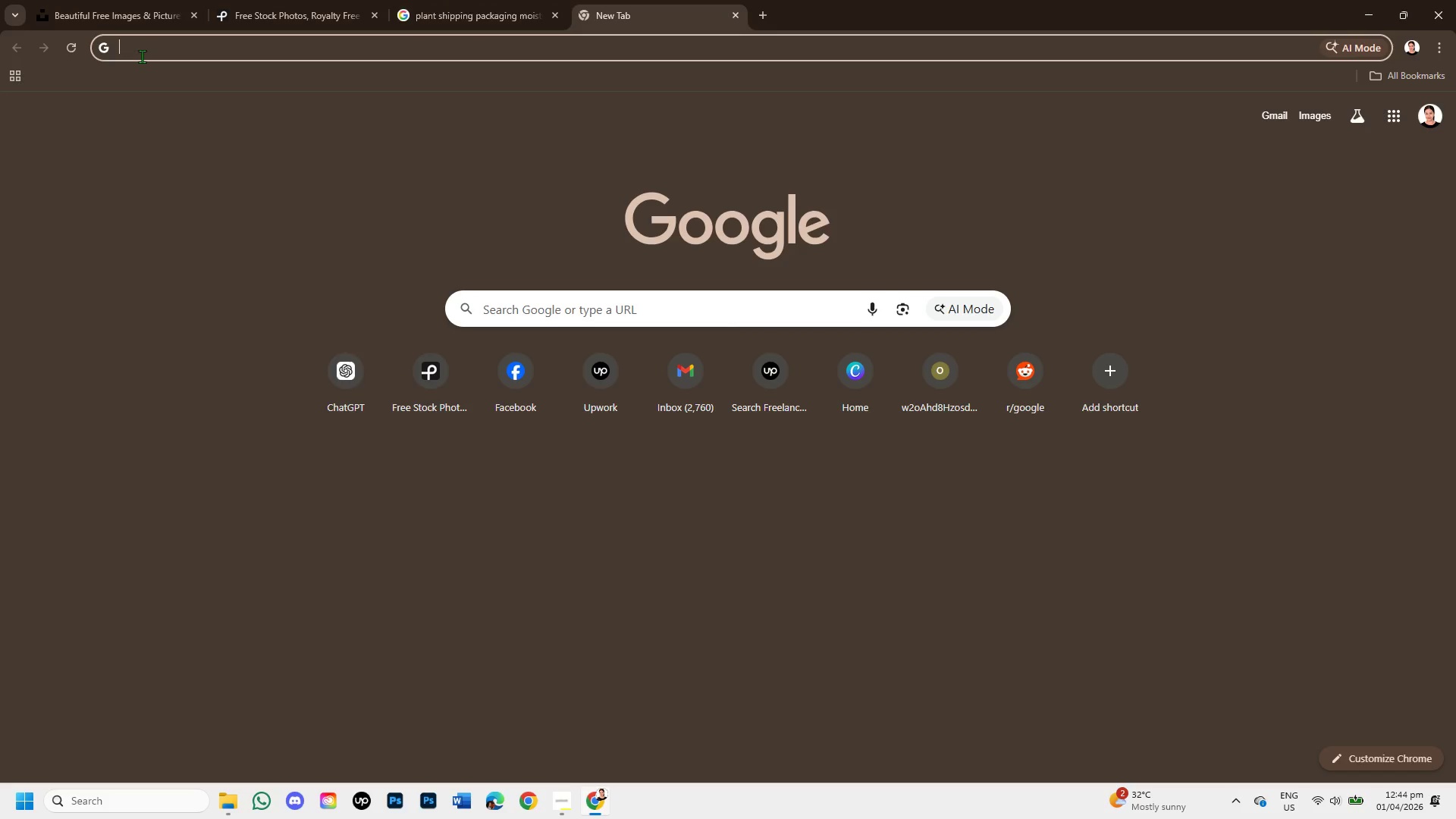 
key(G)
 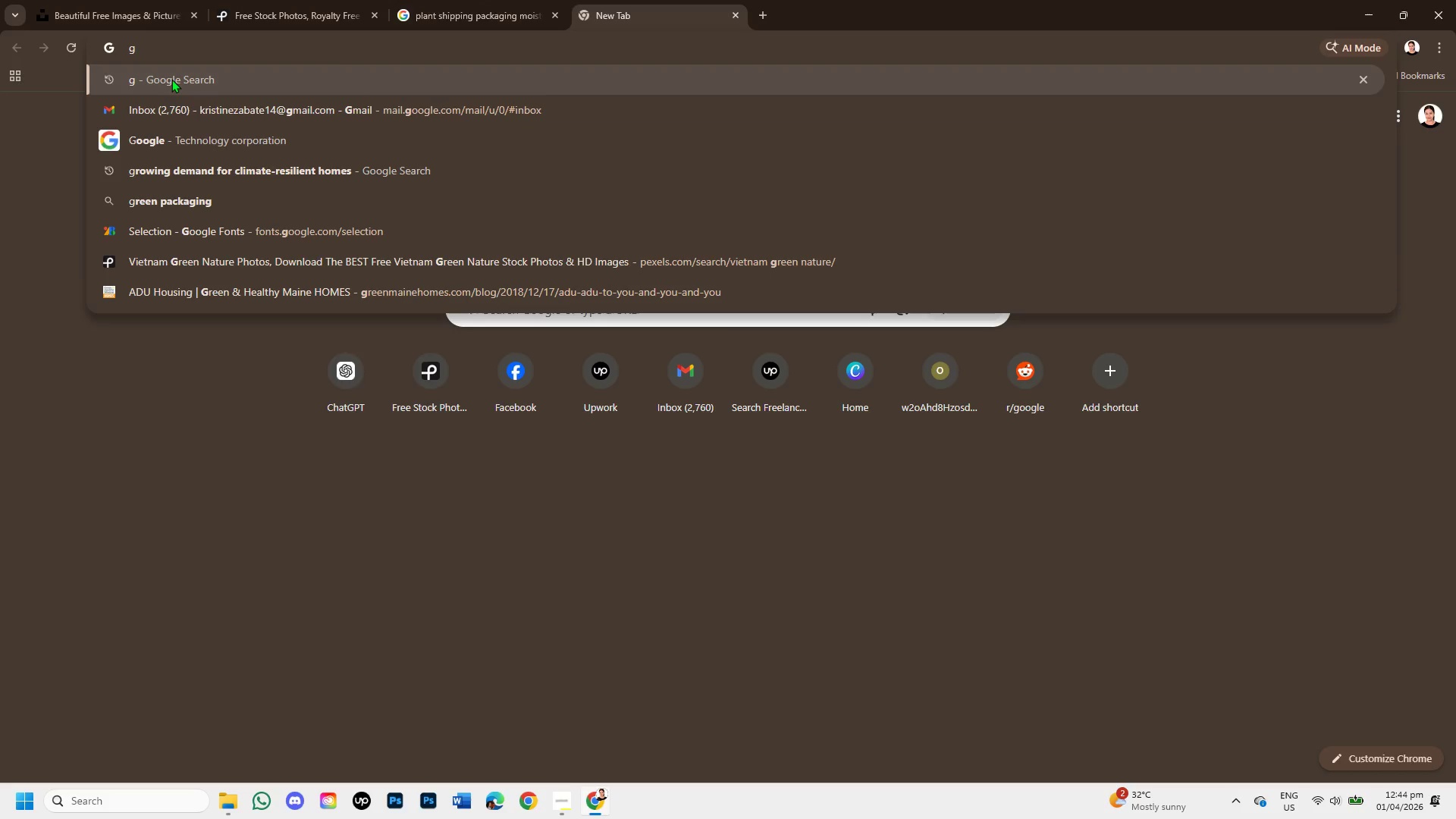 
left_click([171, 79])
 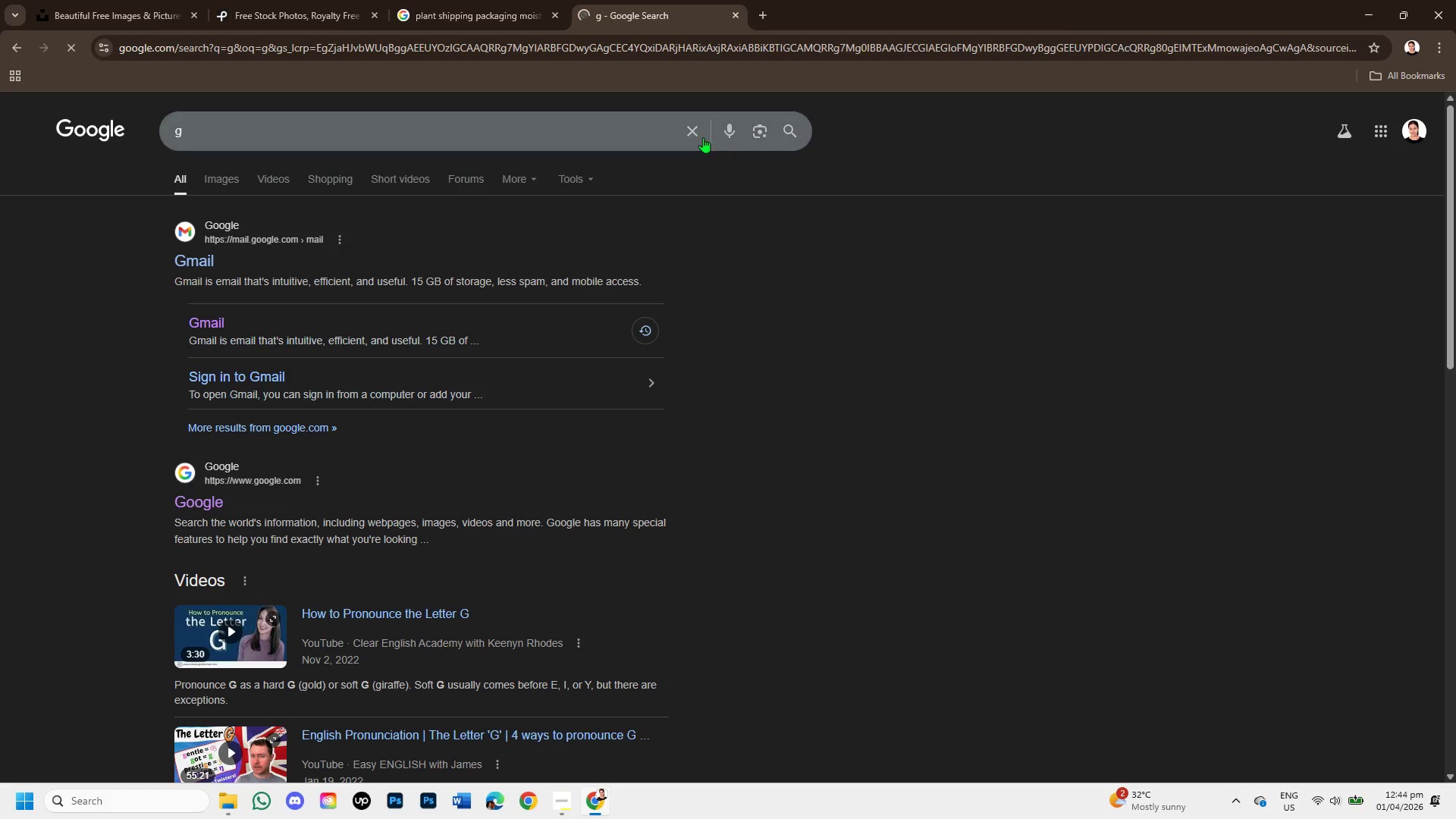 
left_click([694, 127])
 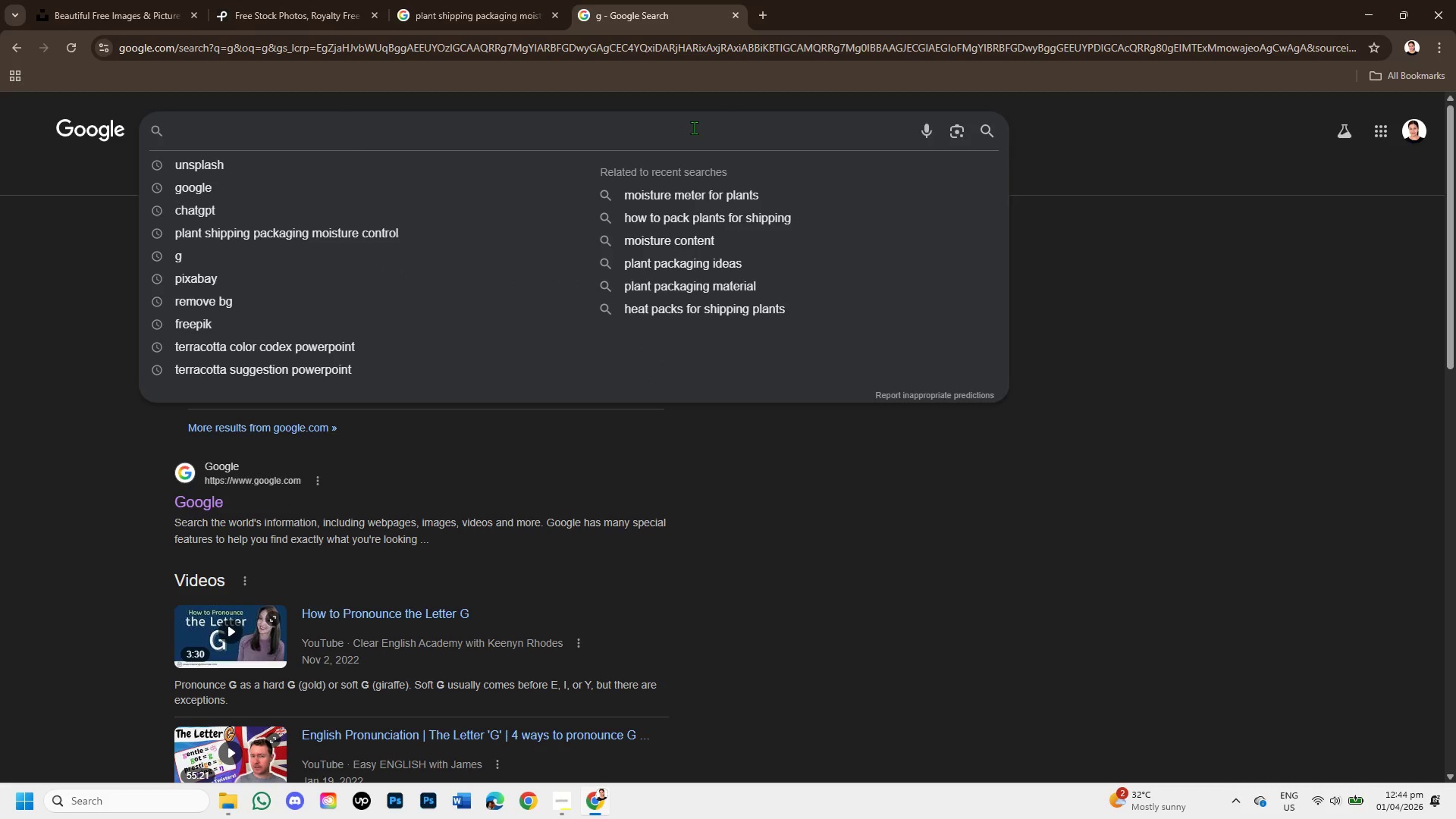 
type(oant shi)
 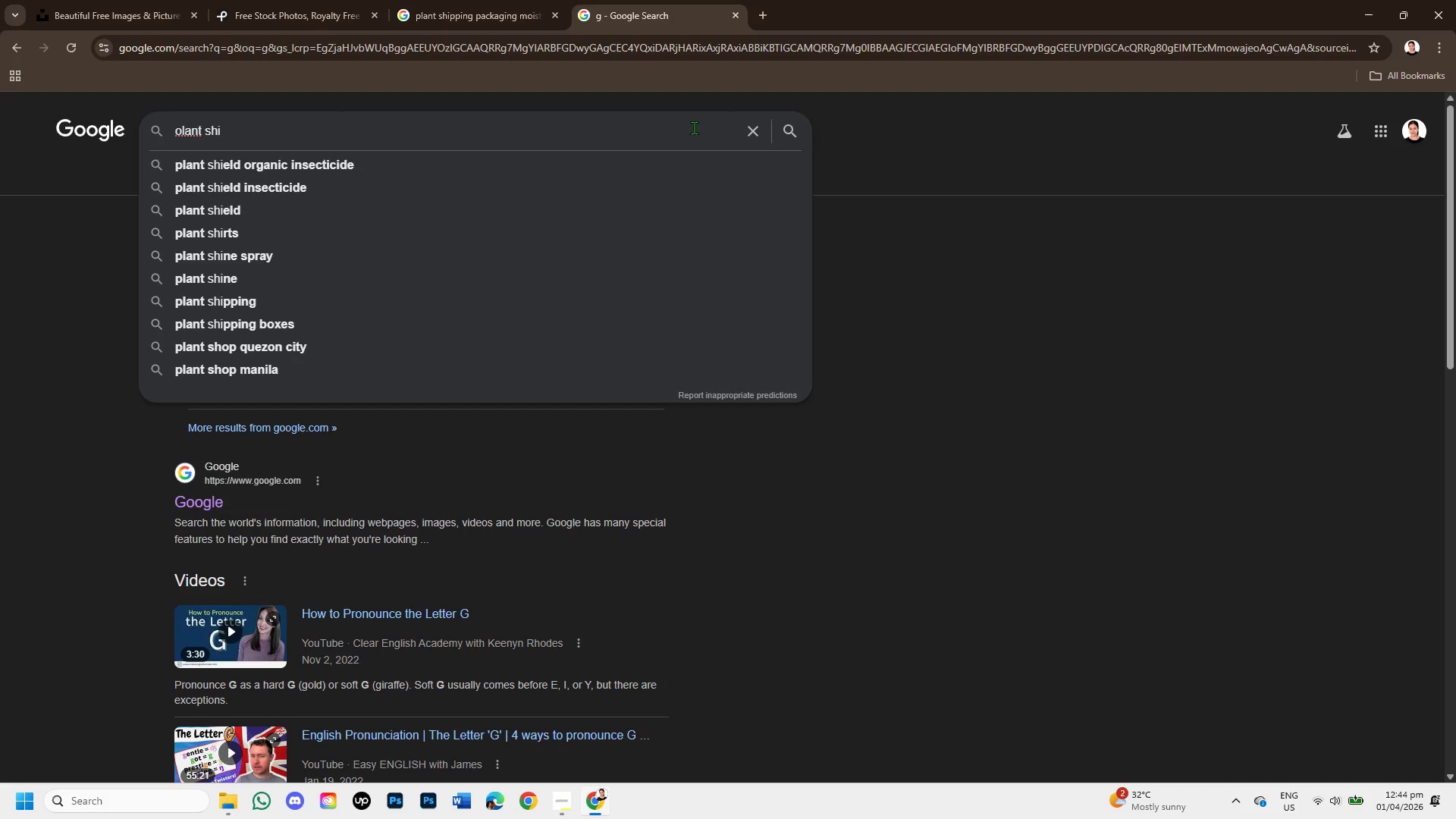 
hold_key(key=L, duration=15.97)
 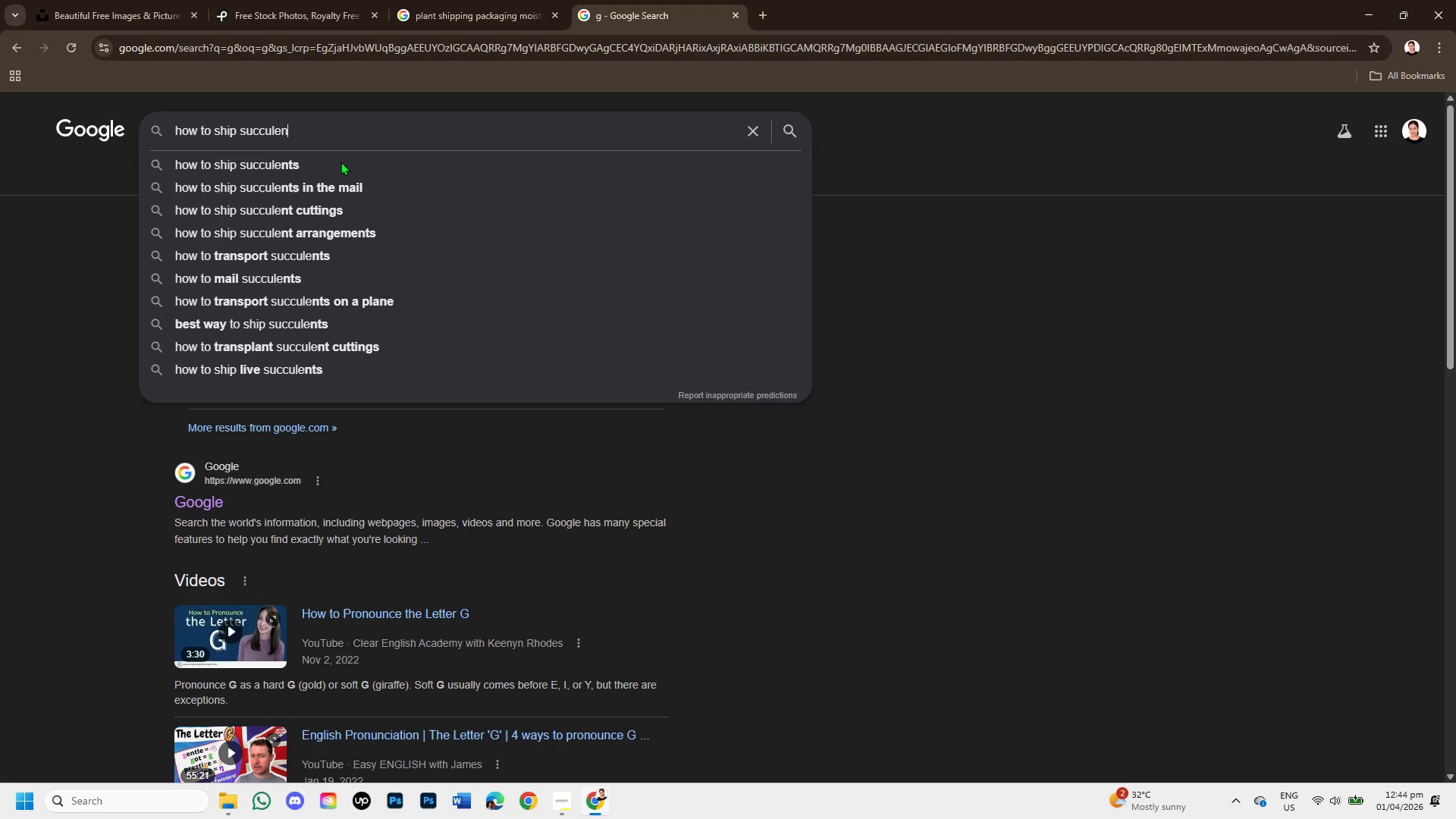 
hold_key(key=Backspace, duration=0.88)
 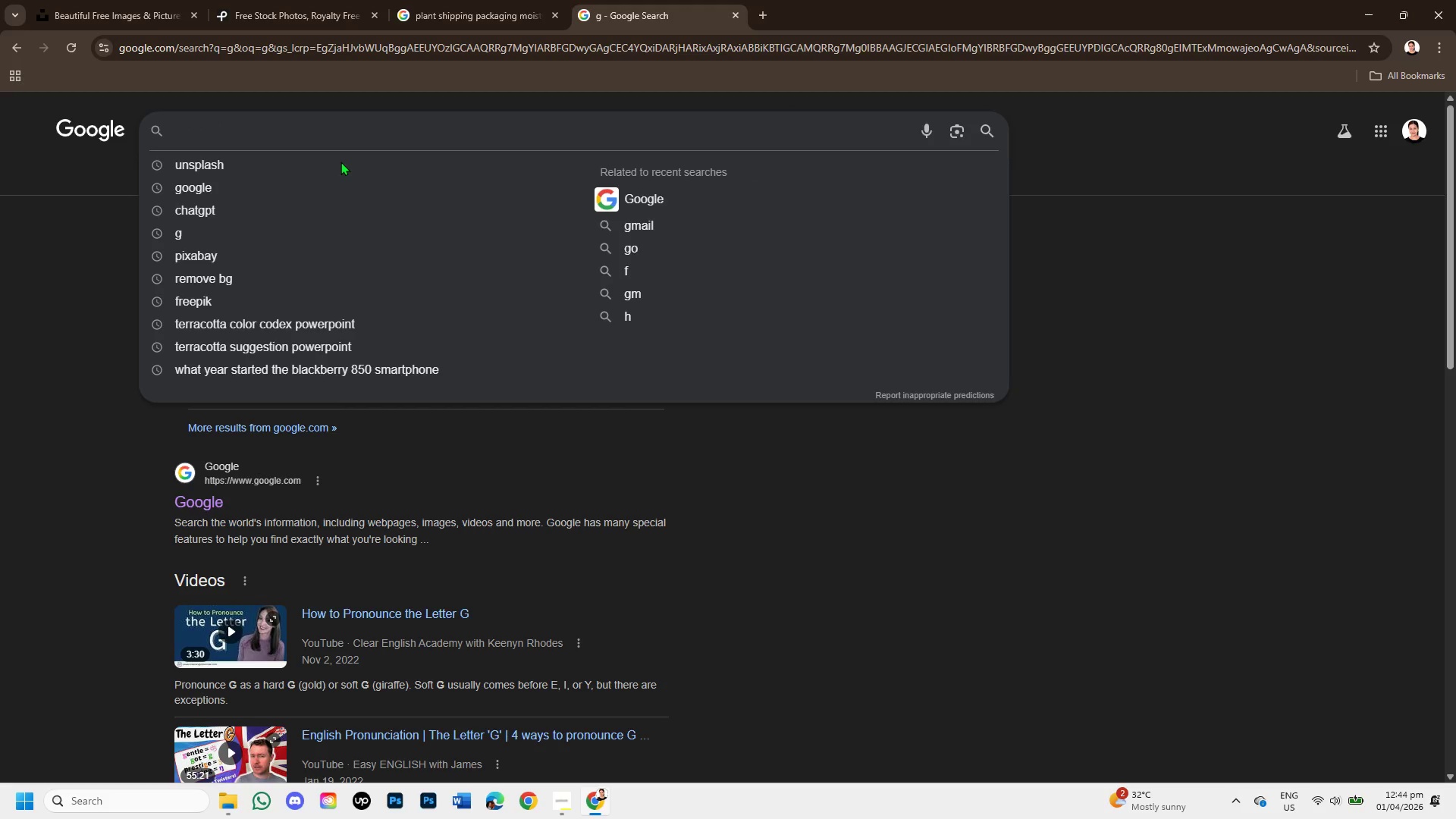 
type(how to ship succuents safely )
 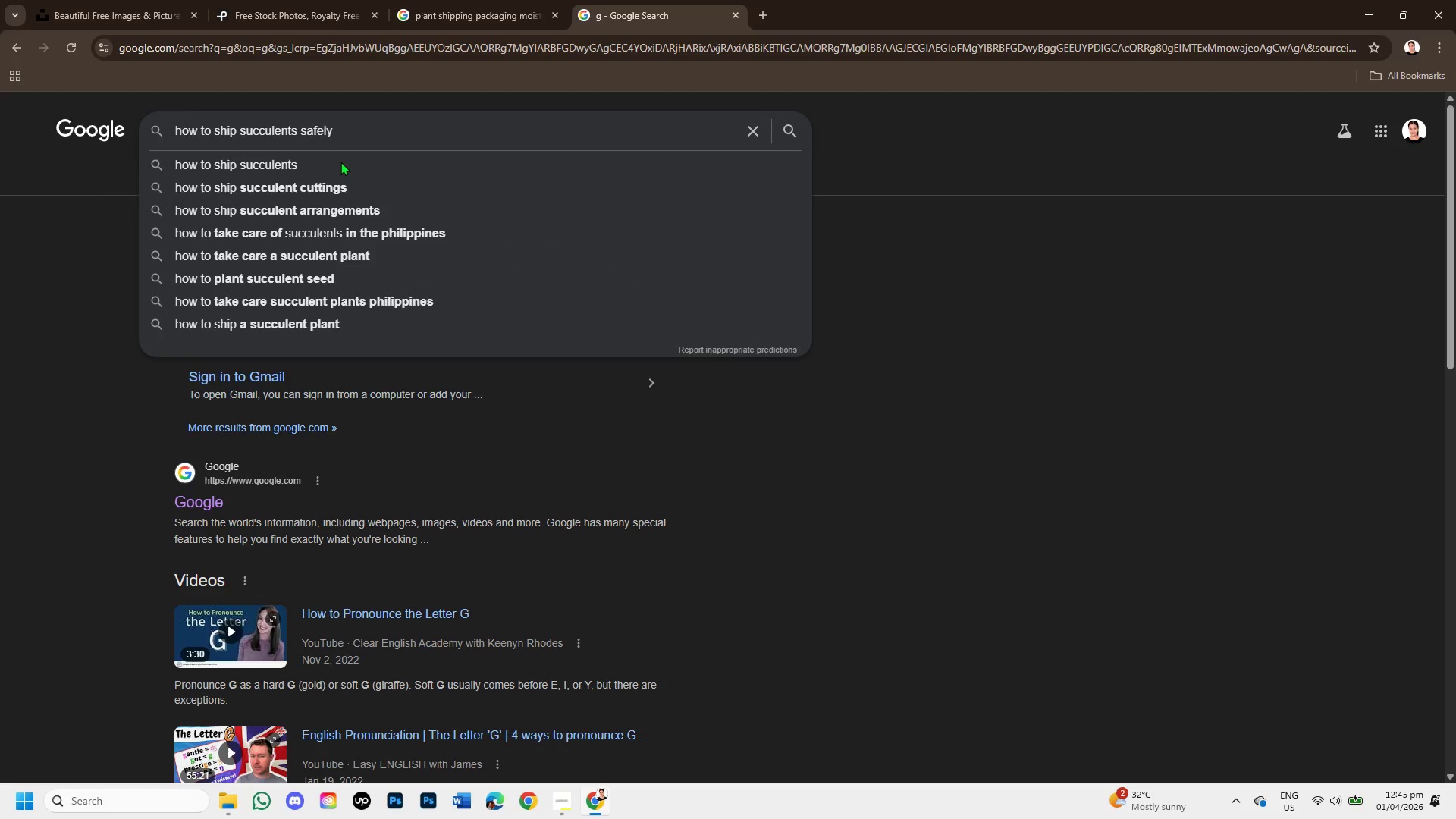 
key(Enter)
 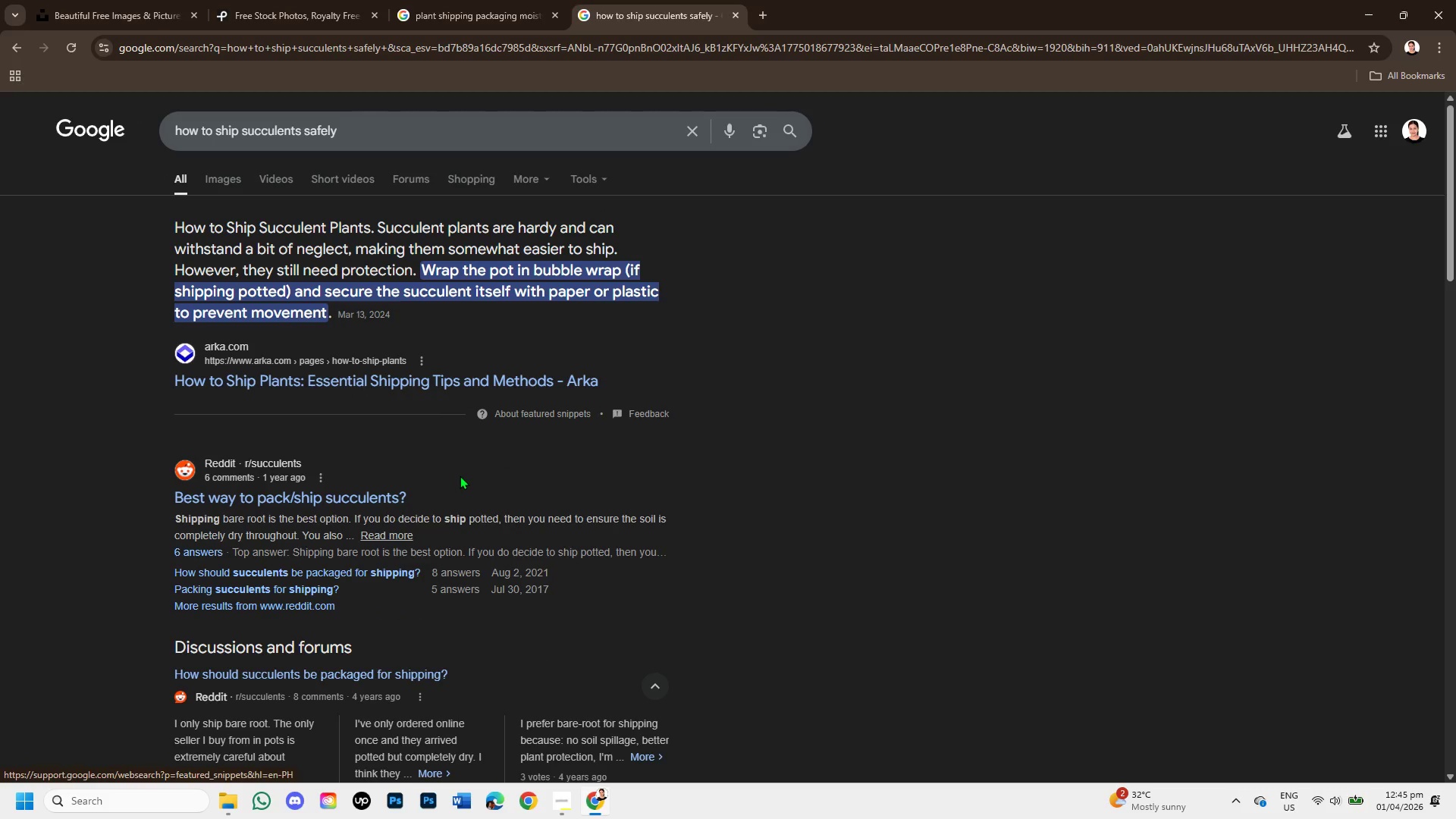 
wait(9.5)
 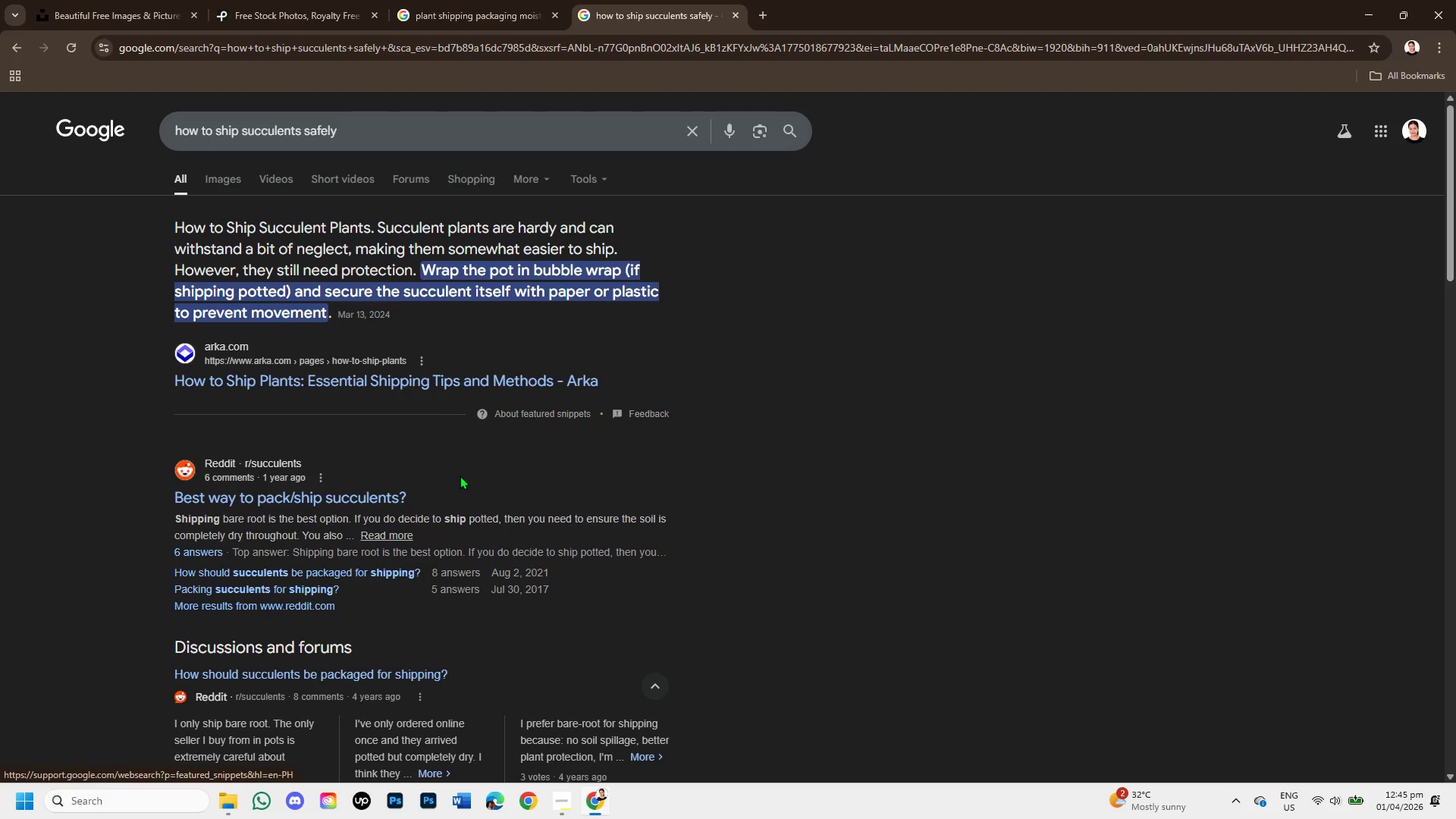 
left_click([764, 11])
 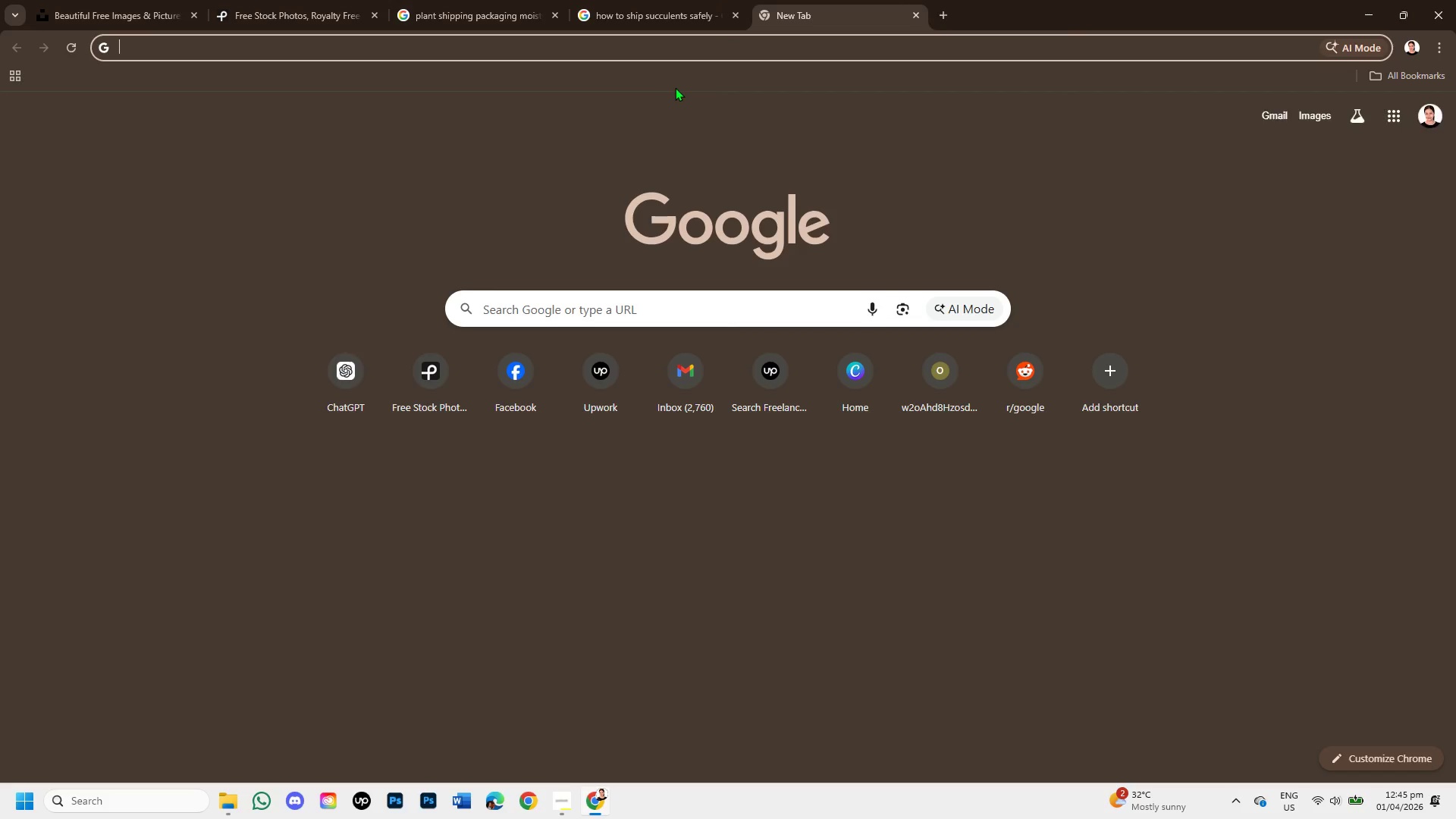 
key(G)
 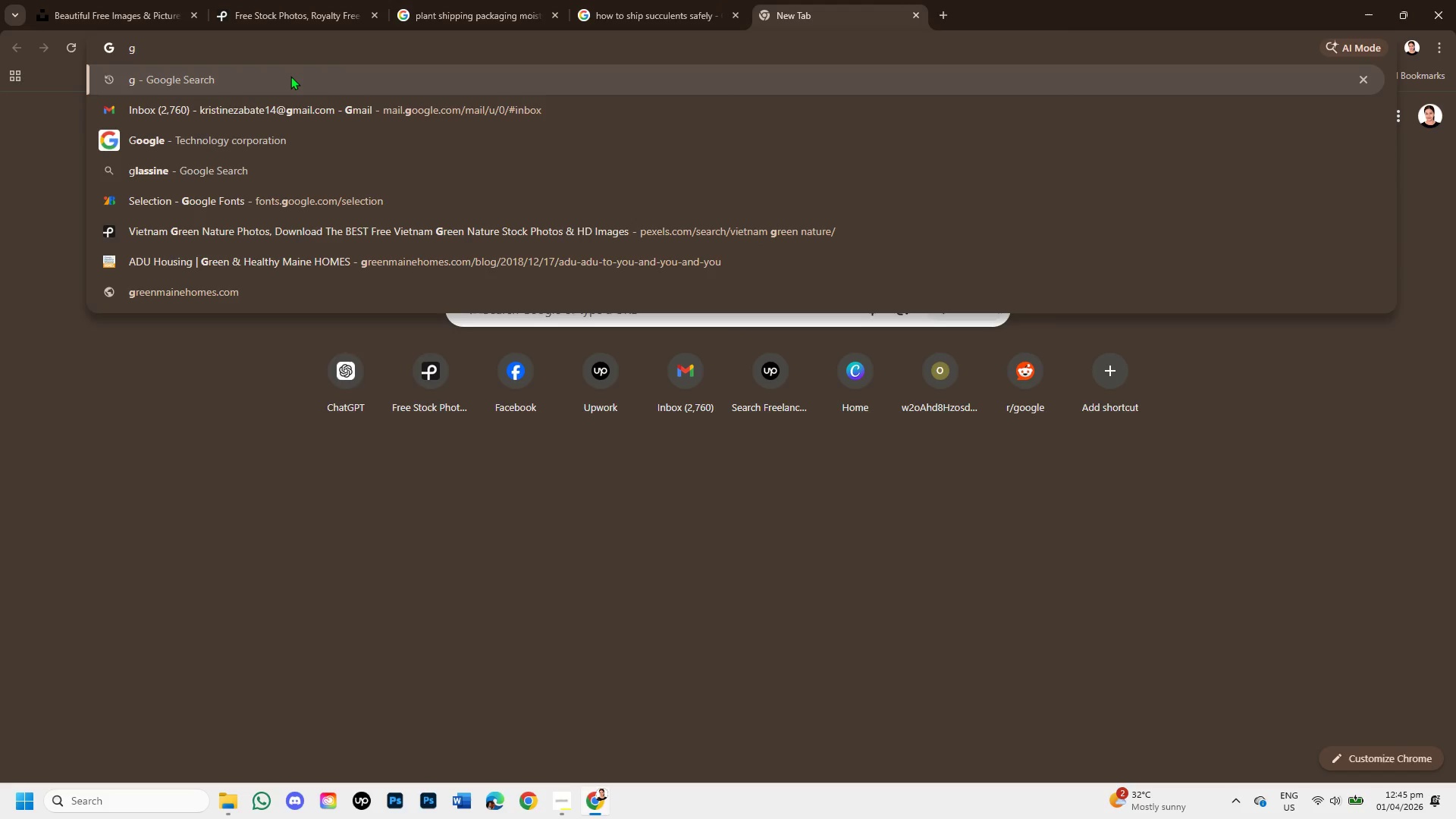 
left_click([290, 76])
 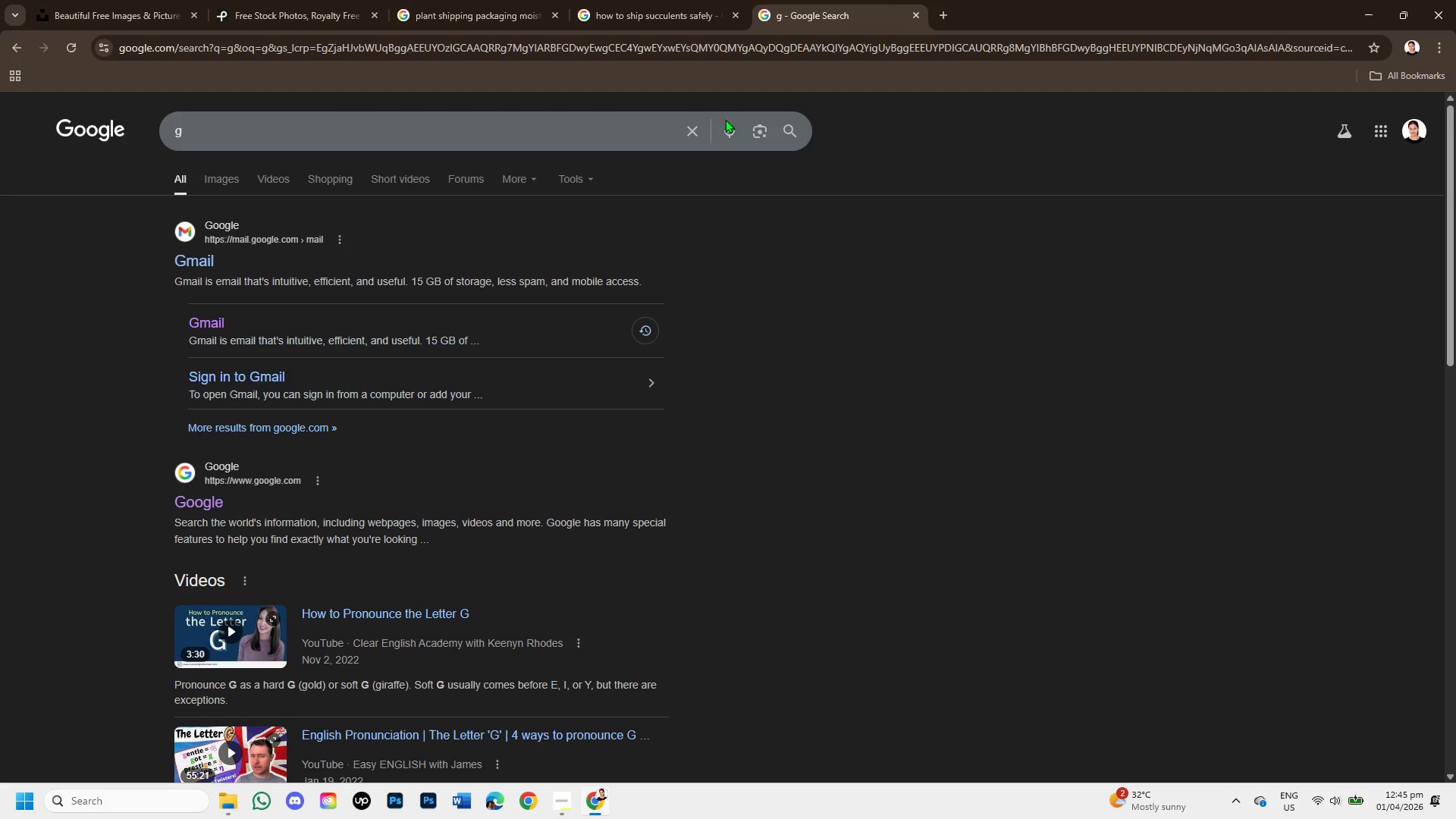 
left_click([692, 125])
 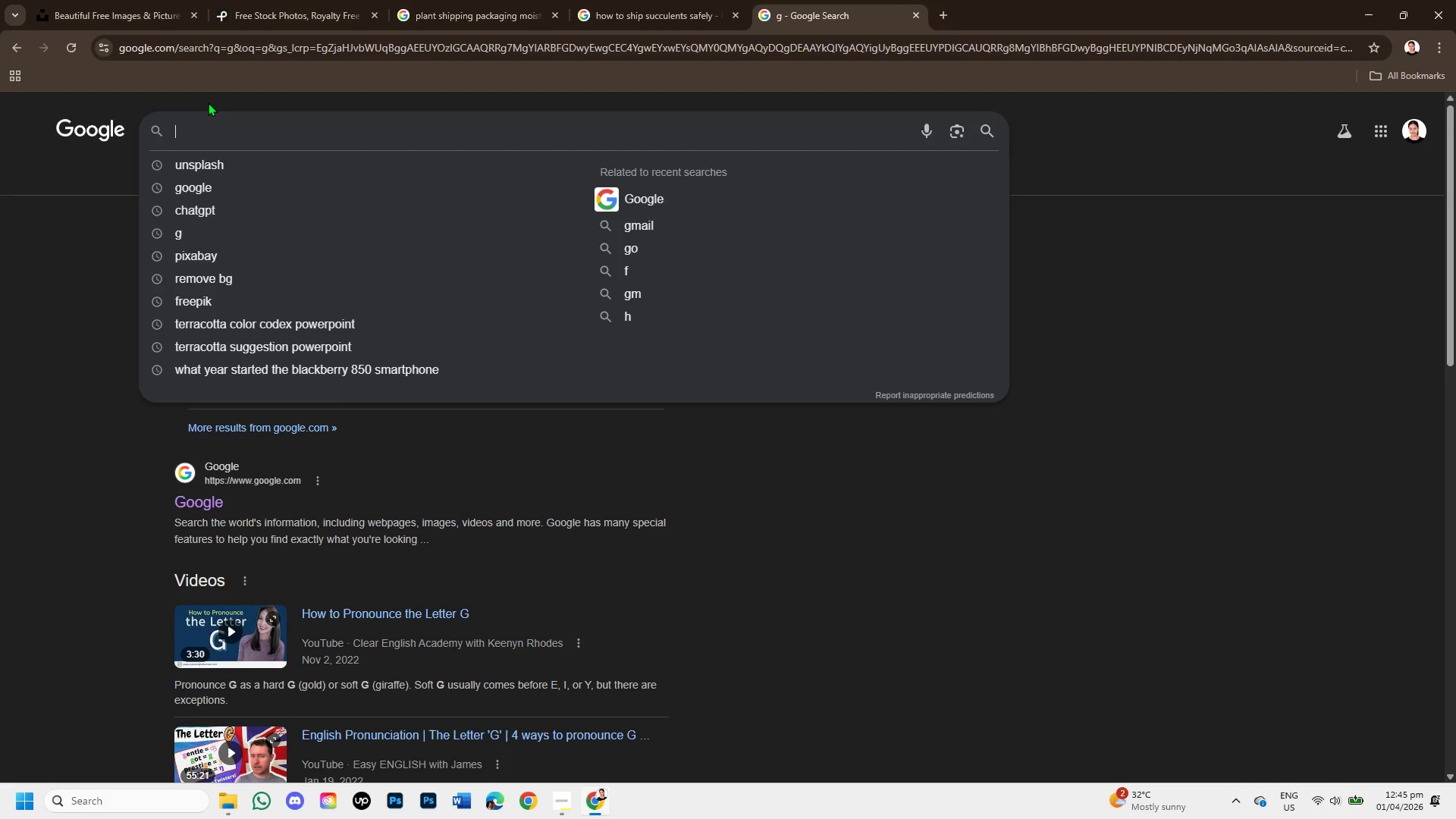 
type(shipping zones explaine ecommerce)
 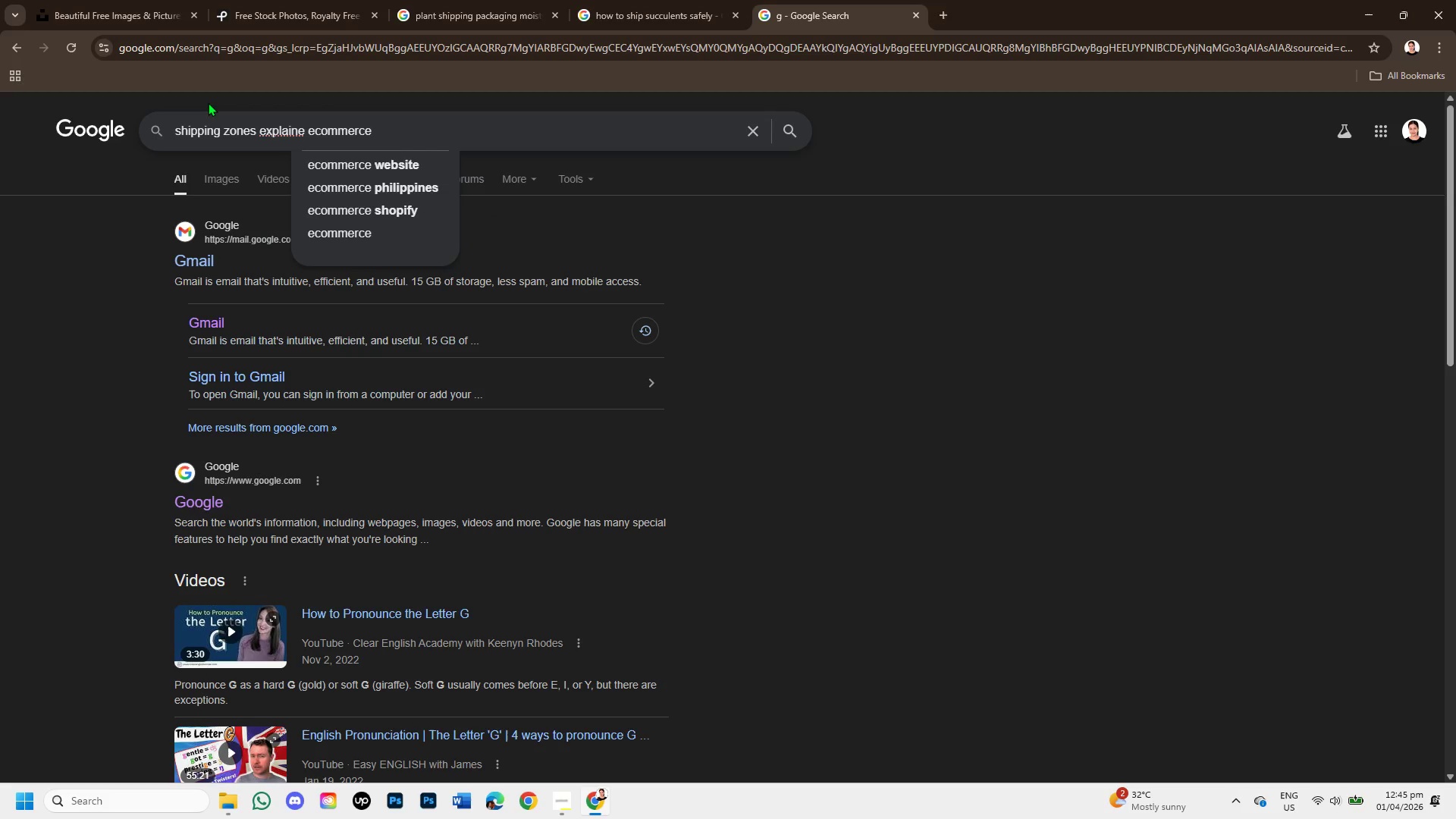 
key(Enter)
 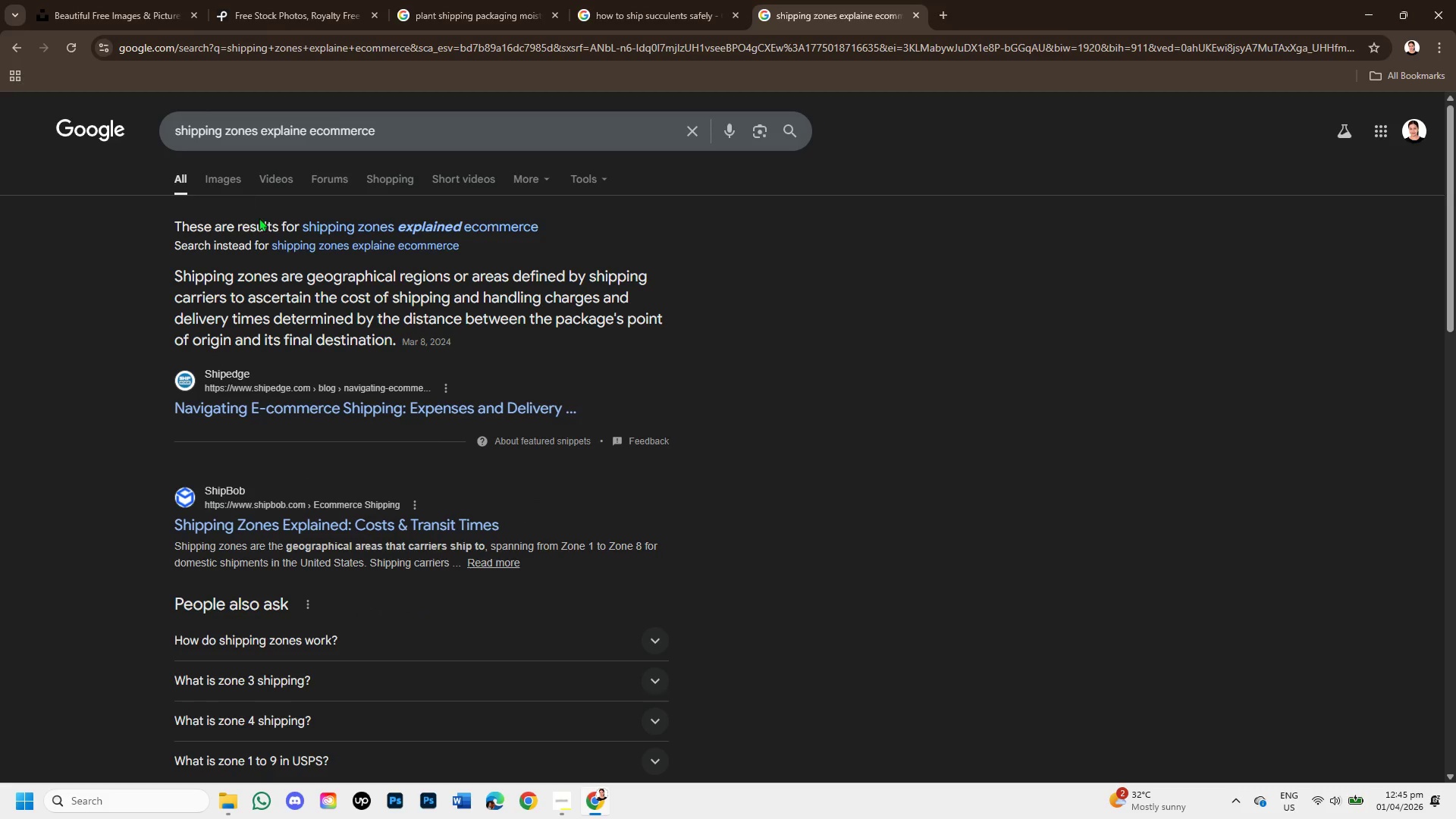 
left_click([394, 223])
 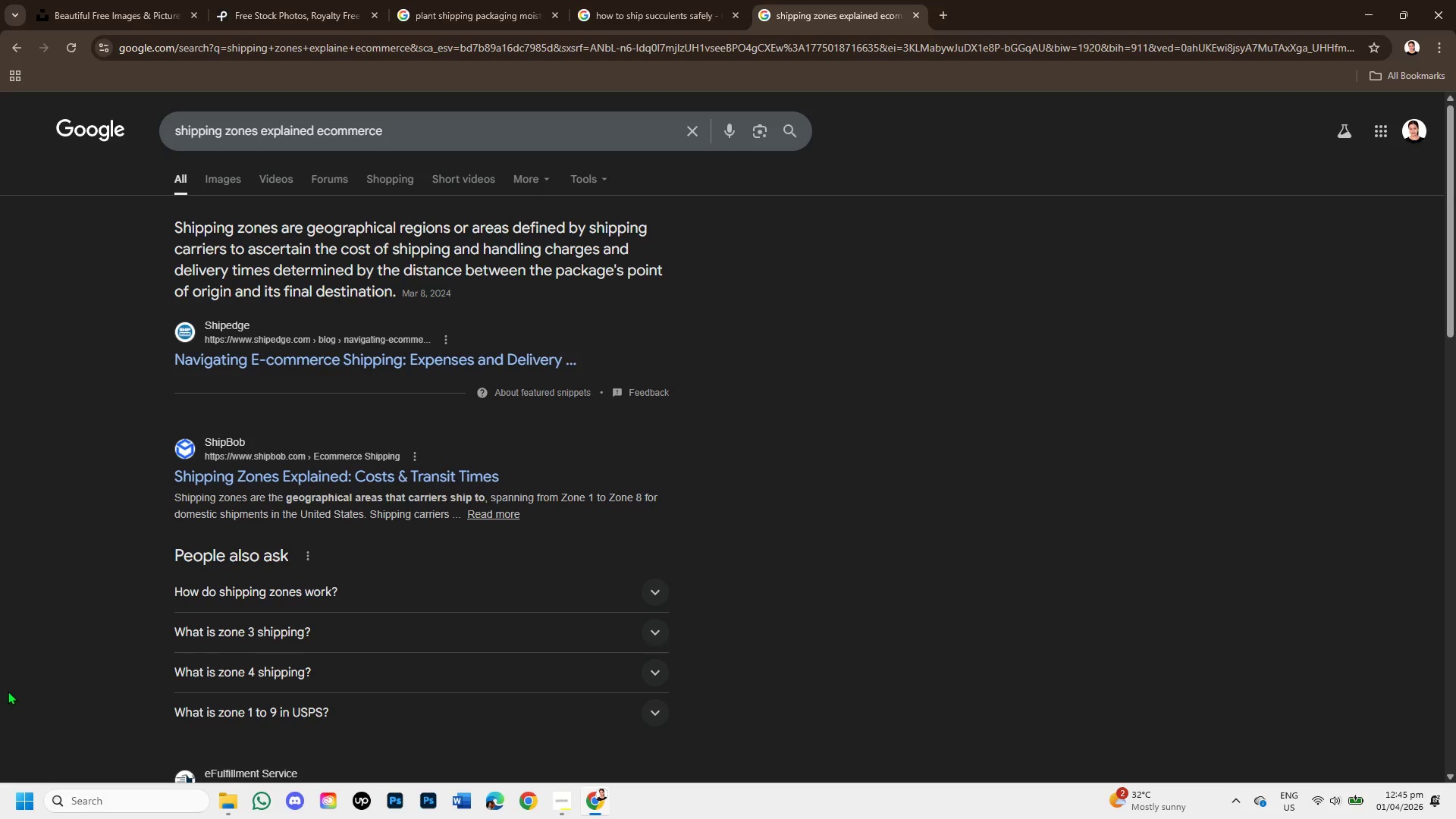 
wait(10.11)
 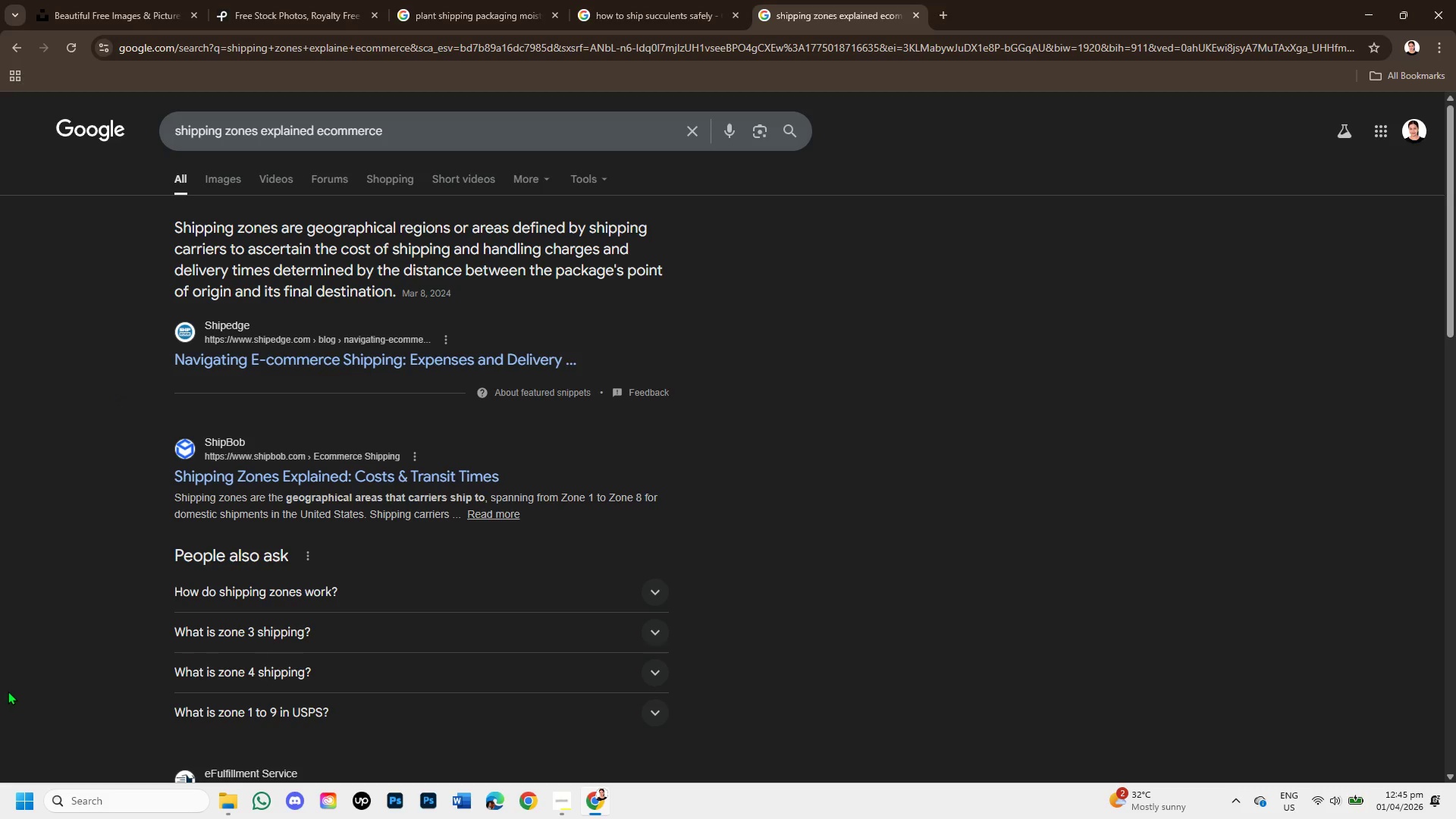 
left_click([246, 0])
 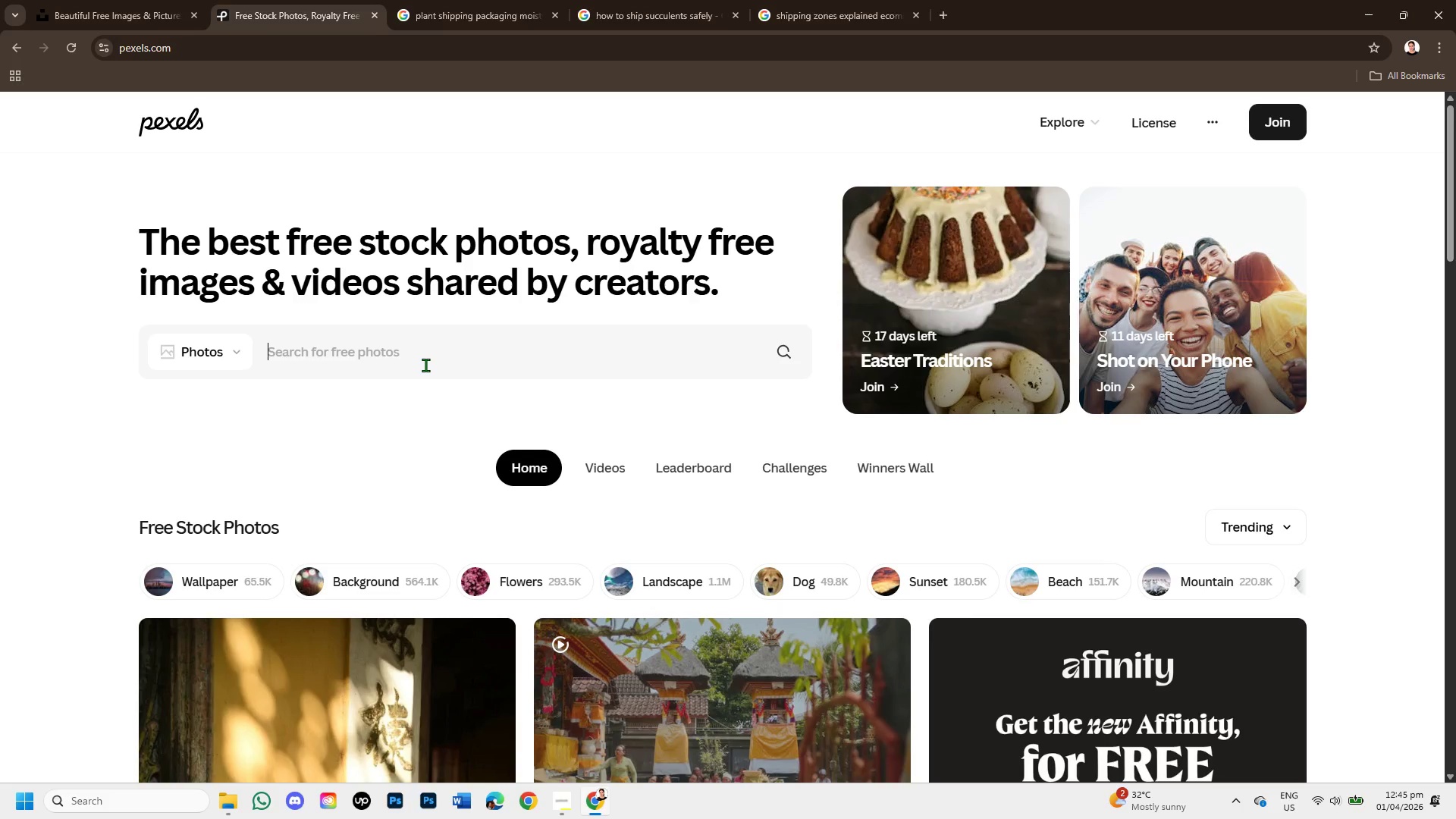 
left_click([425, 365])
 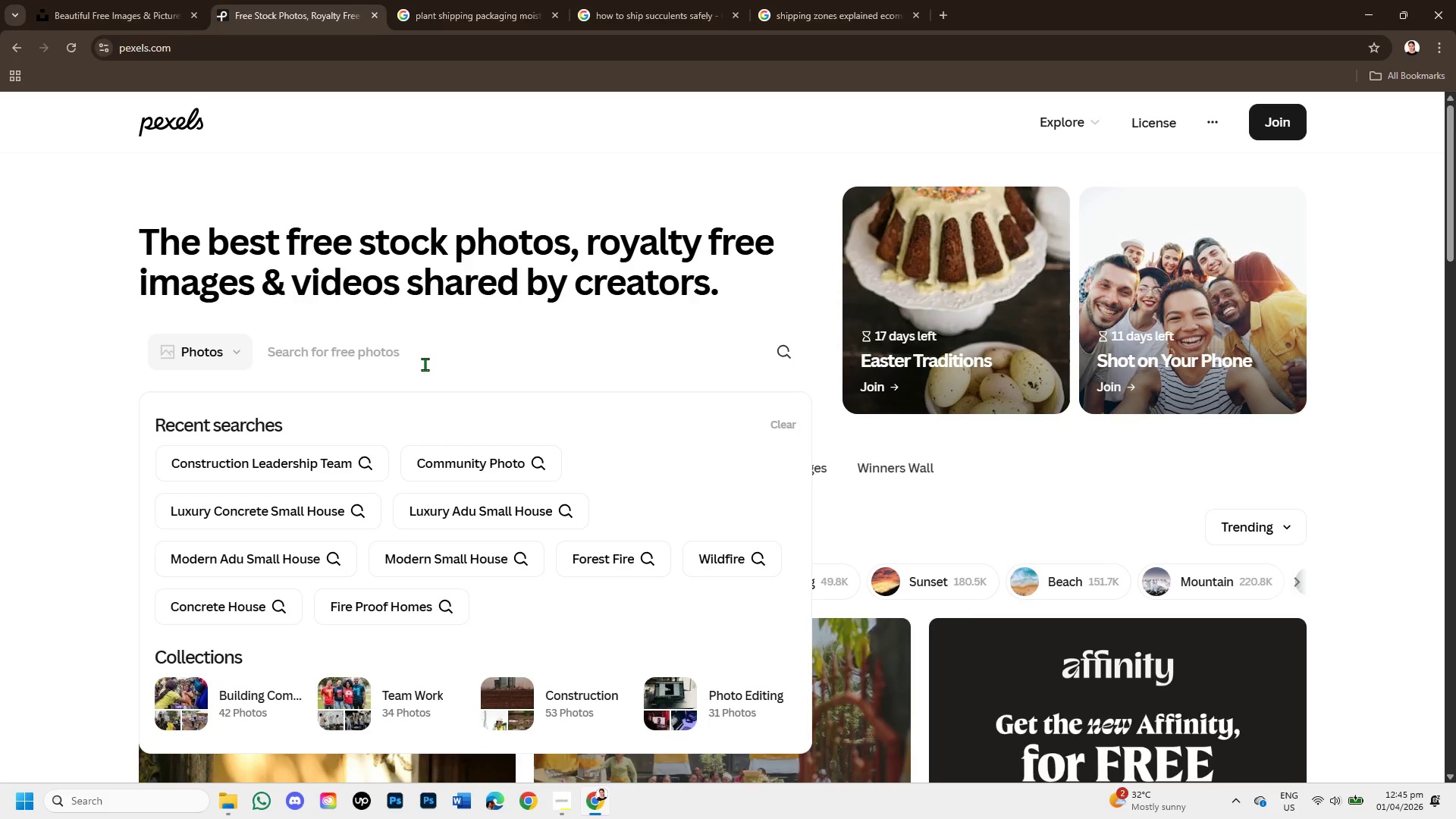 
wait(5.53)
 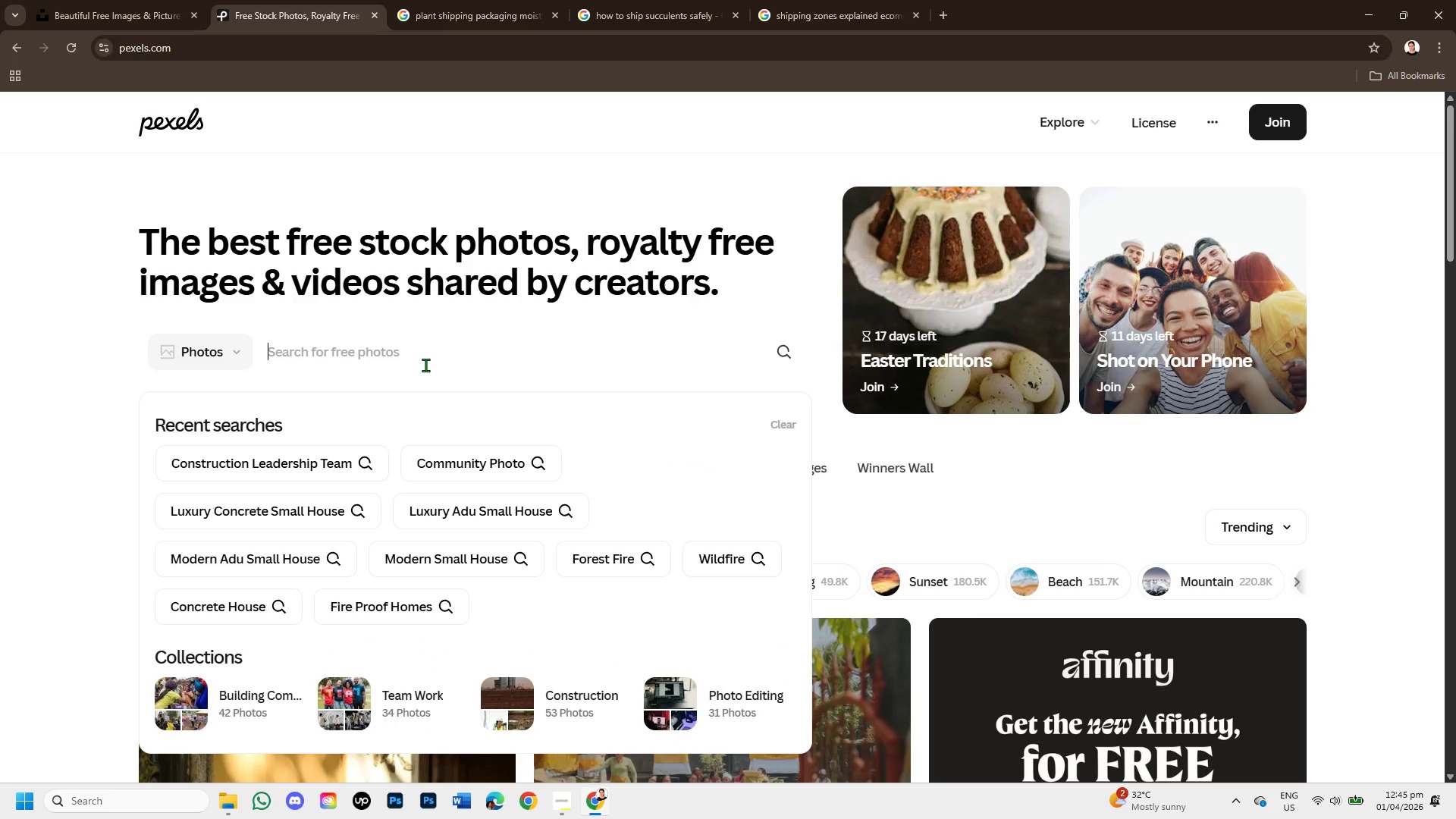 
type(plants)
 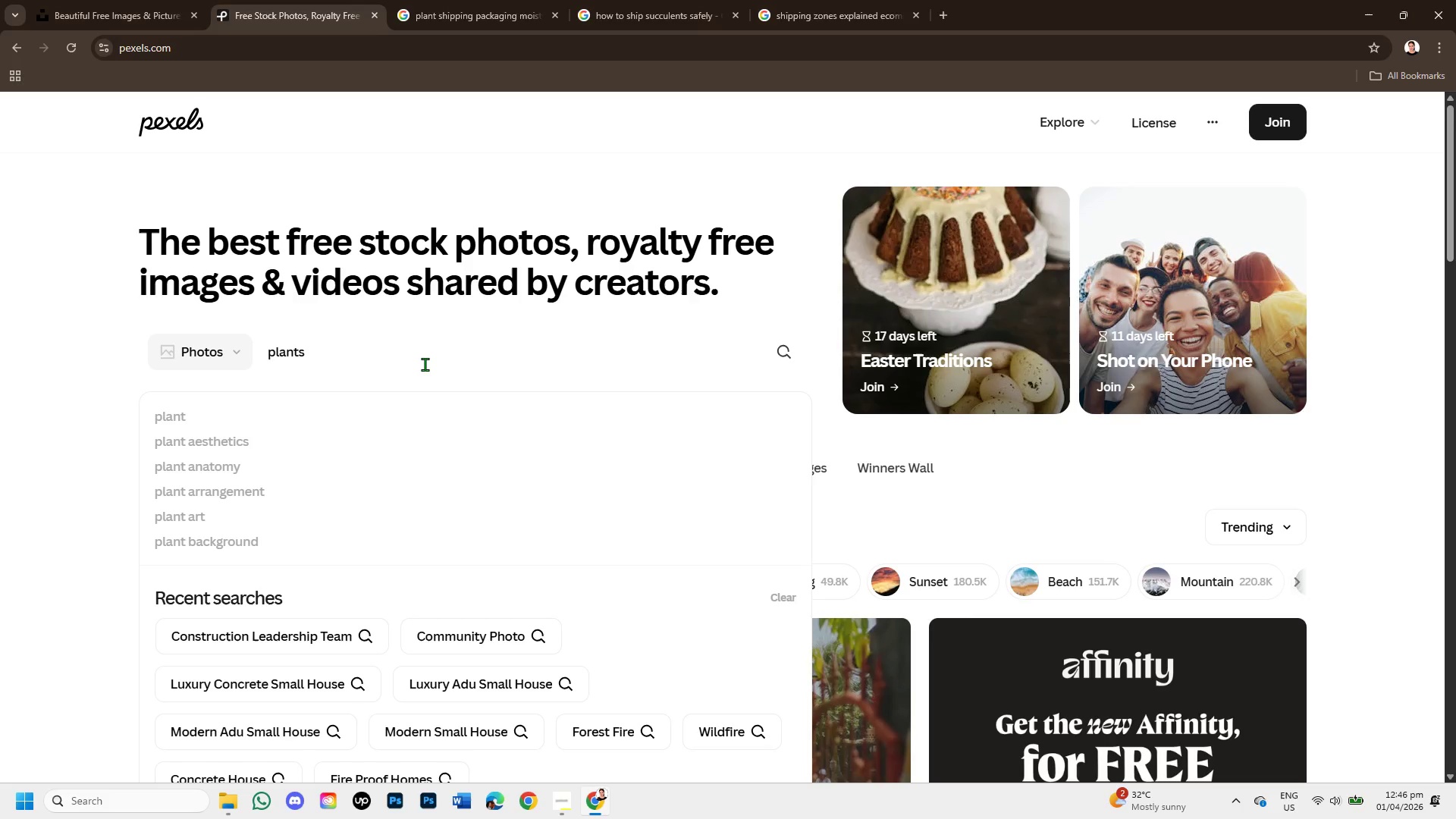 
key(Backspace)
type( subscription box)
key(Backspace)
key(Backspace)
key(Backspace)
type(packaging design )
 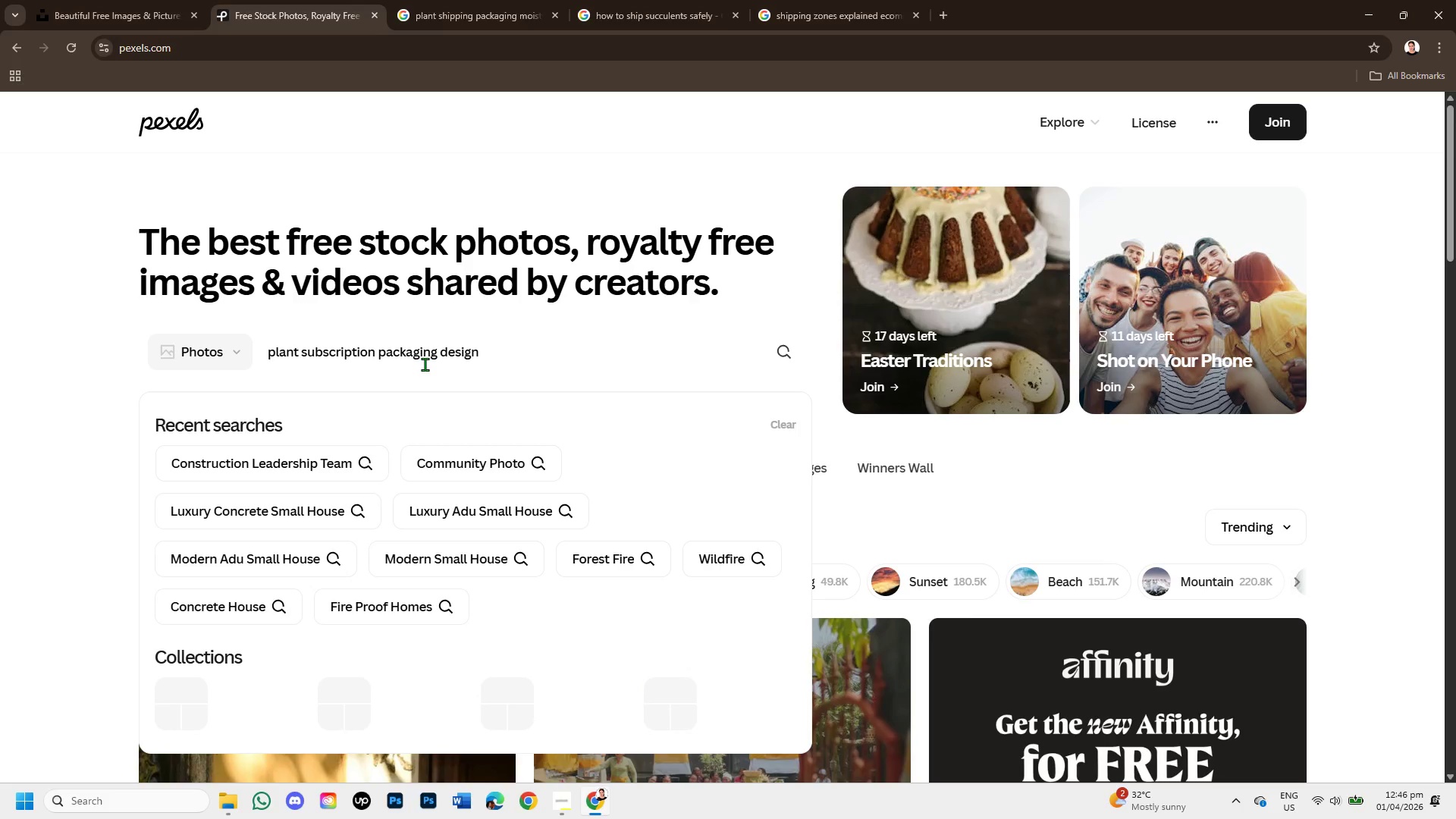 
key(Enter)
 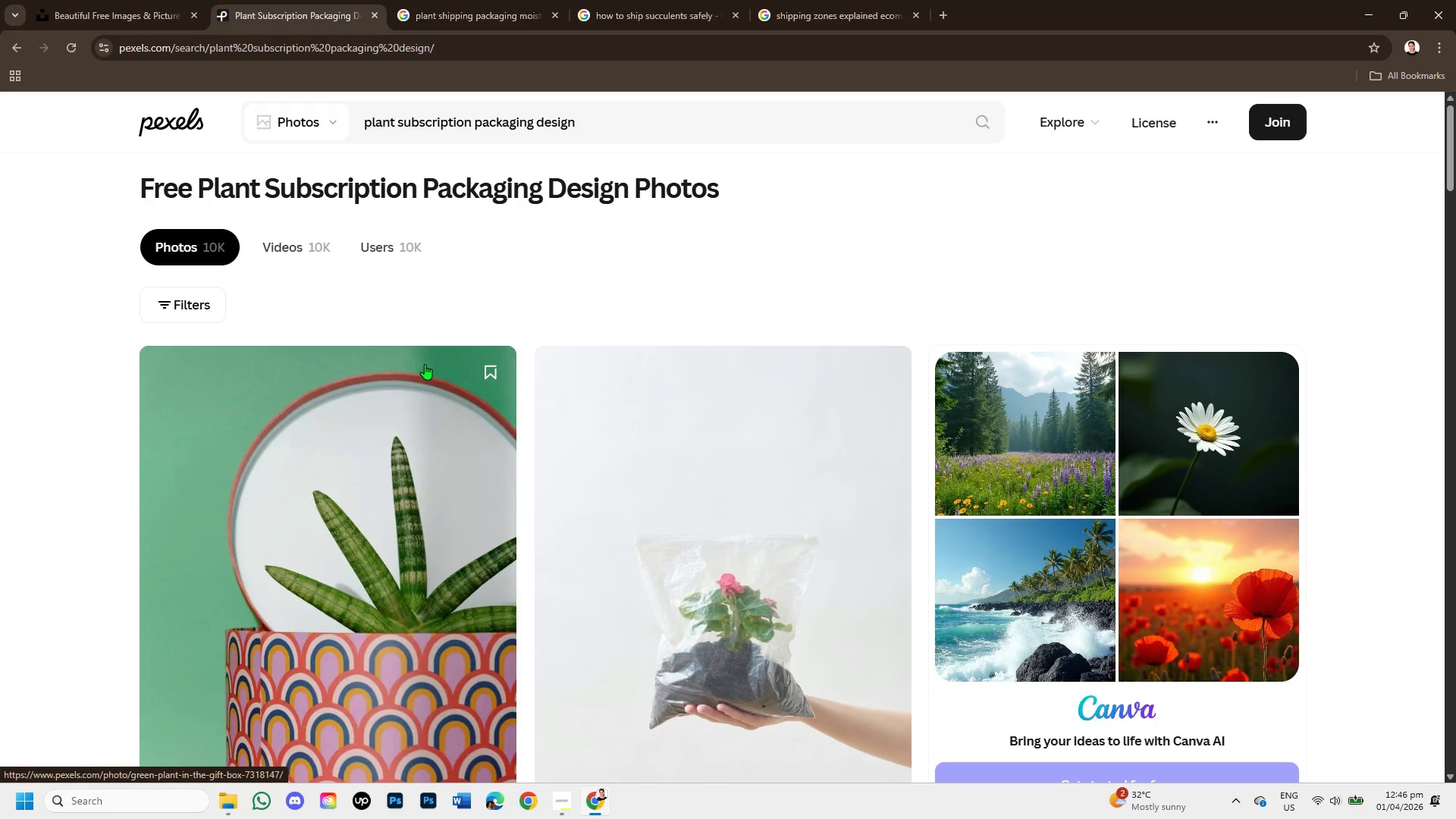 
wait(9.0)
 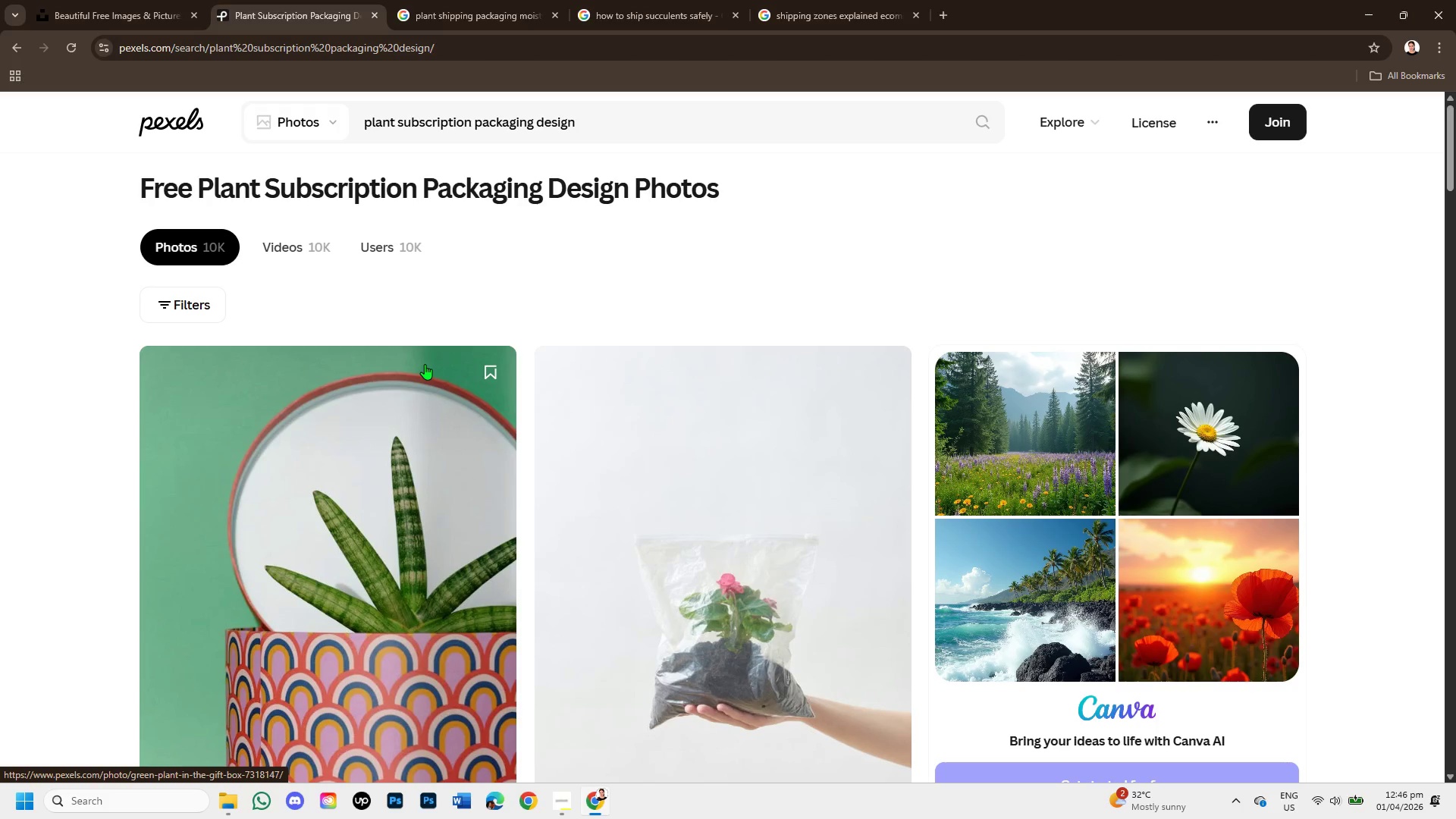 
scroll: coordinate [675, 476], scroll_direction: down, amount: 2.0
 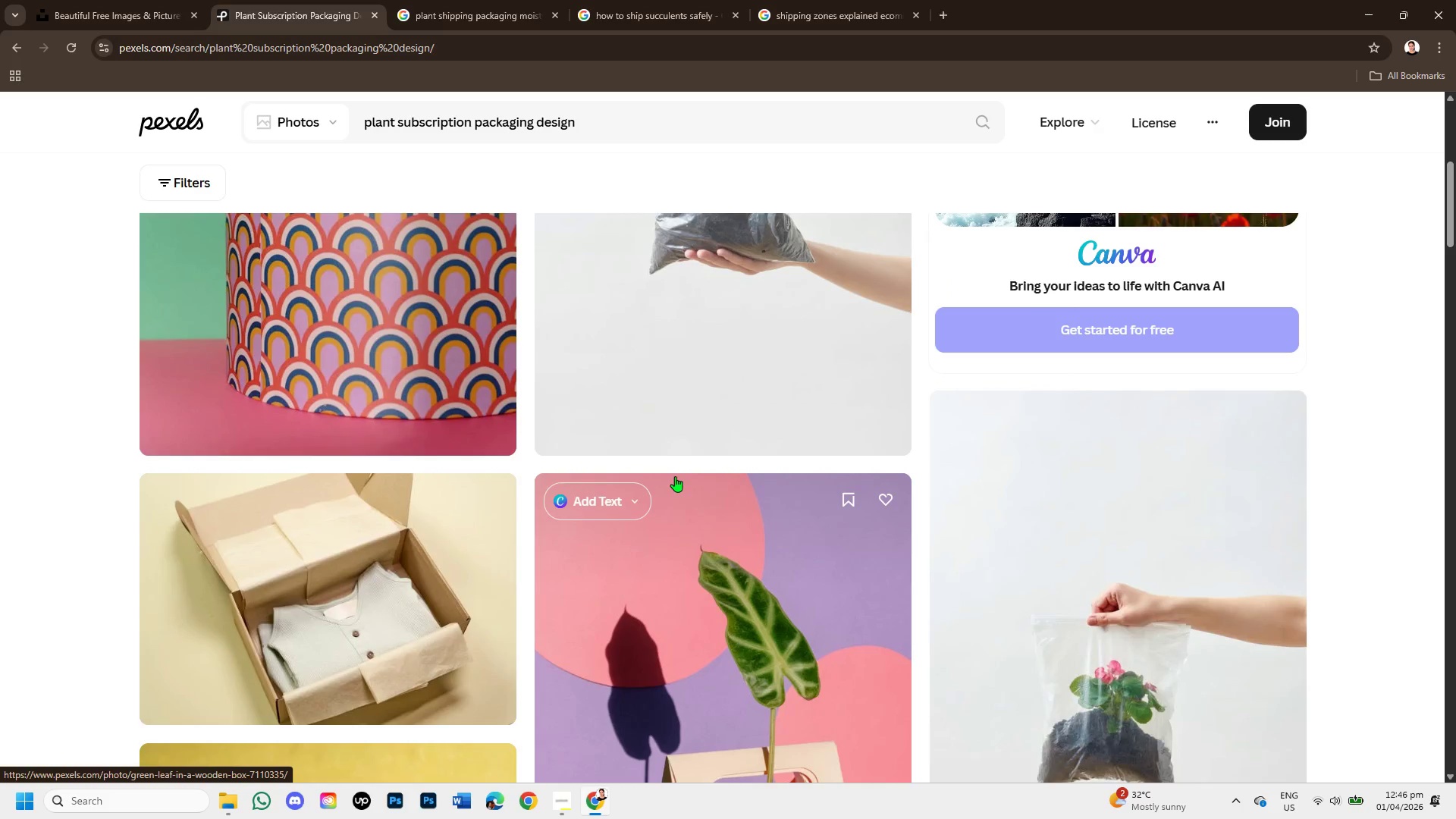 
scroll: coordinate [675, 476], scroll_direction: up, amount: 2.0
 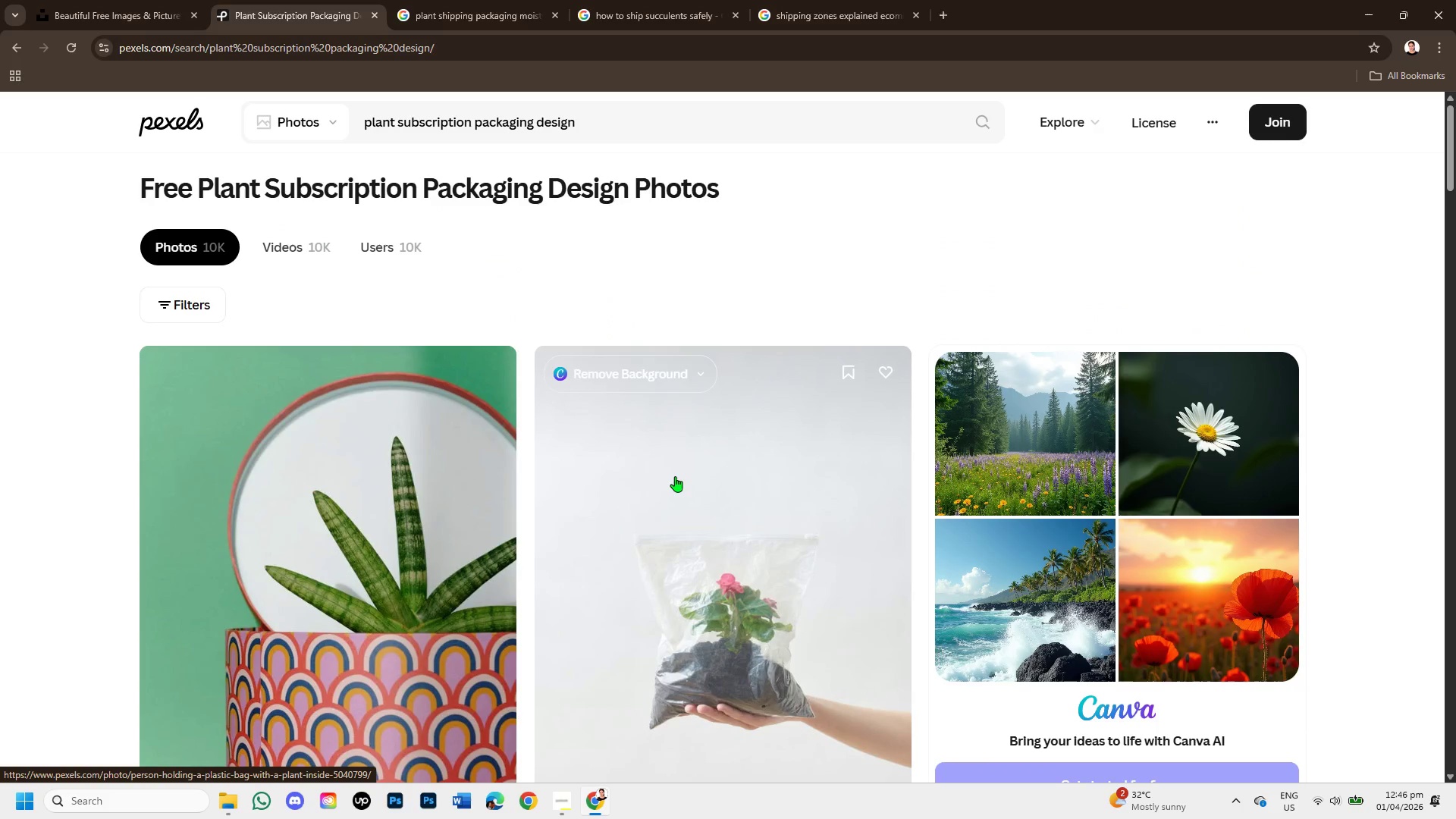 
scroll: coordinate [884, 532], scroll_direction: down, amount: 4.0
 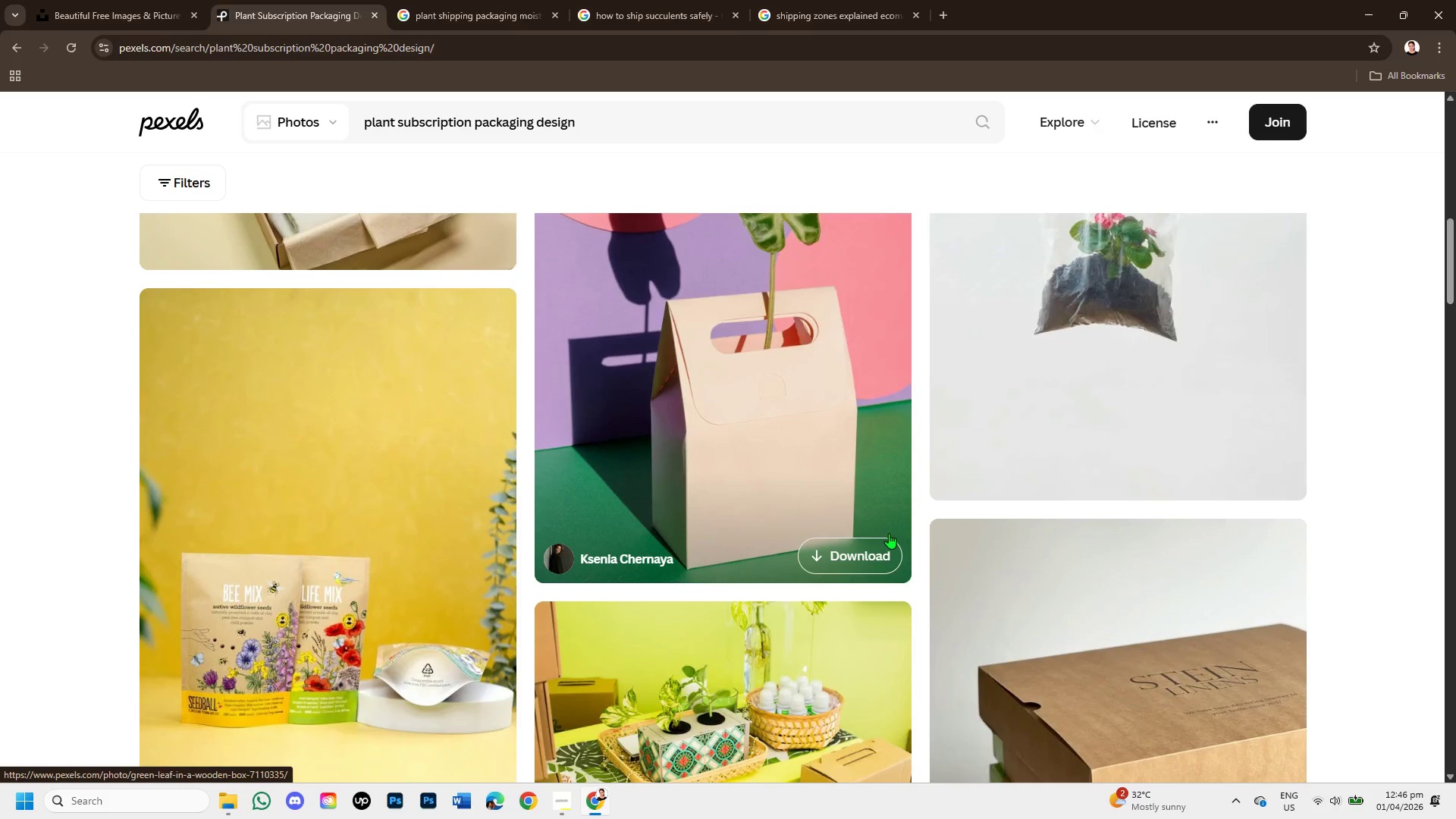 
scroll: coordinate [889, 533], scroll_direction: up, amount: 1.0
 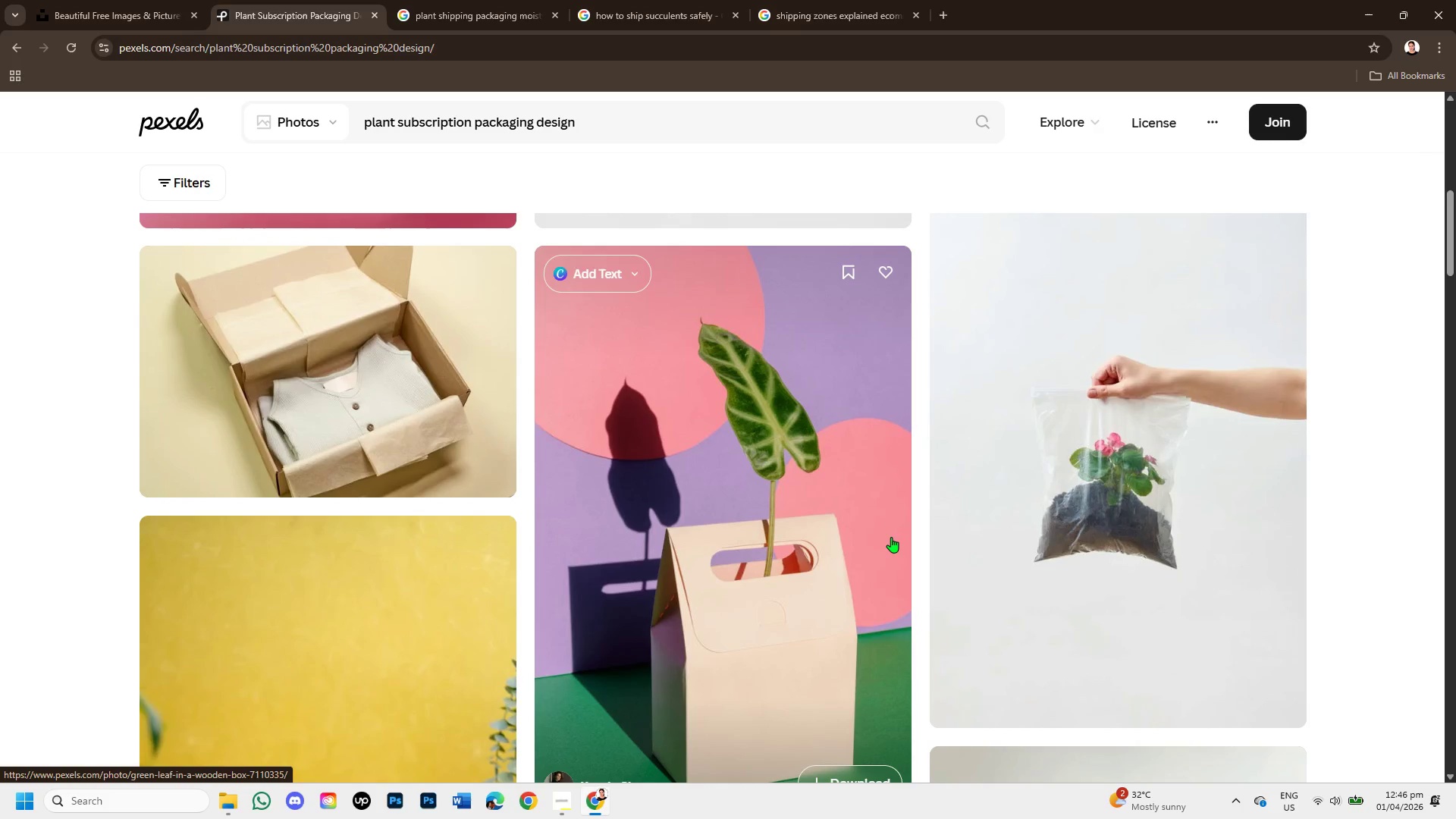 
scroll: coordinate [888, 540], scroll_direction: down, amount: 9.0
 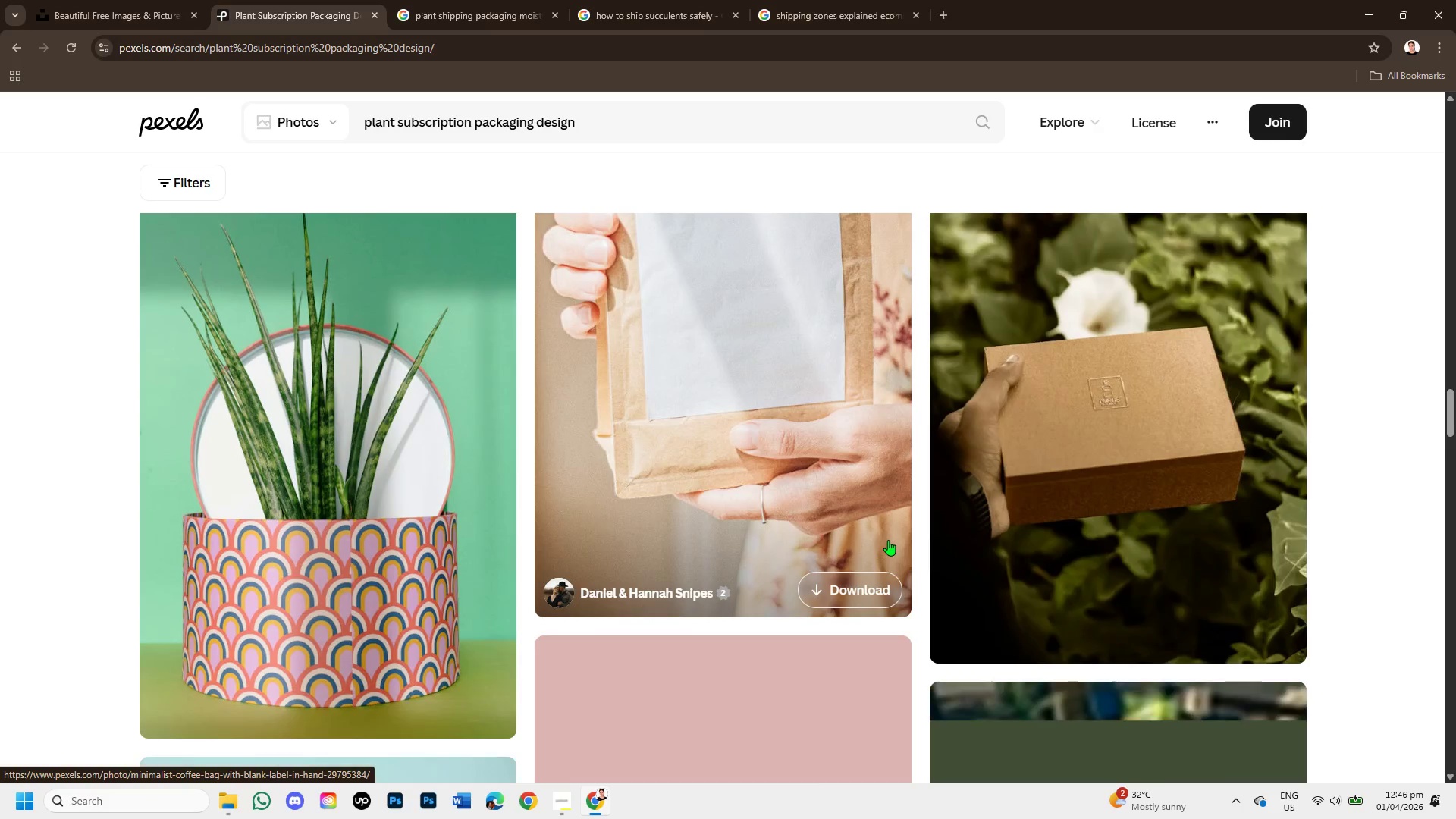 
scroll: coordinate [888, 540], scroll_direction: down, amount: 1.0
 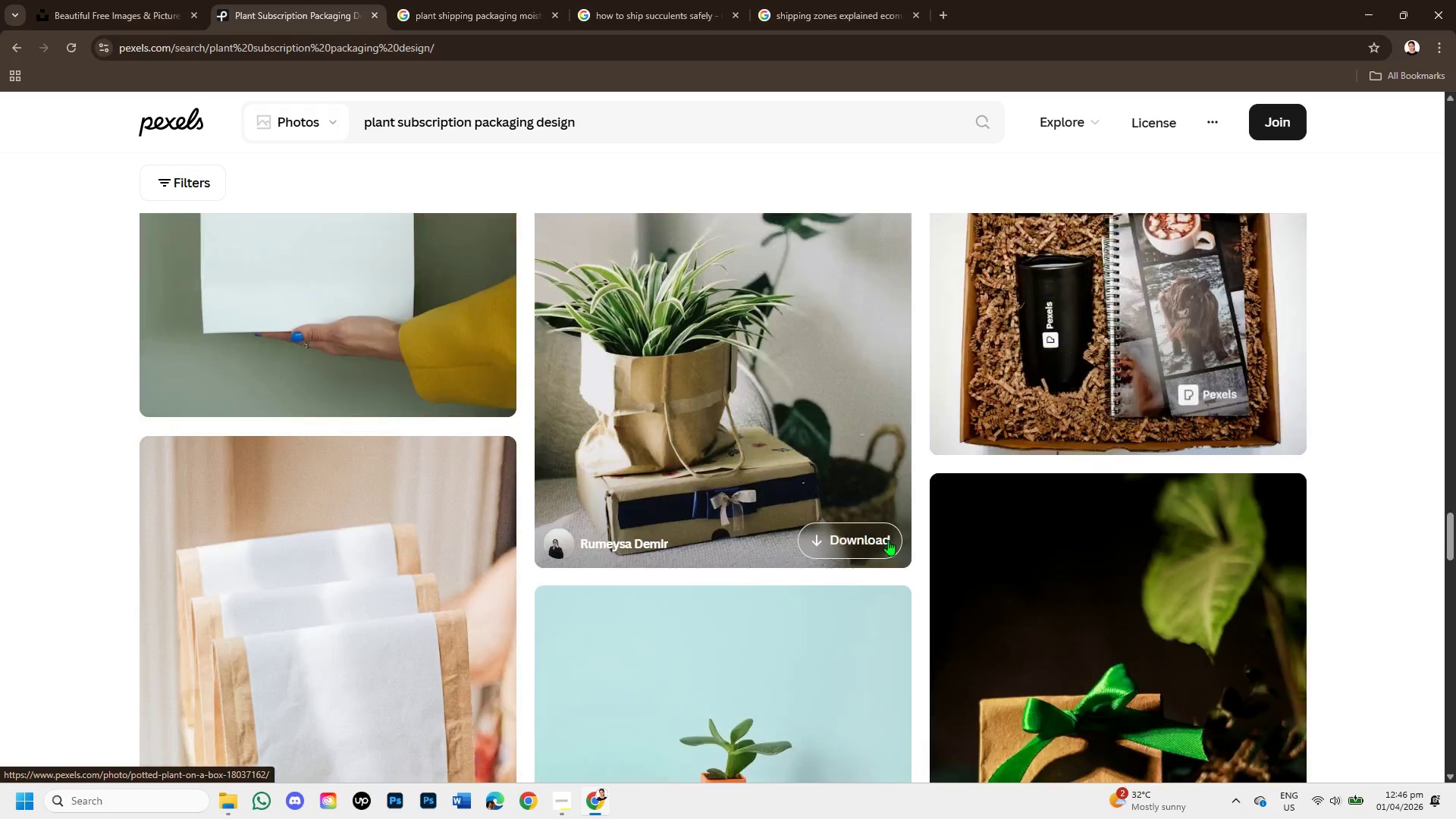 
scroll: coordinate [882, 581], scroll_direction: up, amount: 1.0
 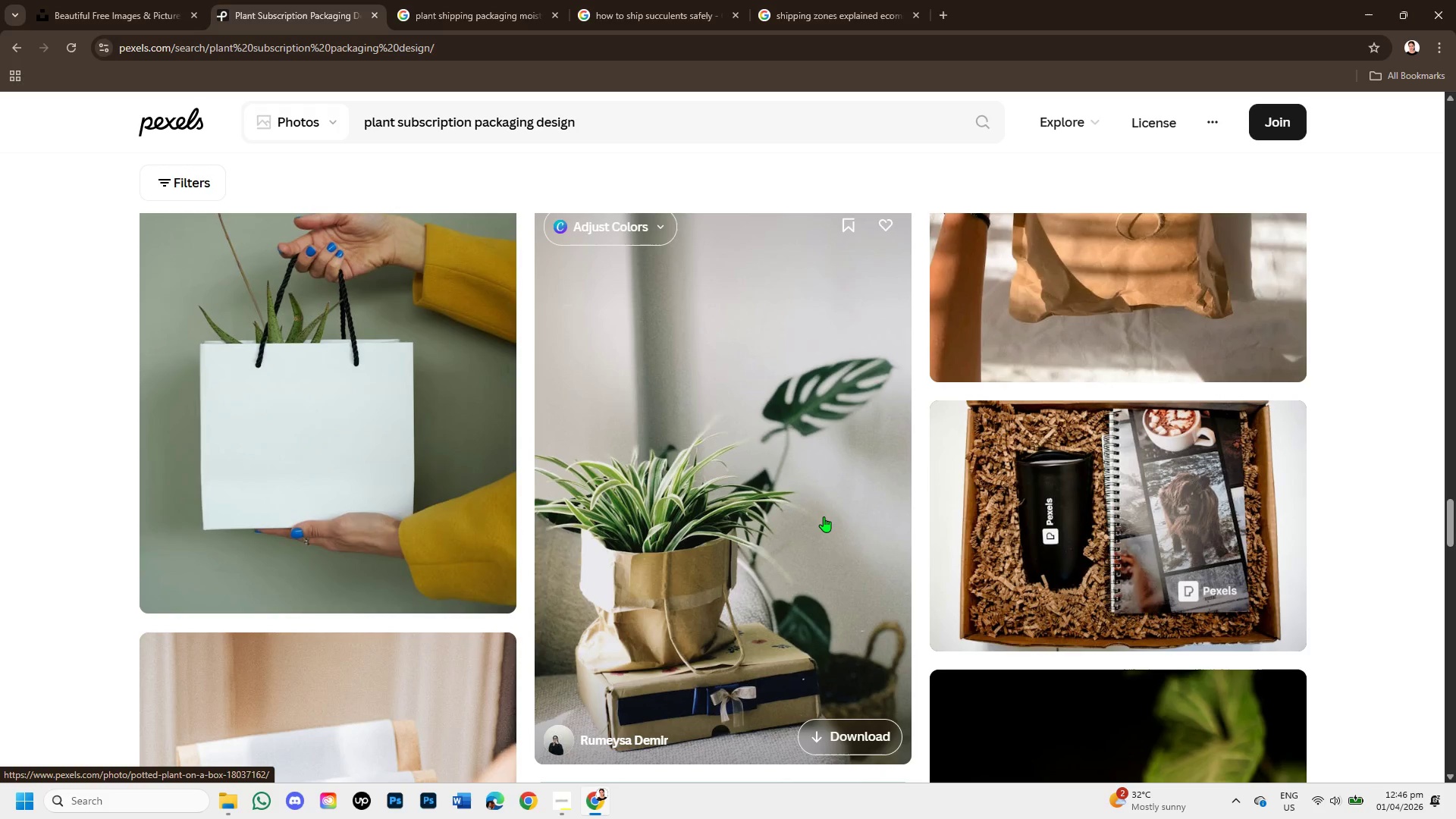 
left_click([824, 516])
 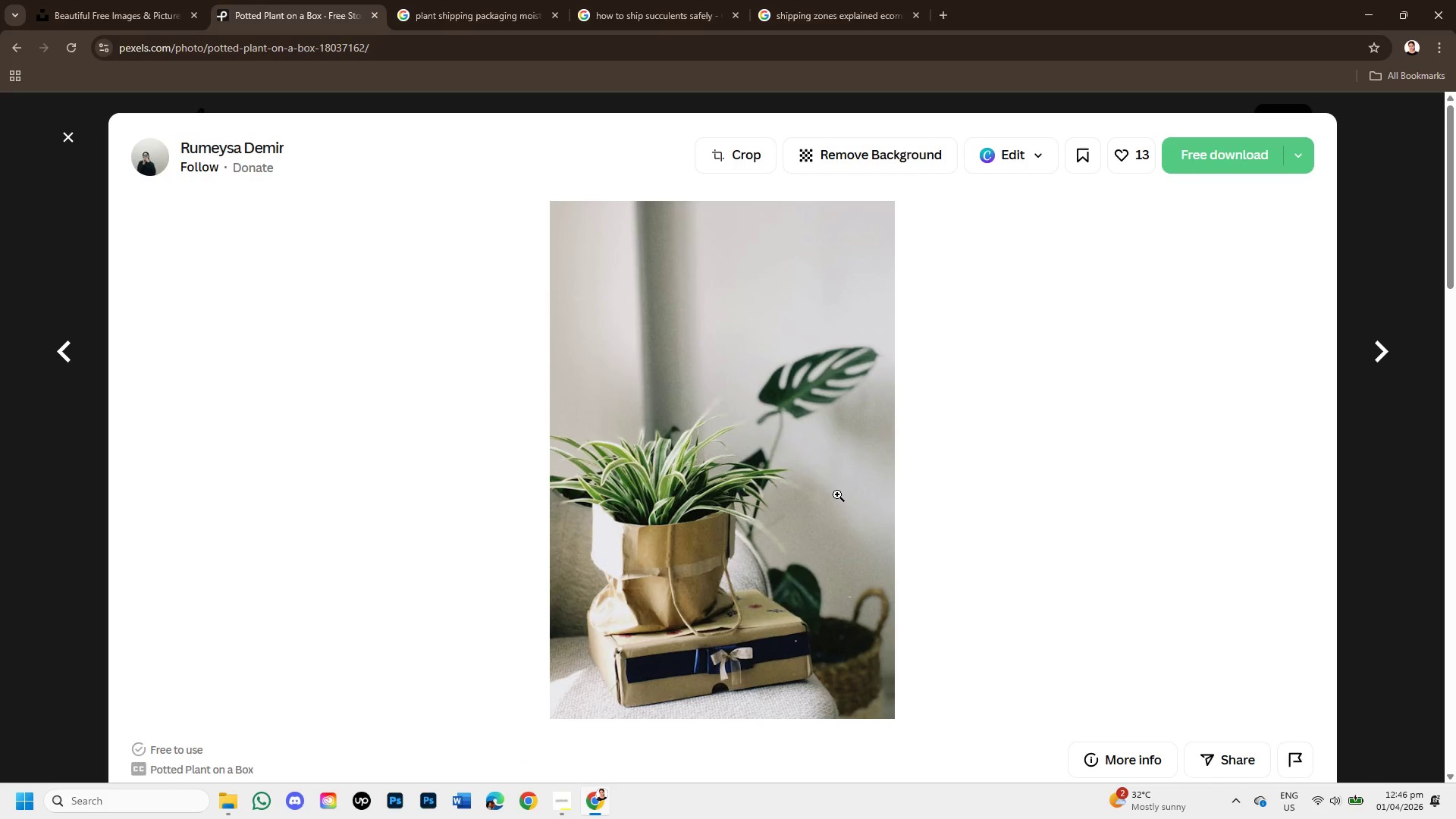 
scroll: coordinate [676, 489], scroll_direction: down, amount: 9.0
 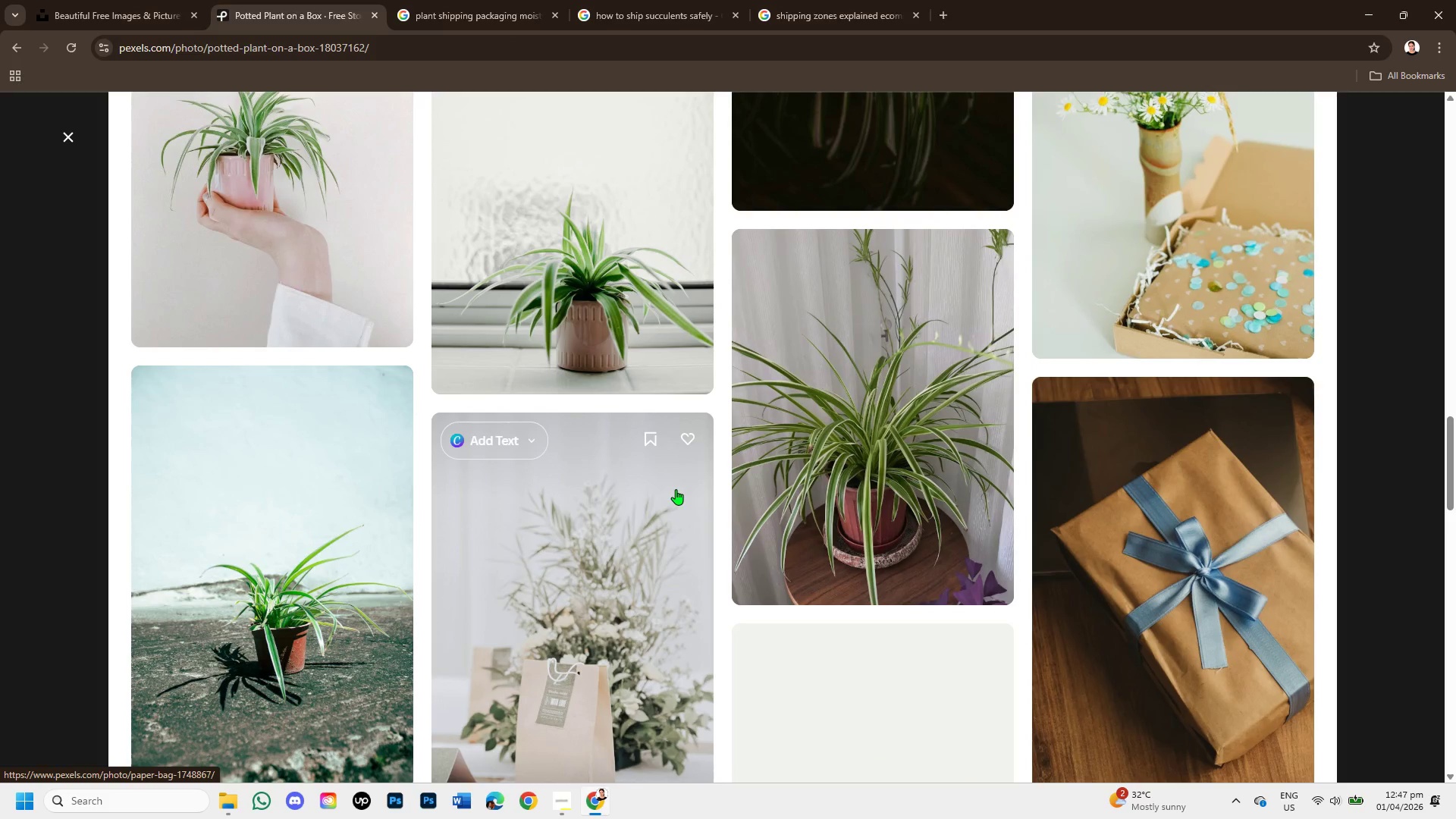 
scroll: coordinate [828, 483], scroll_direction: down, amount: 6.0
 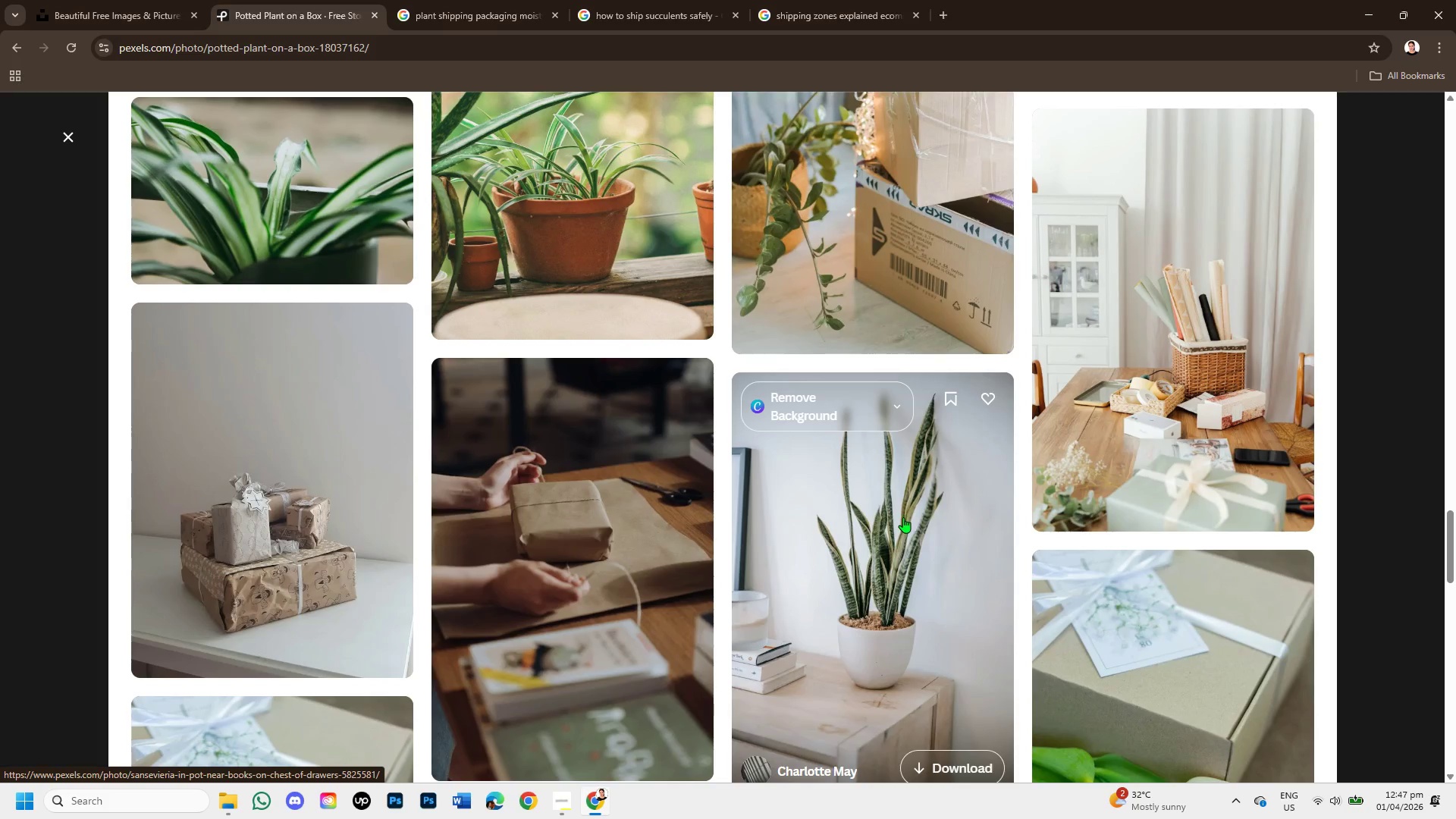 
scroll: coordinate [903, 521], scroll_direction: down, amount: 2.0
 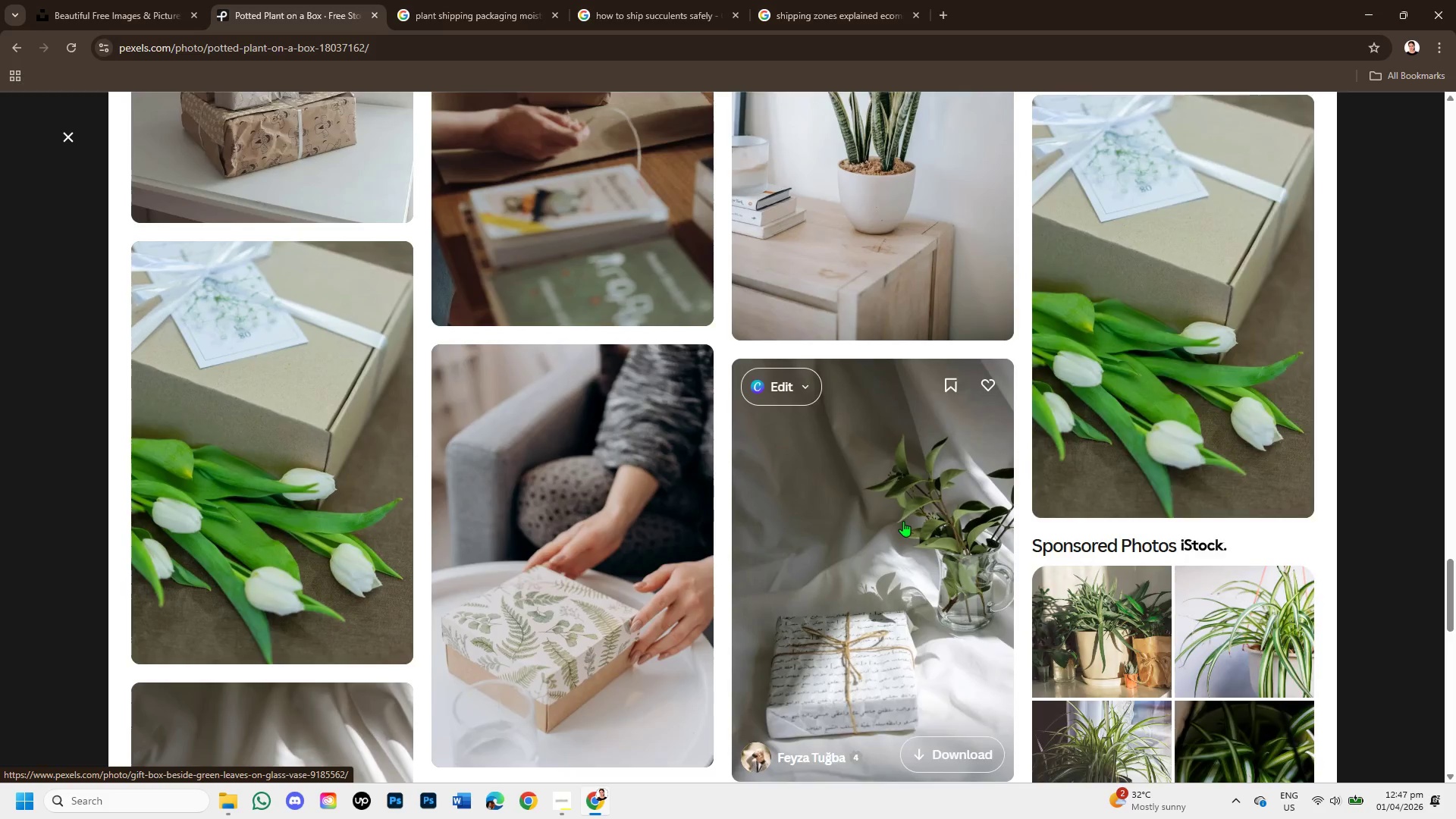 
scroll: coordinate [903, 521], scroll_direction: up, amount: 3.0
 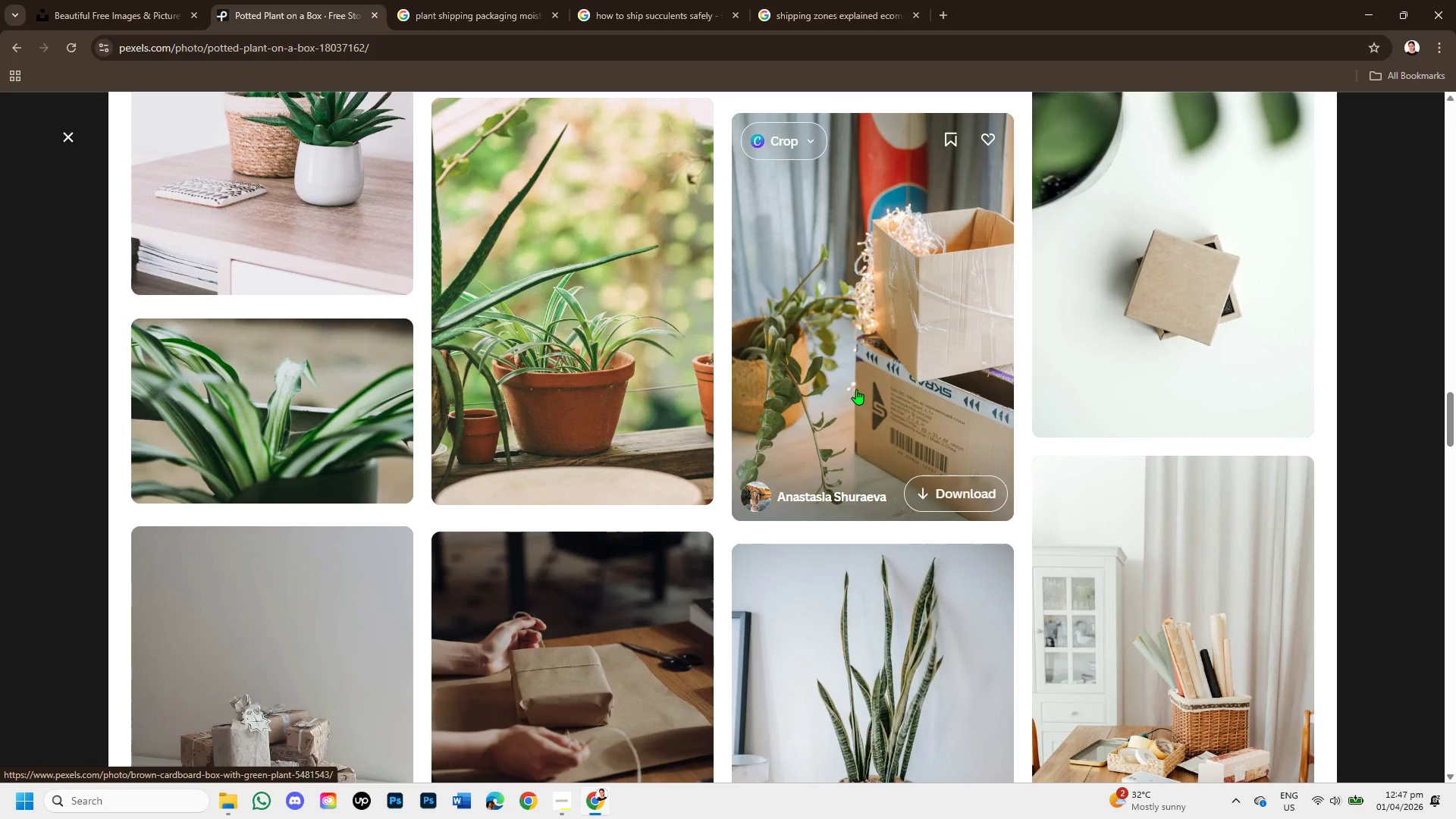 
left_click([856, 389])
 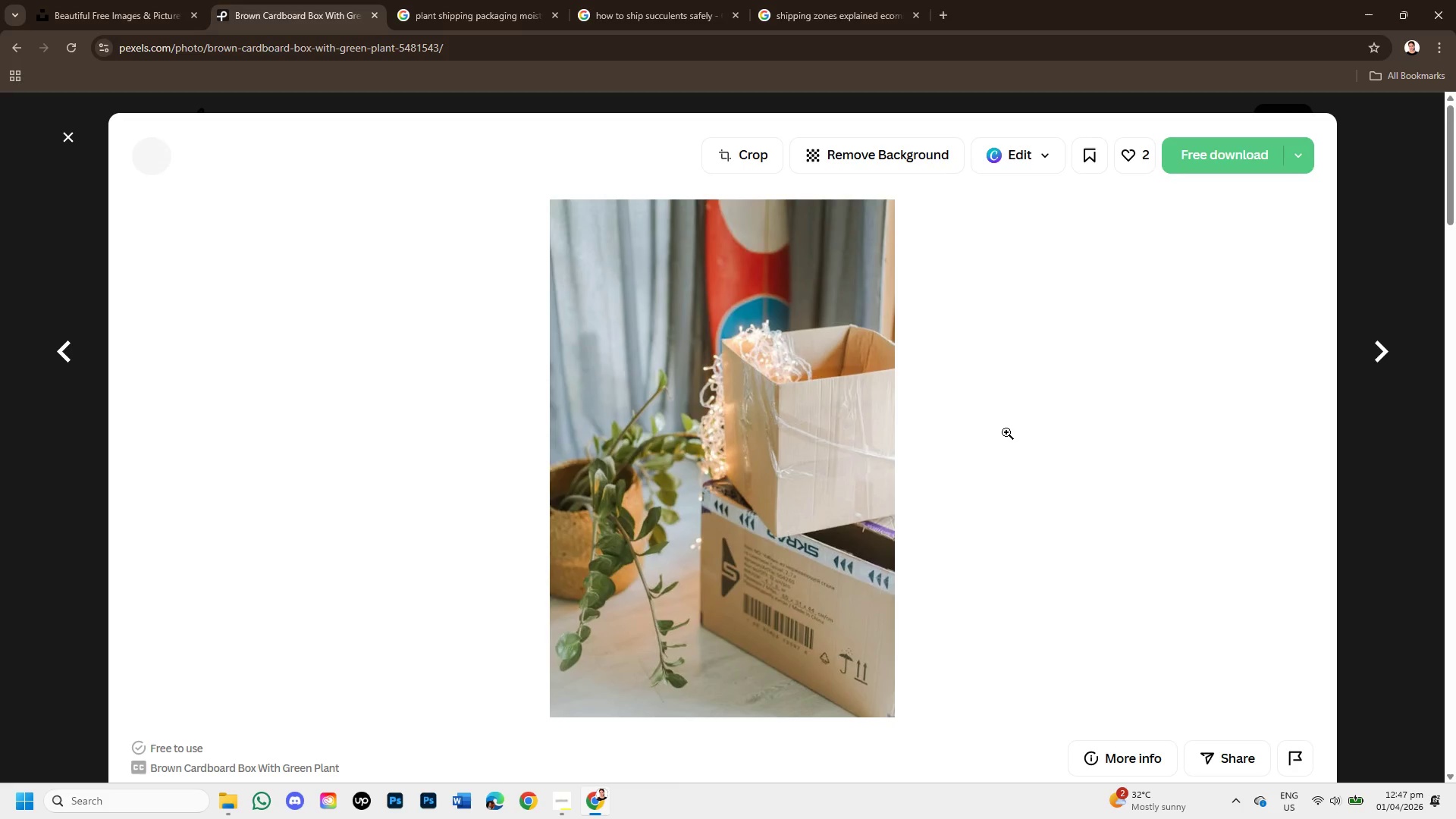 
scroll: coordinate [825, 588], scroll_direction: down, amount: 6.0
 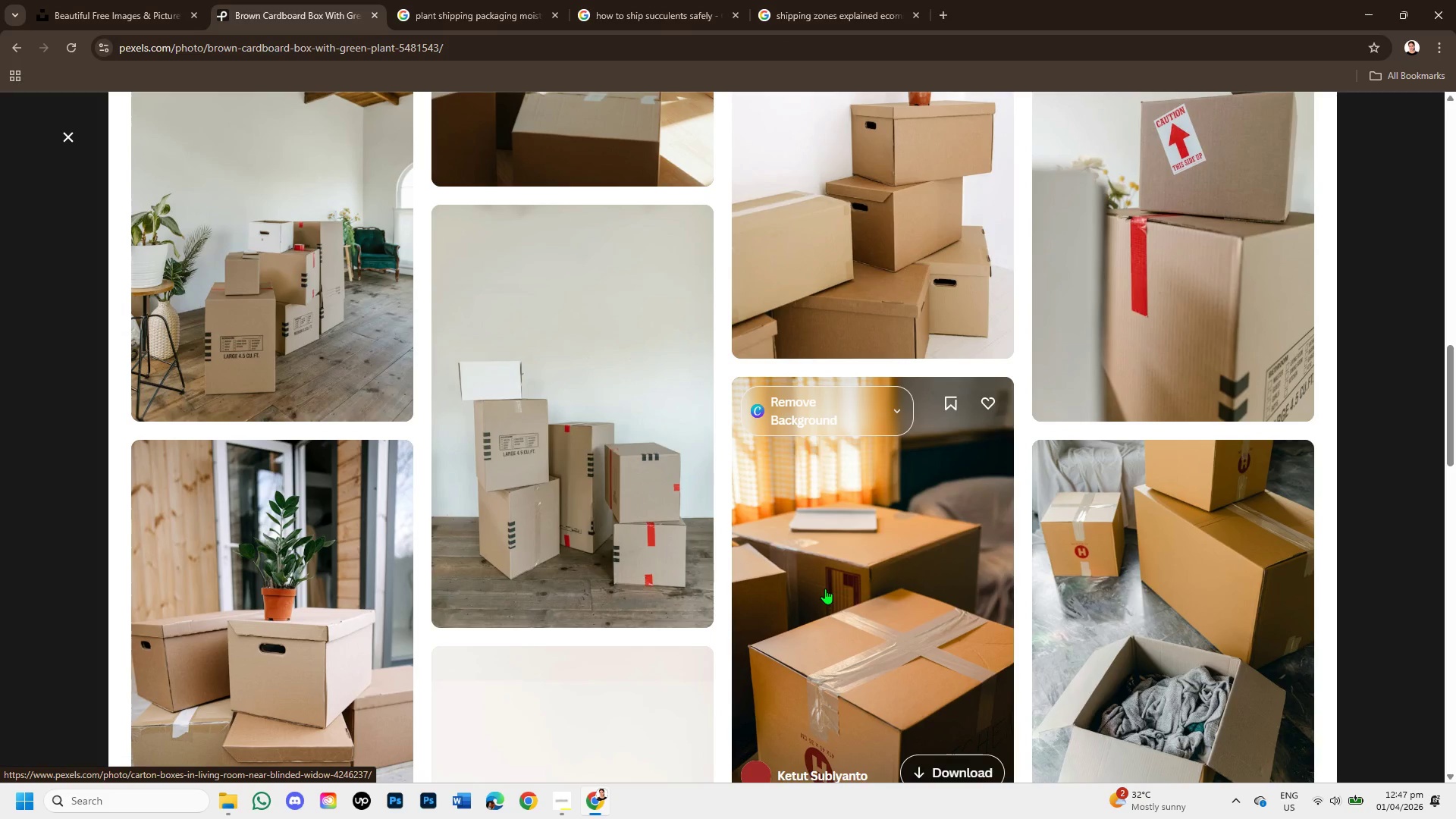 
scroll: coordinate [825, 588], scroll_direction: down, amount: 1.0
 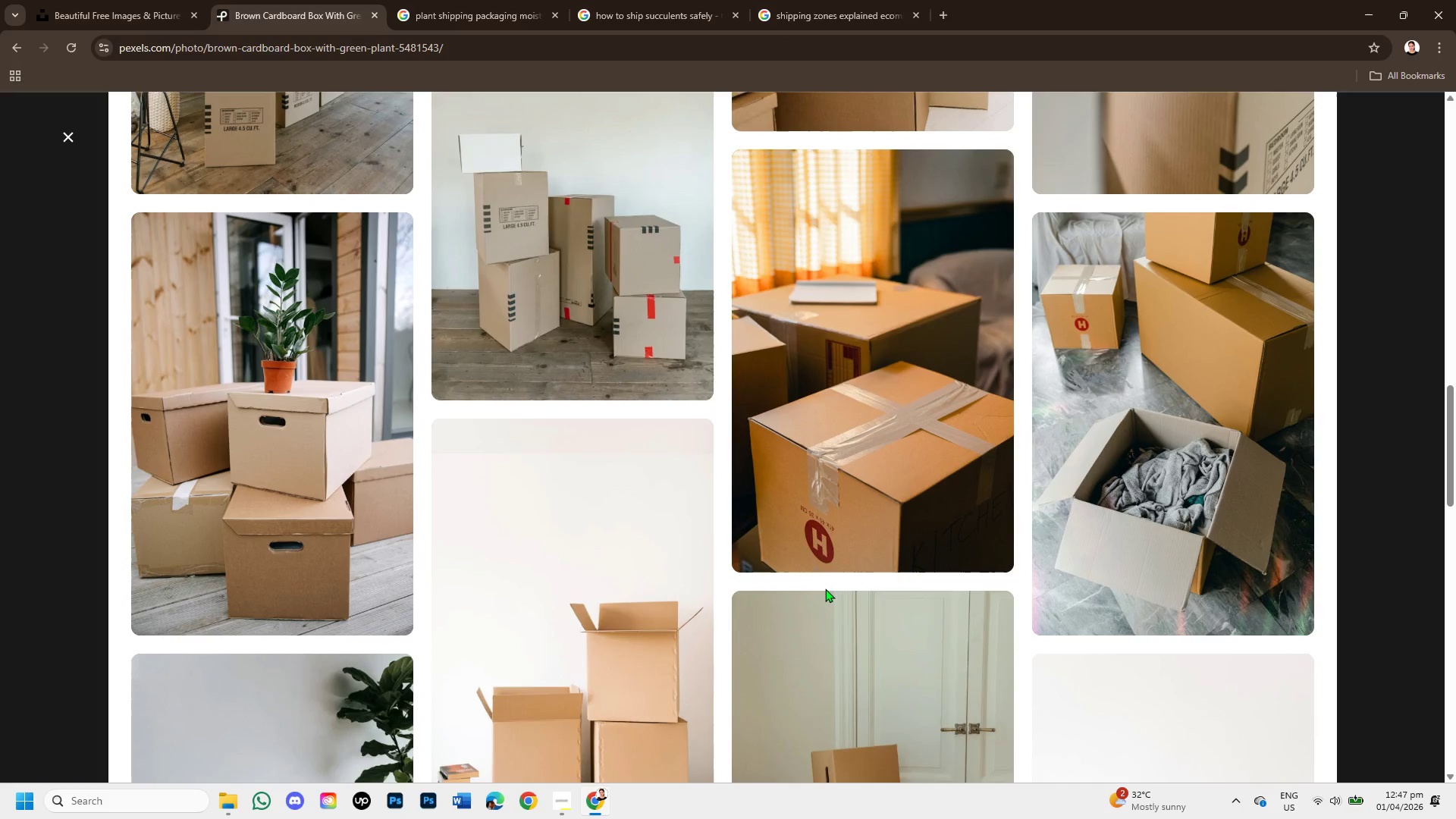 
scroll: coordinate [825, 588], scroll_direction: up, amount: 2.0
 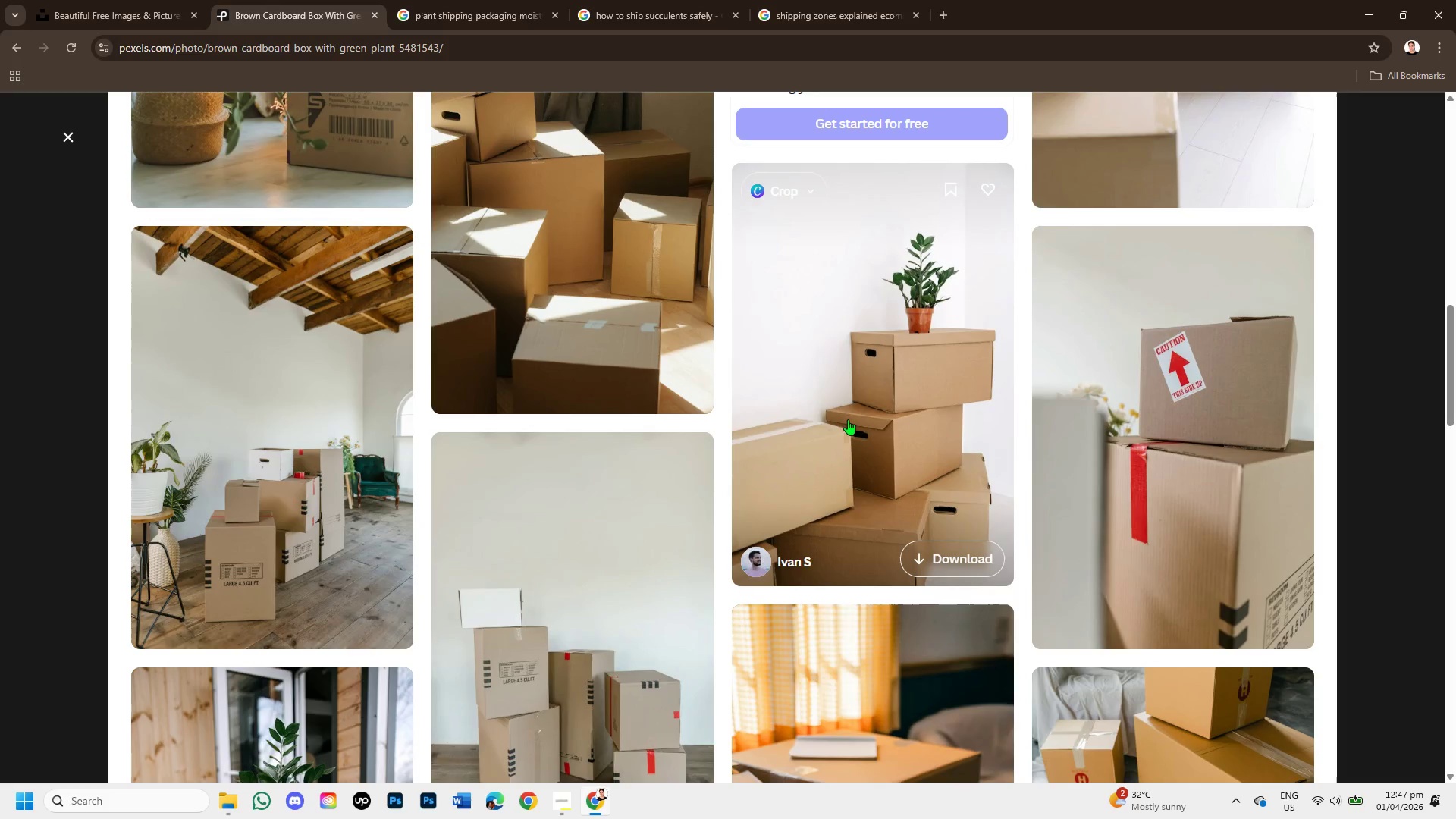 
left_click([848, 419])
 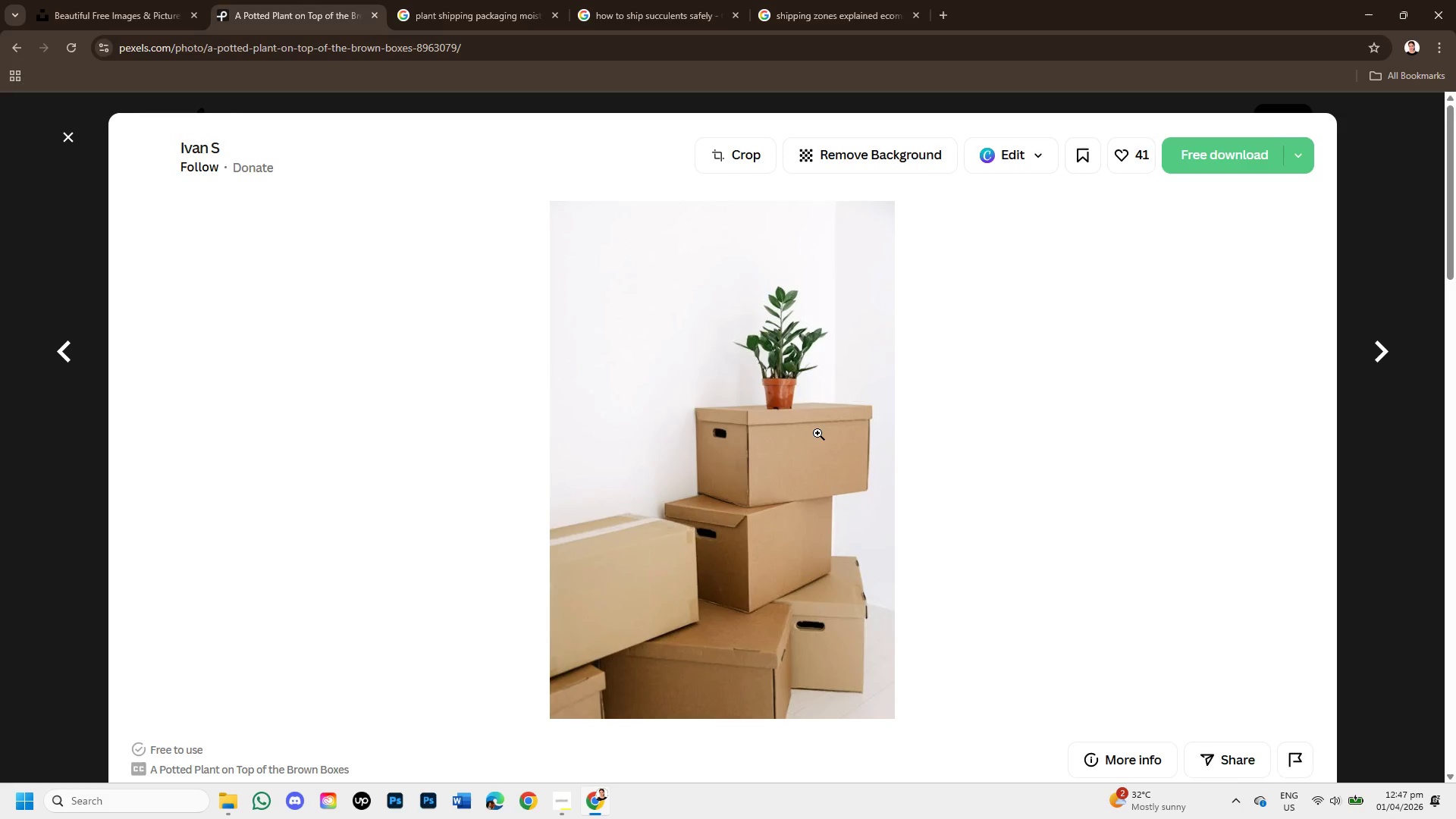 
scroll: coordinate [778, 578], scroll_direction: down, amount: 4.0
 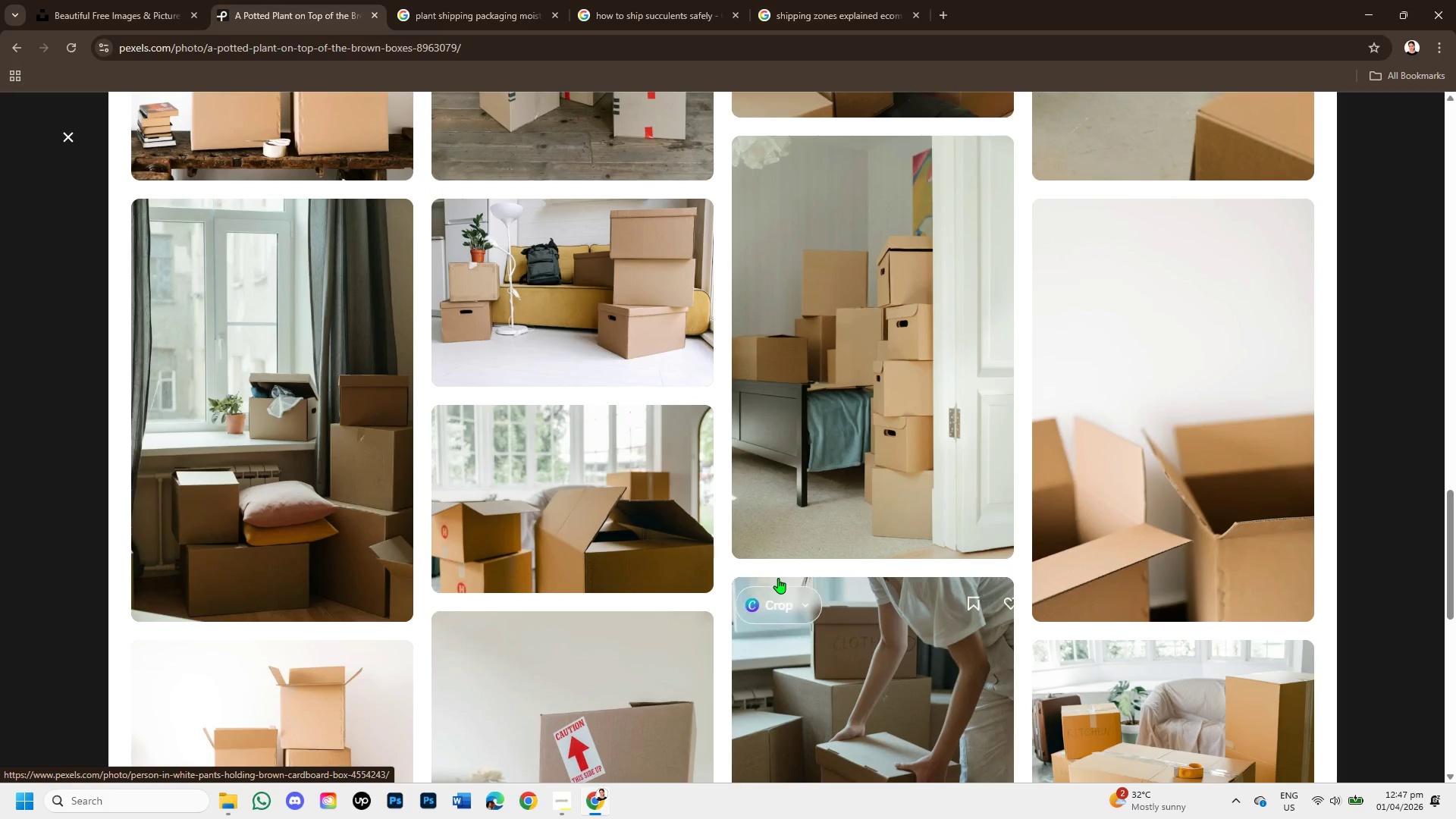 
left_click([49, 0])
 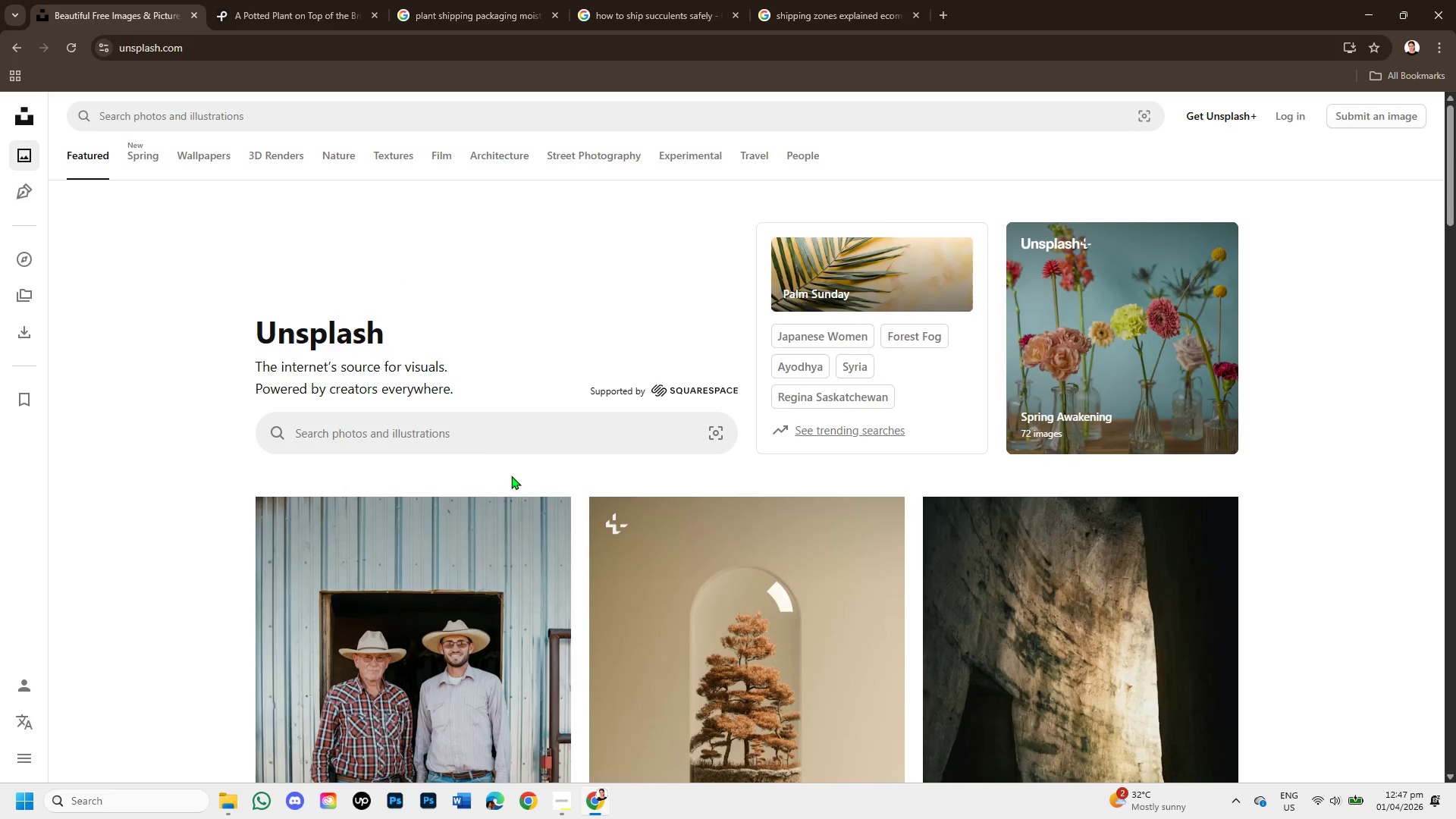 
left_click([494, 424])
 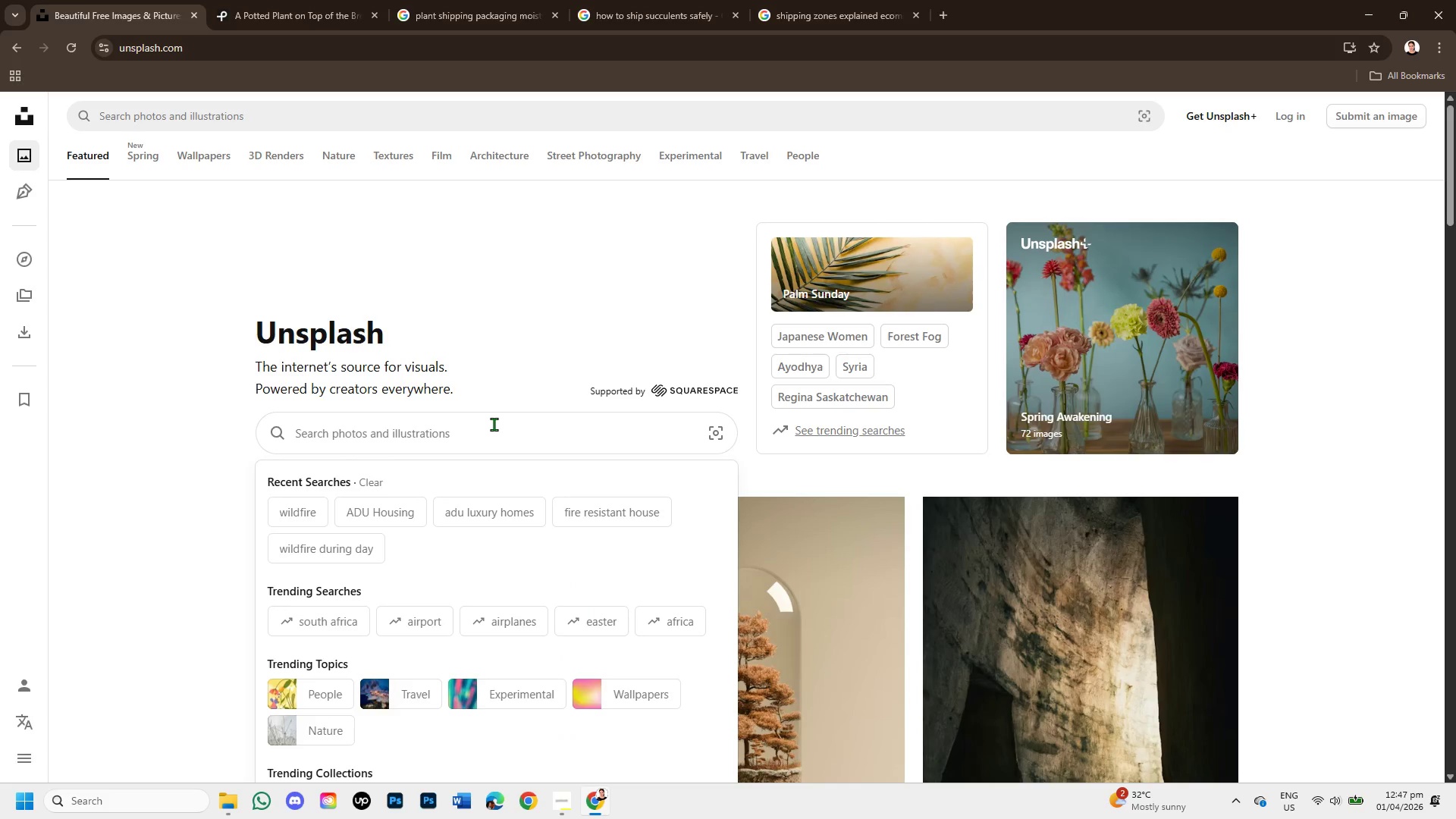 
wait(7.97)
 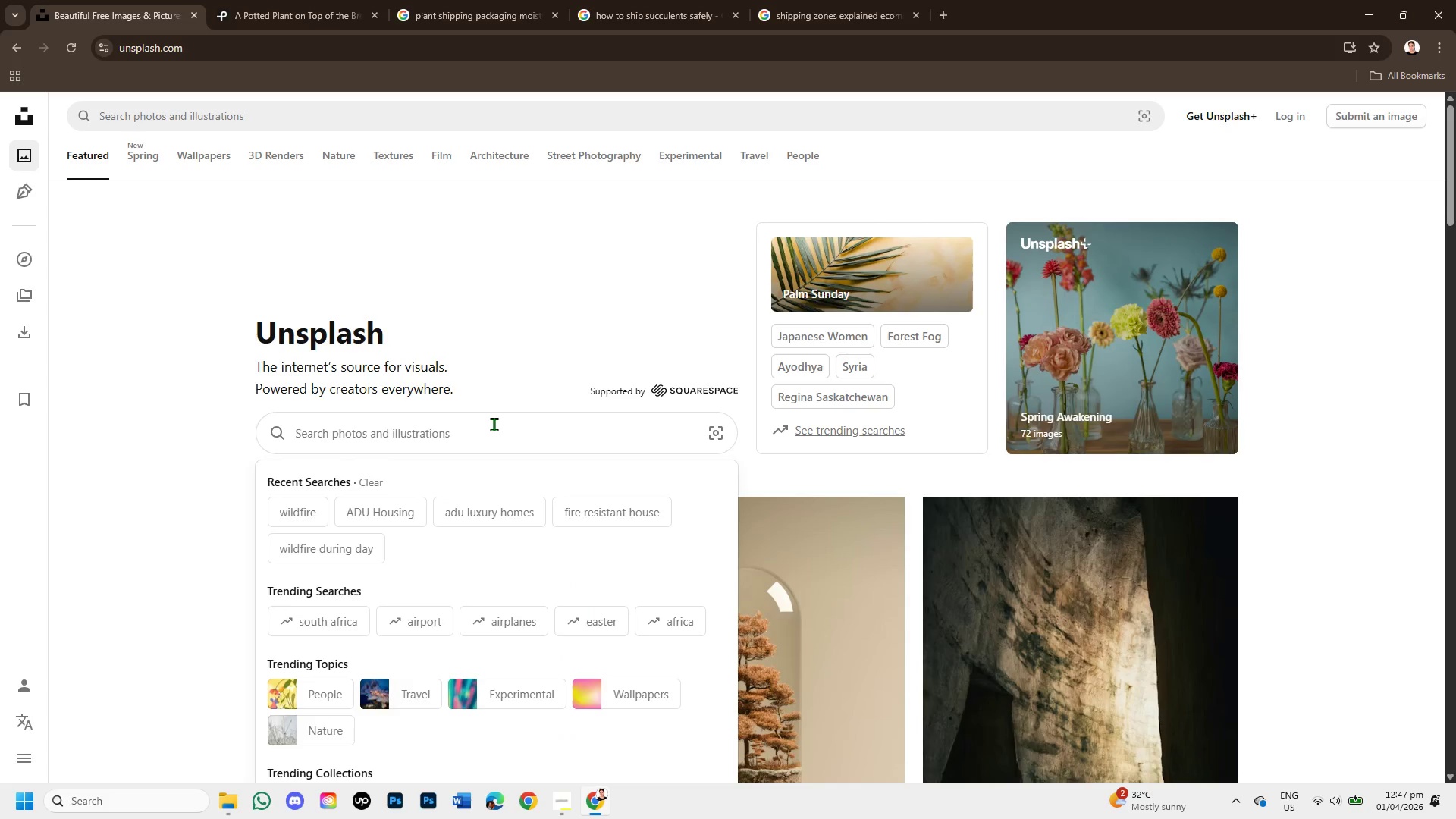 
left_click([944, 11])
 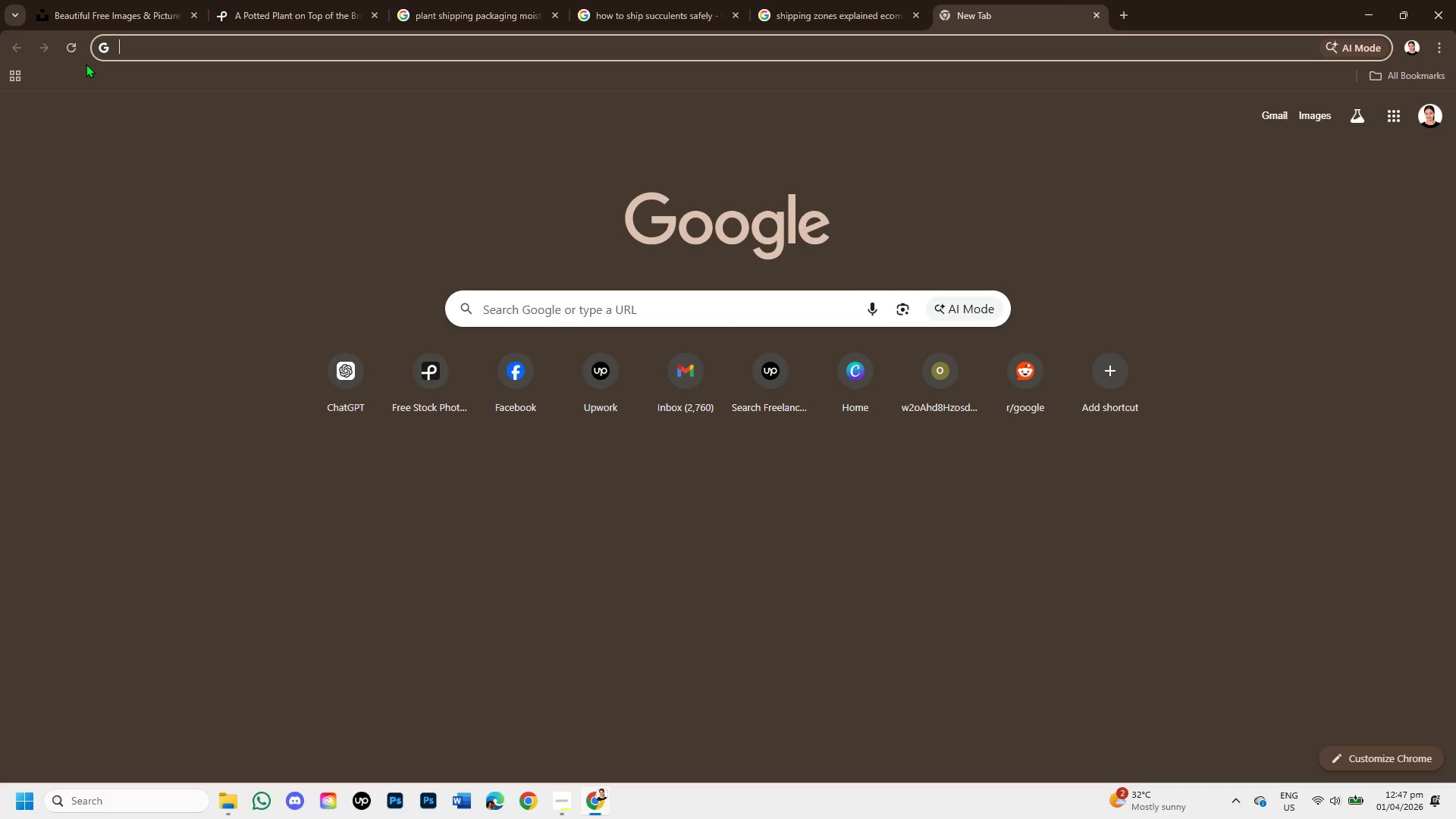 
key(G)
 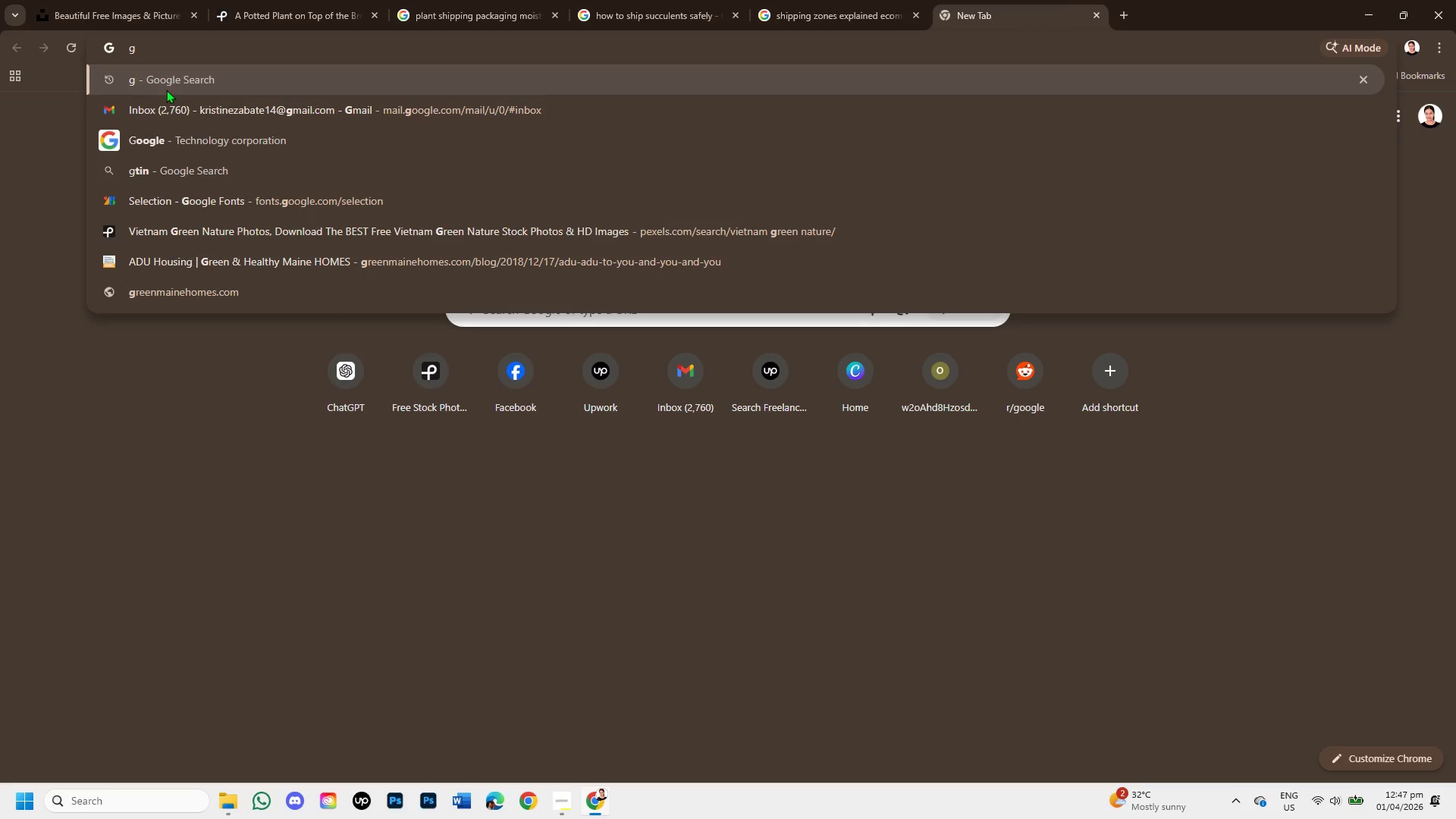 
left_click([168, 85])
 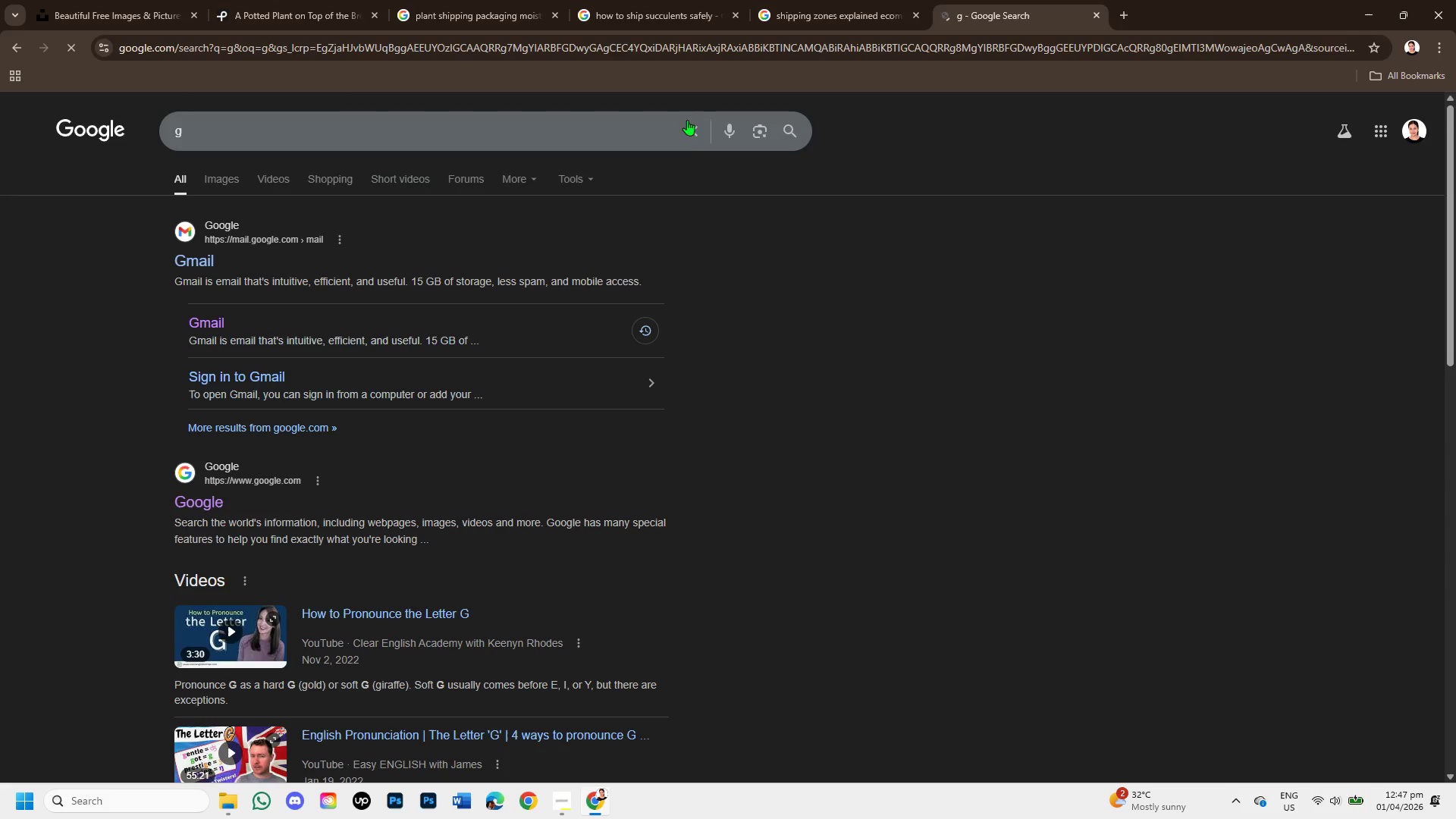 
left_click([689, 133])
 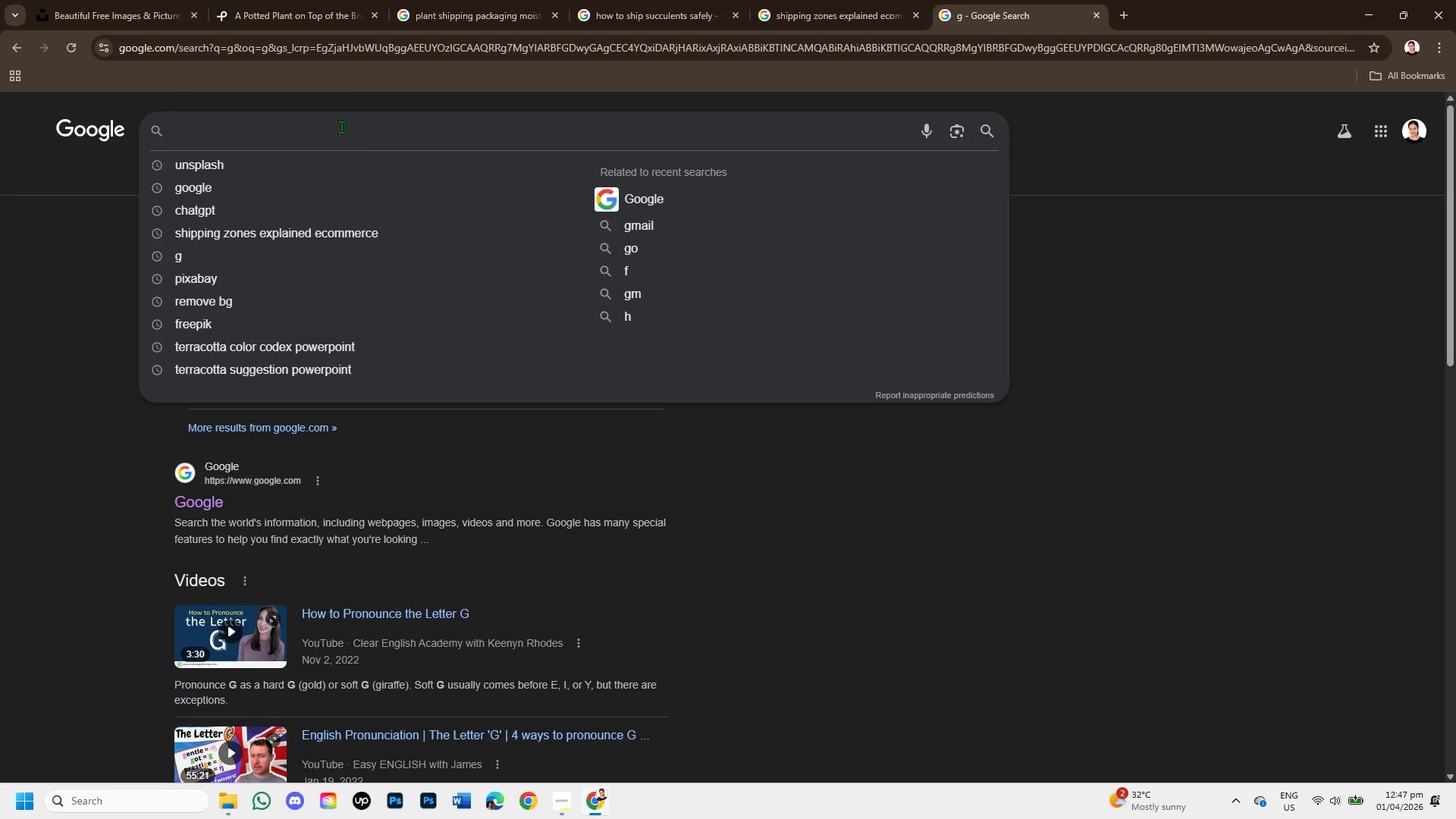 
type(modern orga)
key(Backspace)
type(anic presentation design sage green )
 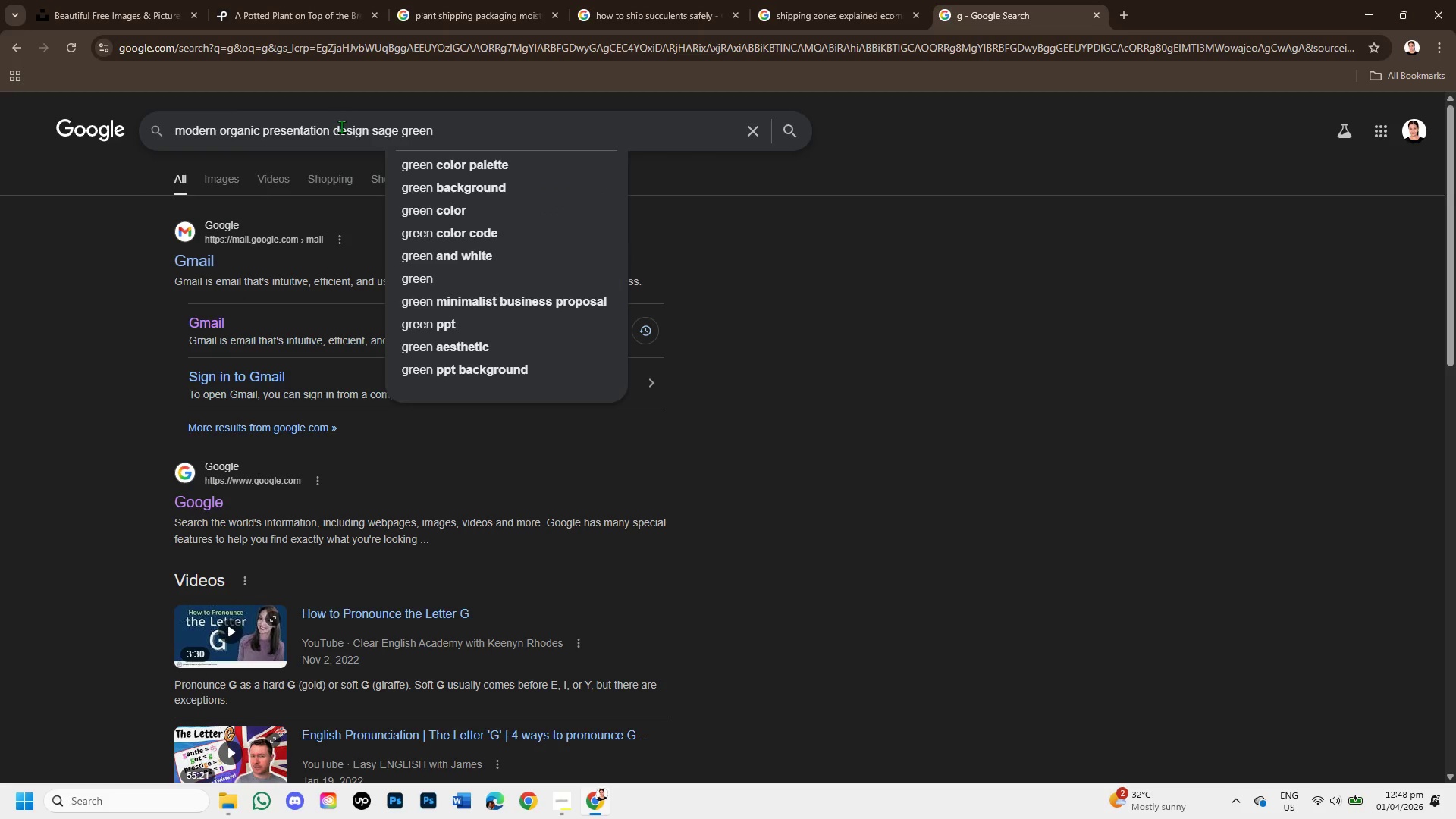 
key(Enter)
 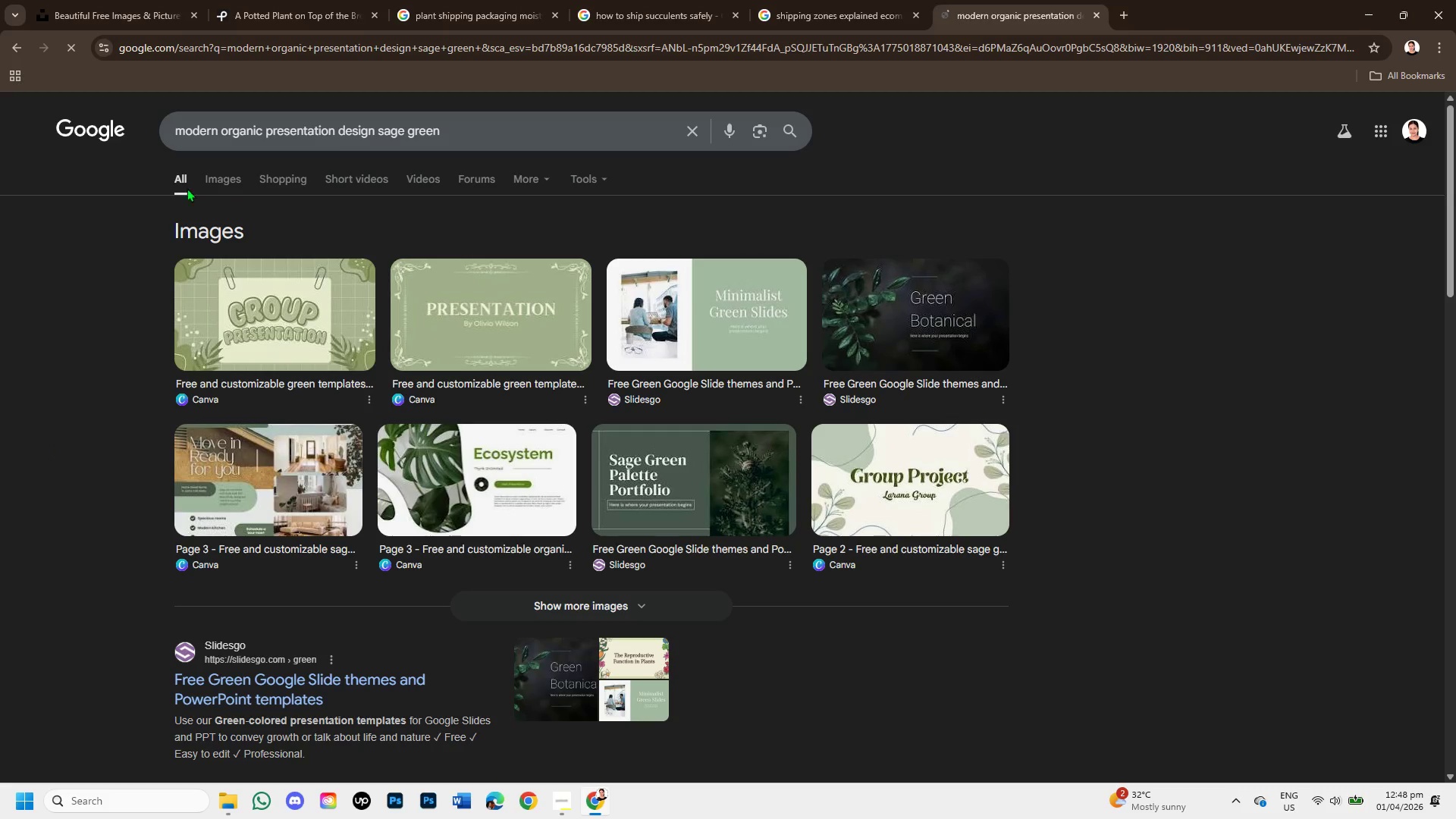 
left_click([222, 182])
 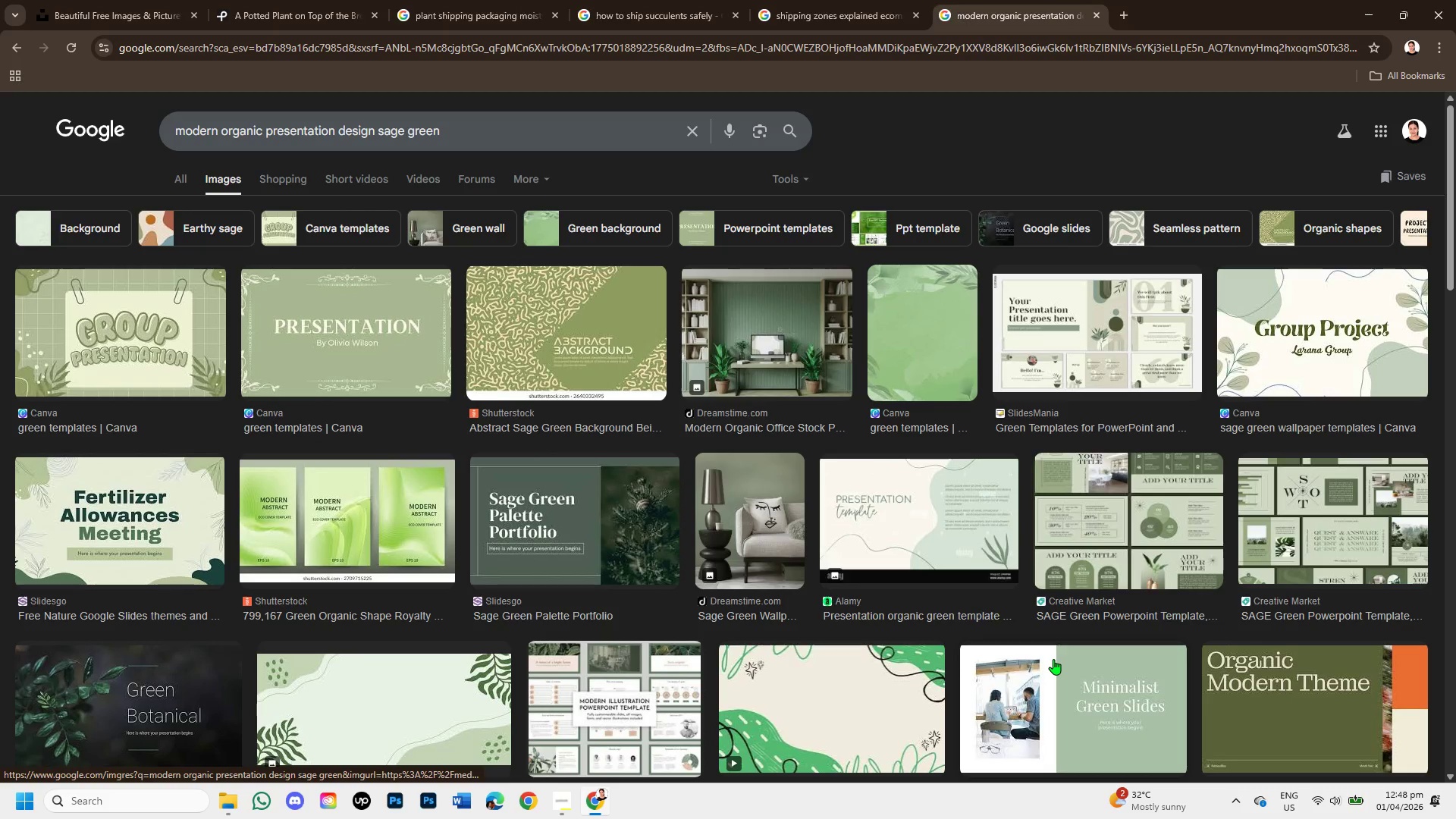 
wait(9.0)
 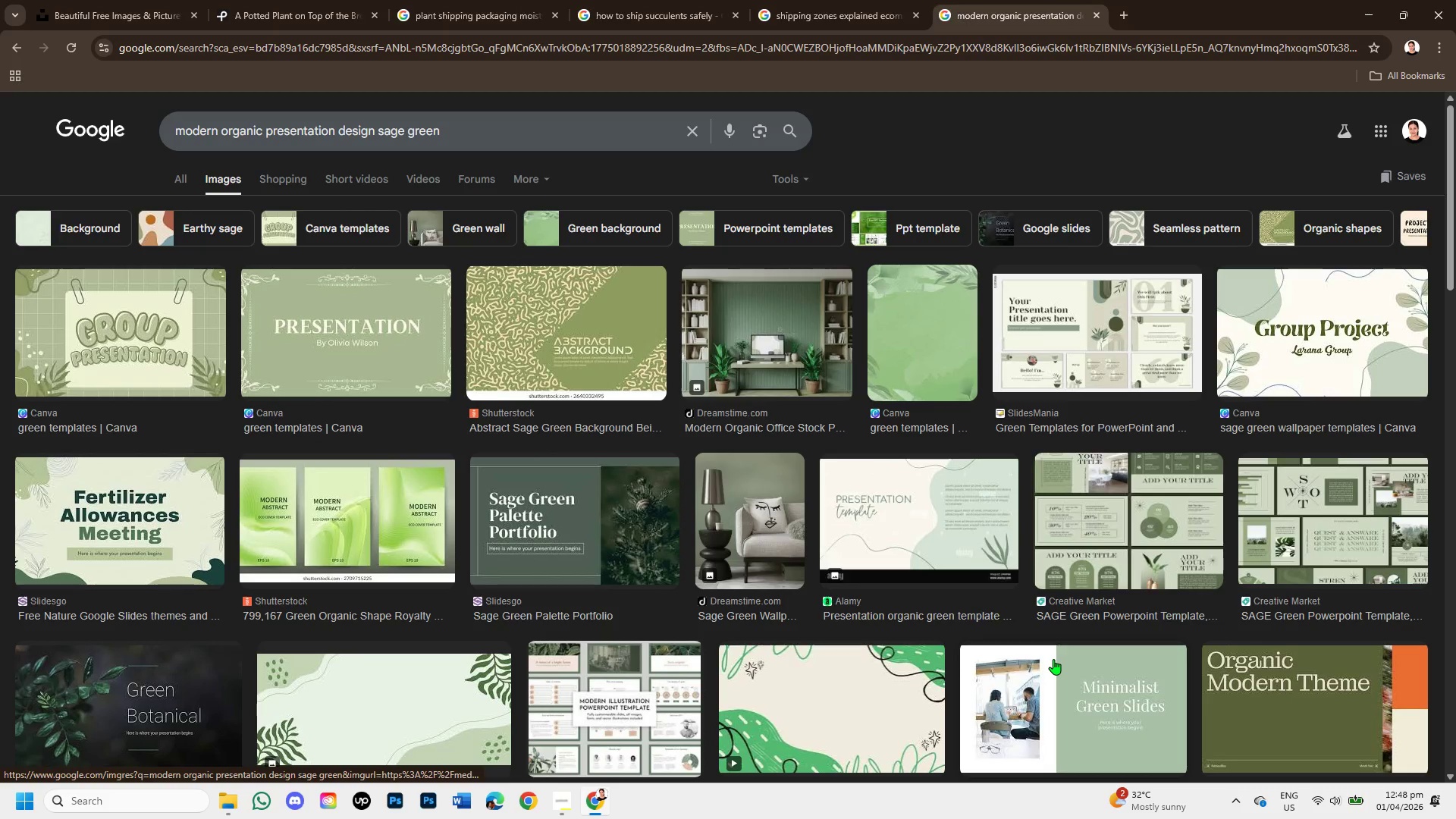 
scroll: coordinate [720, 642], scroll_direction: down, amount: 5.0
 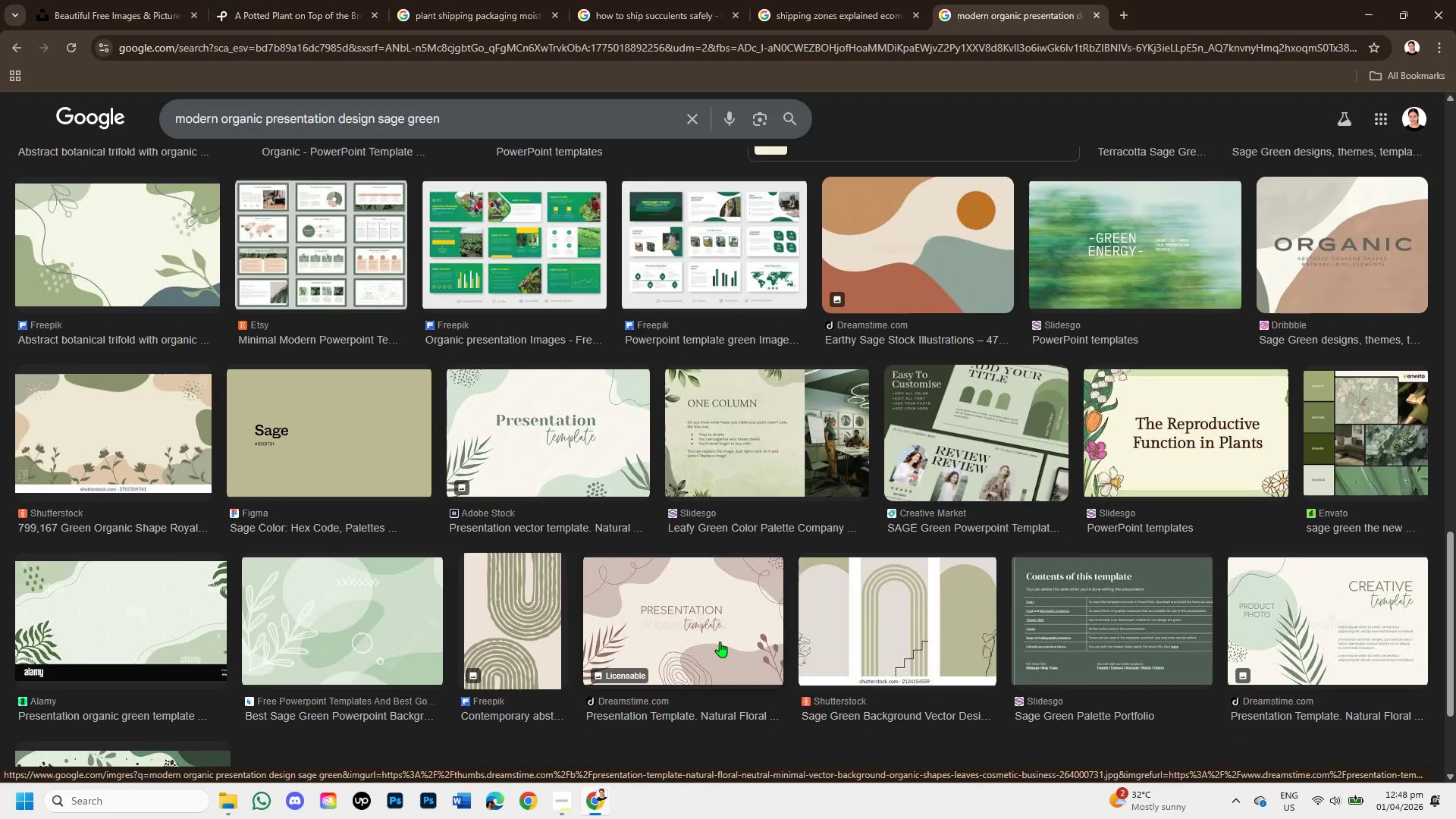 
scroll: coordinate [720, 642], scroll_direction: down, amount: 1.0
 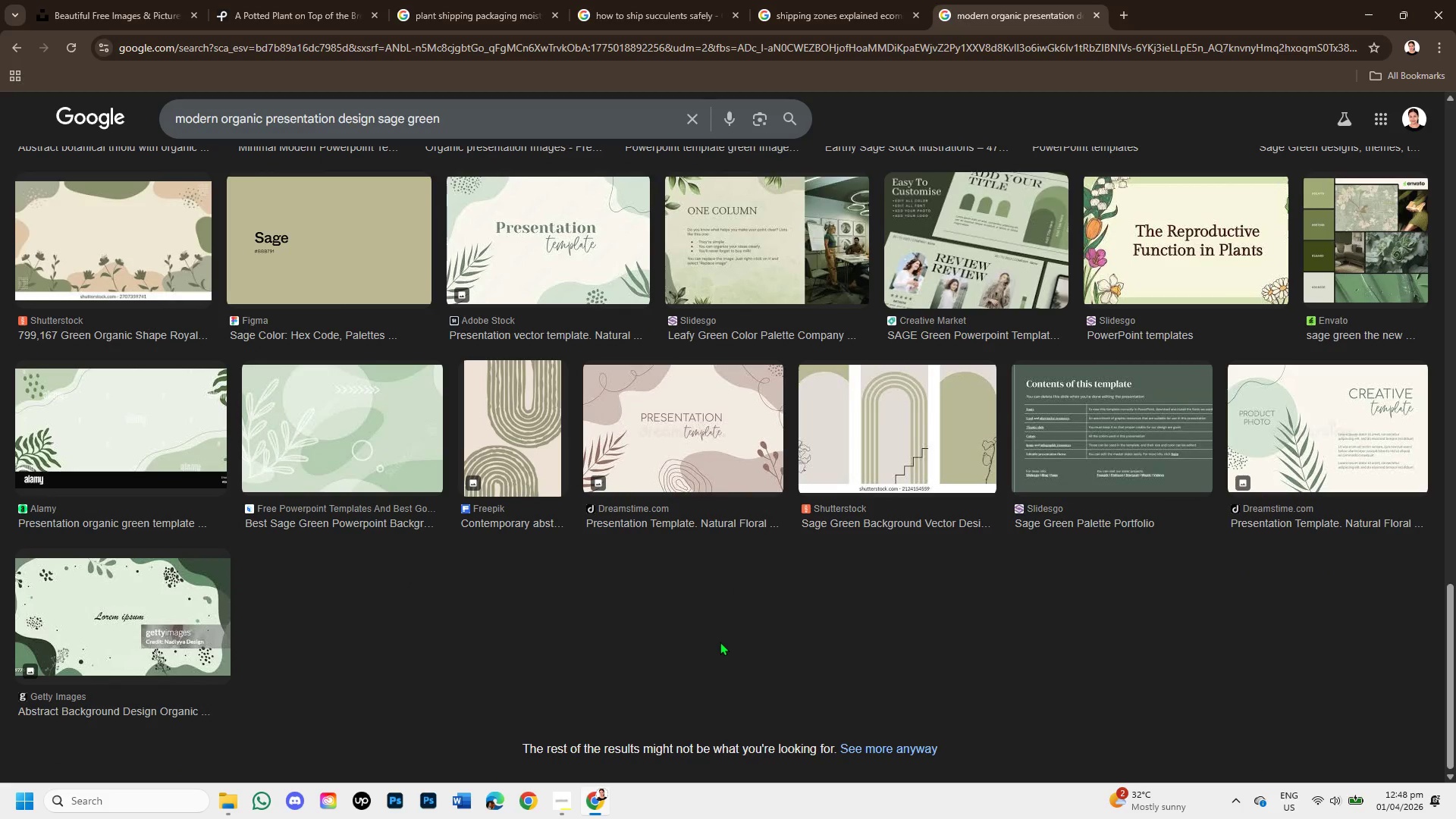 
scroll: coordinate [690, 607], scroll_direction: up, amount: 8.0
 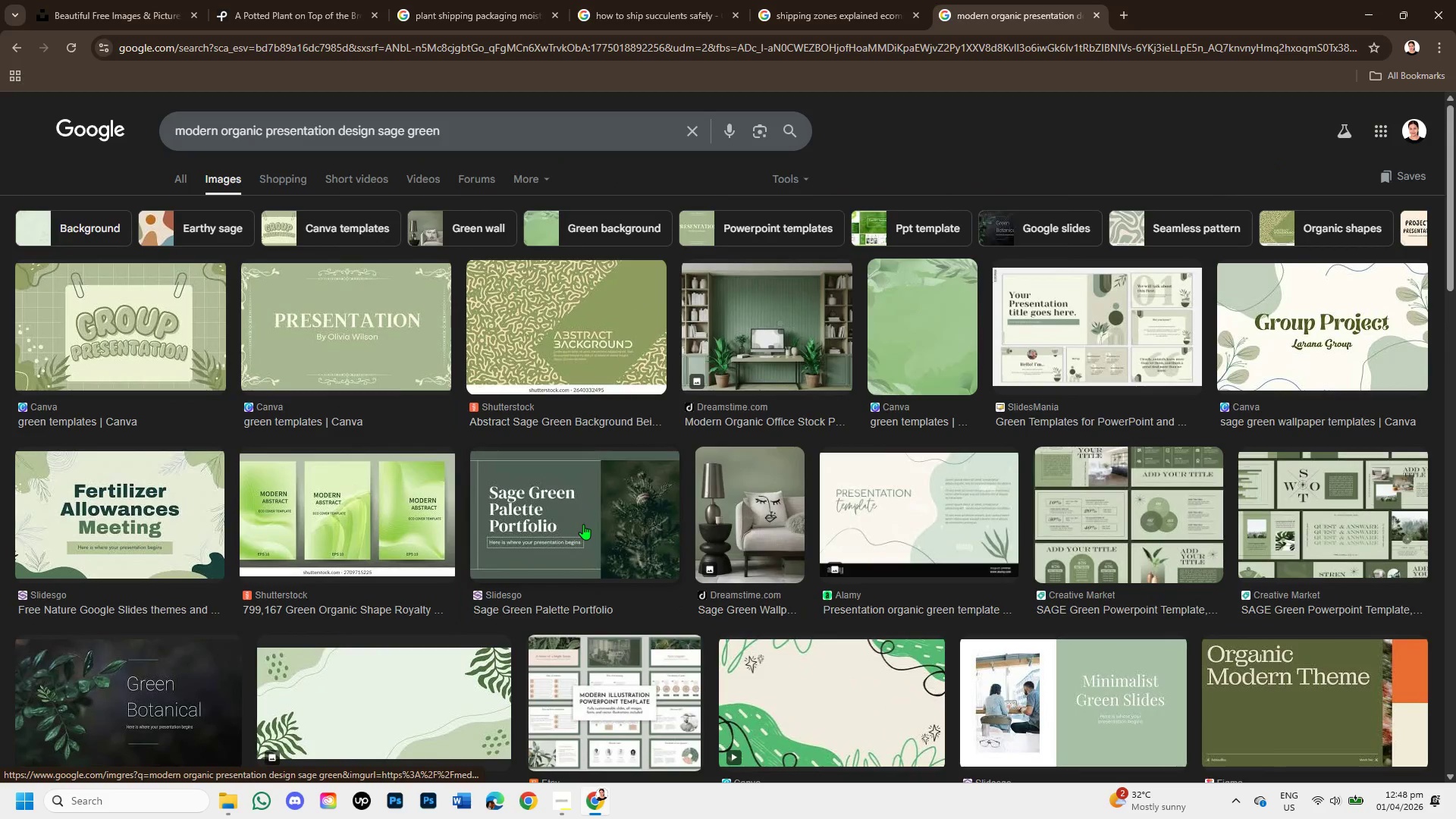 
left_click([583, 524])
 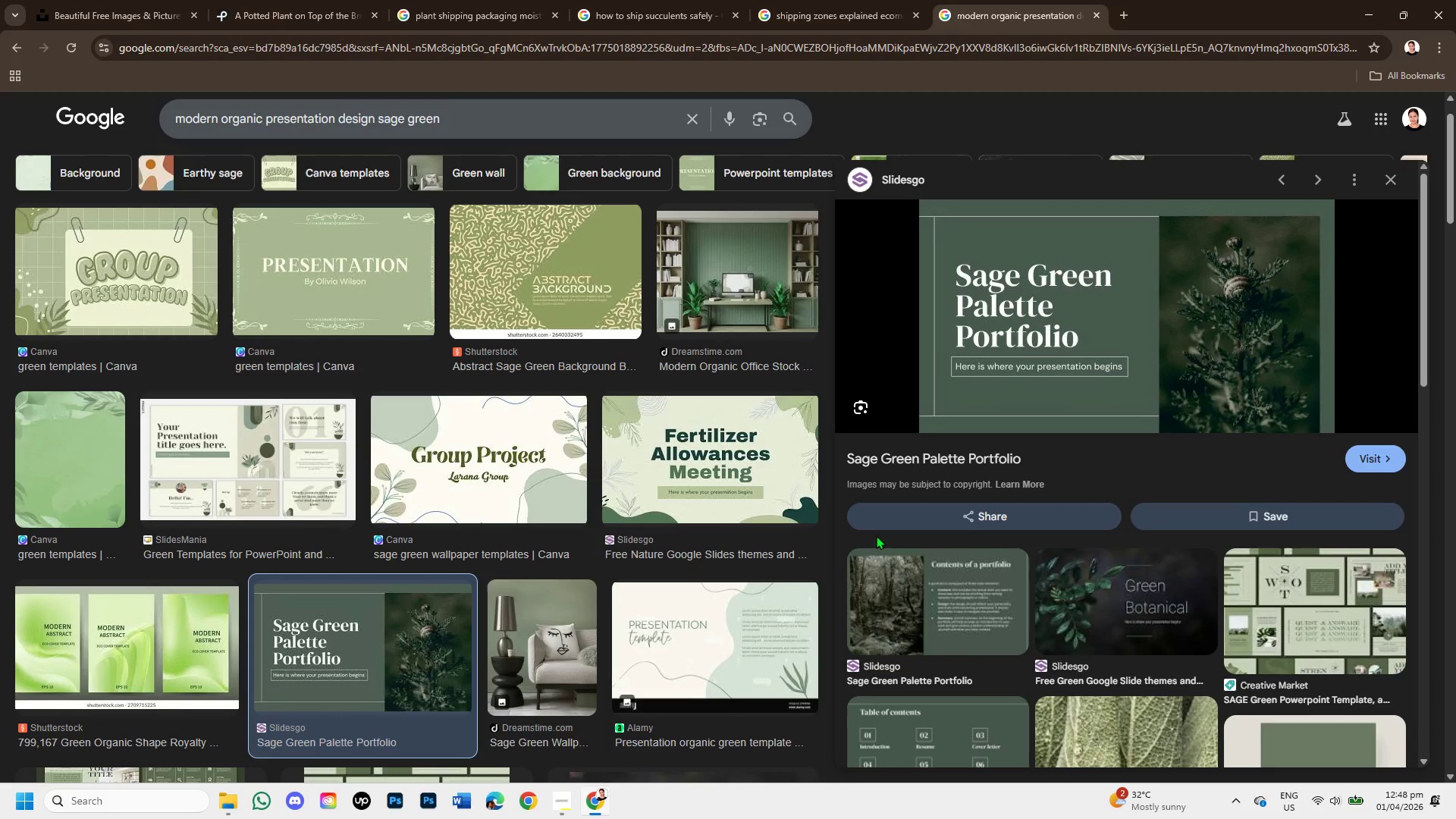 
scroll: coordinate [1071, 626], scroll_direction: down, amount: 3.0
 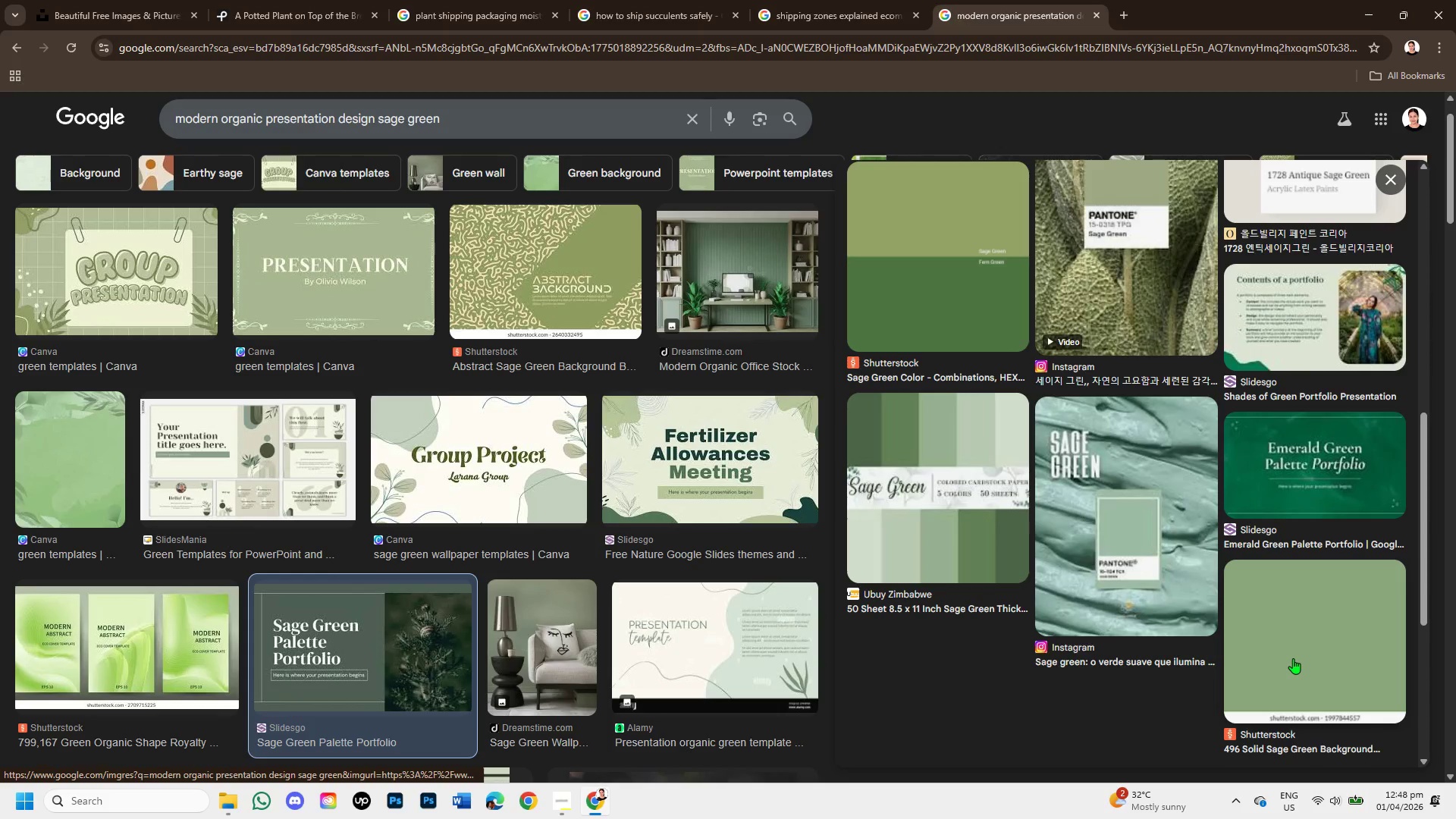 
scroll: coordinate [1293, 658], scroll_direction: up, amount: 3.0
 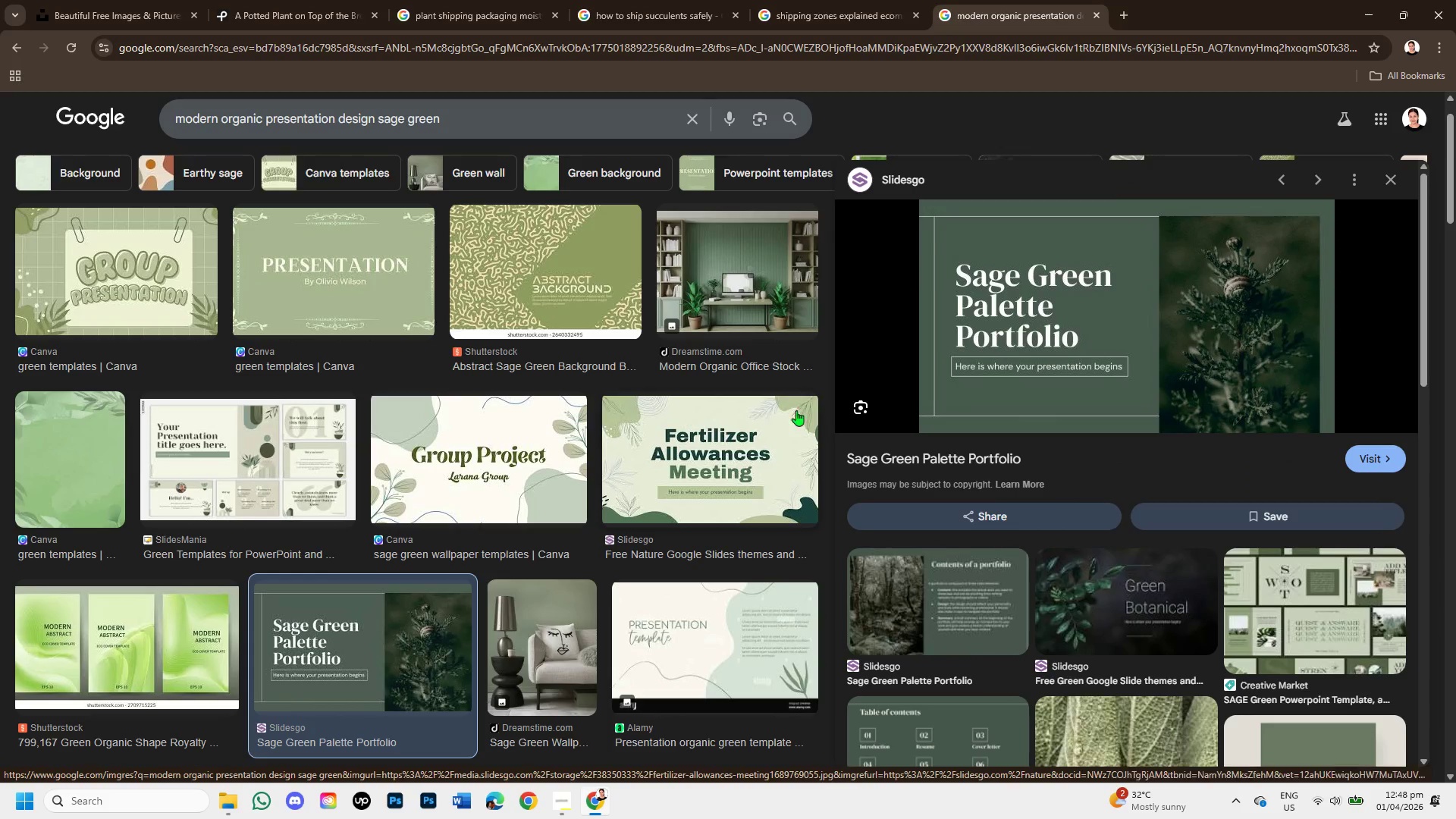 
left_click([1117, 6])
 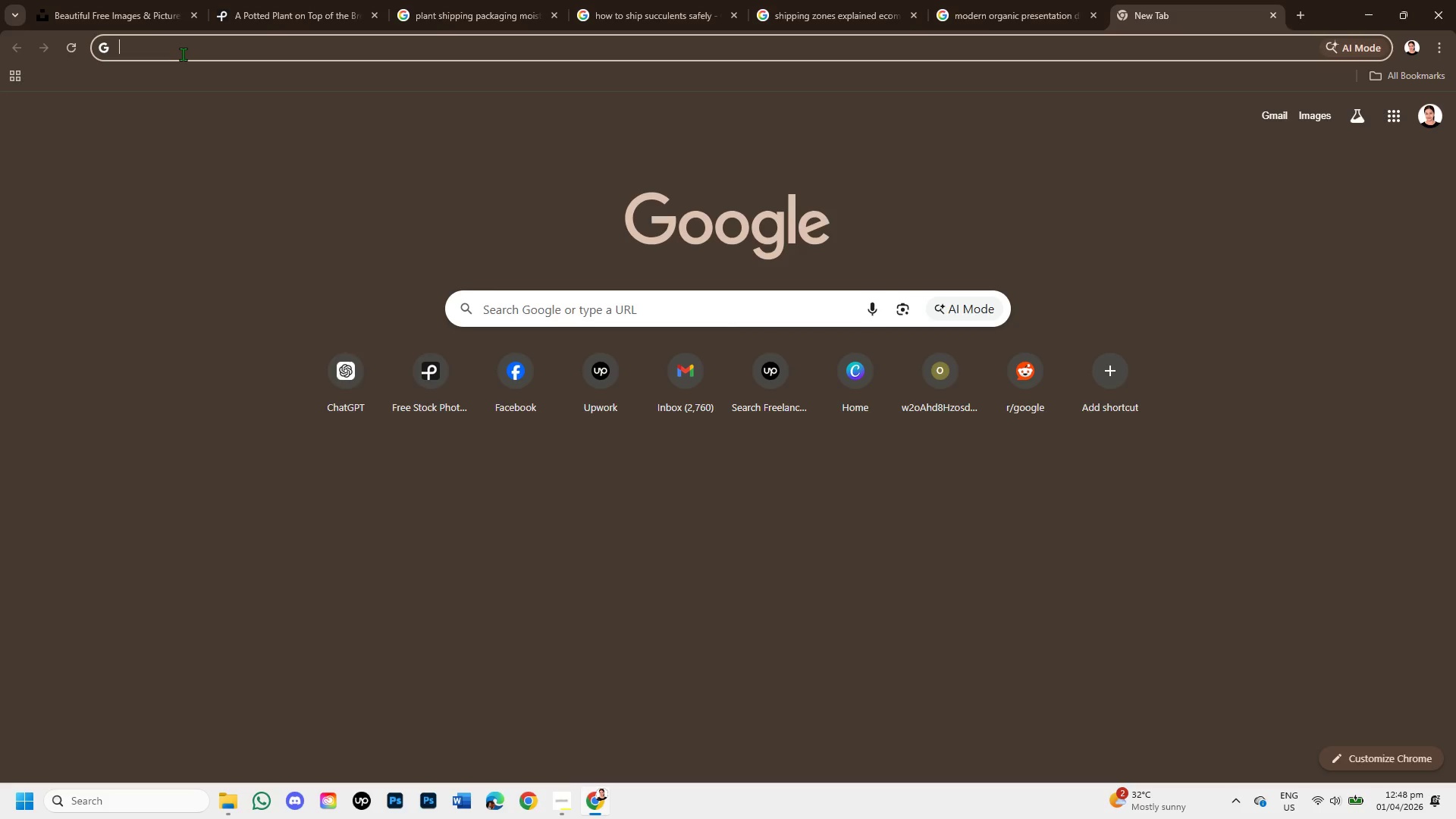 
key(G)
 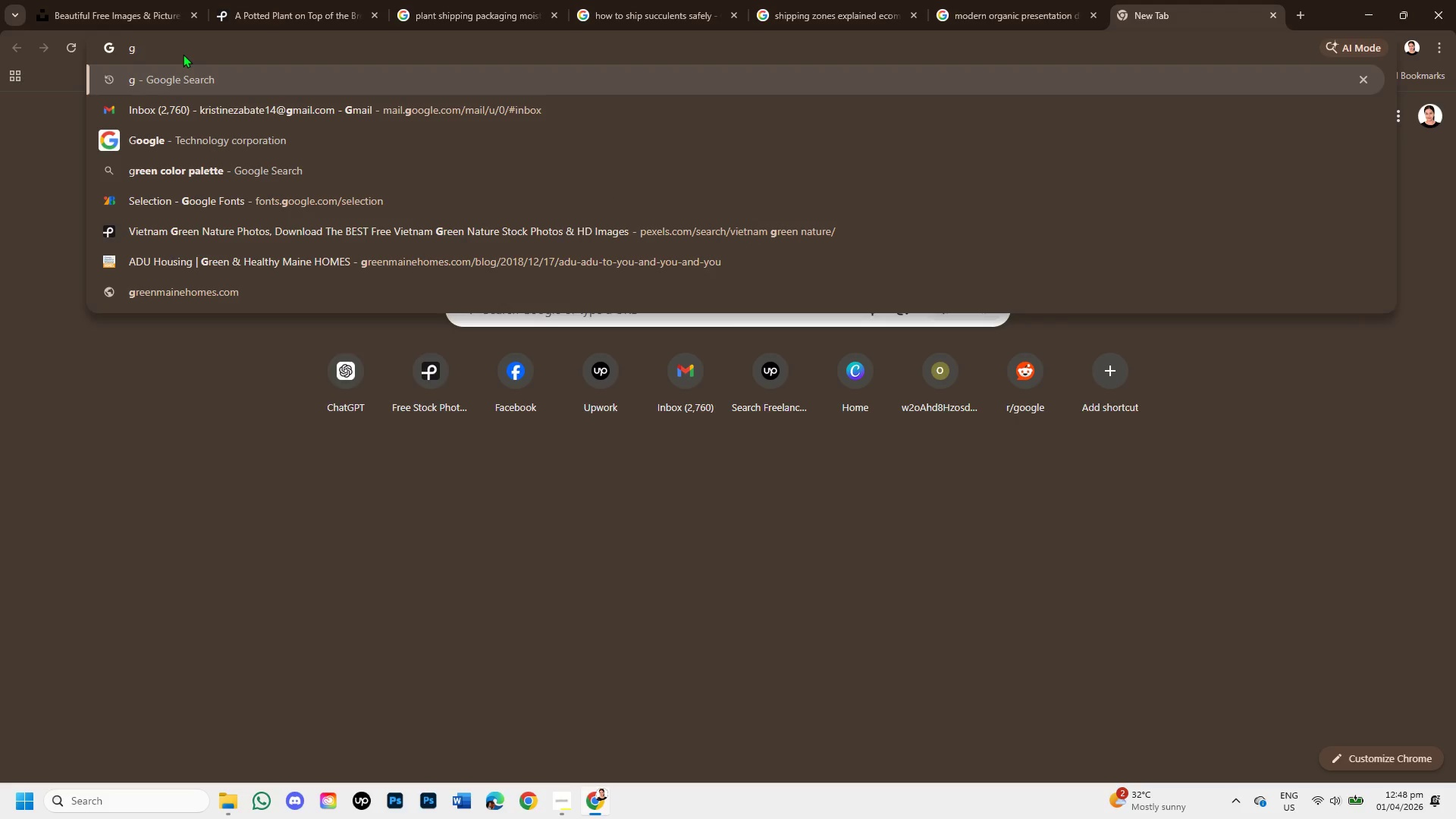 
key(Enter)
 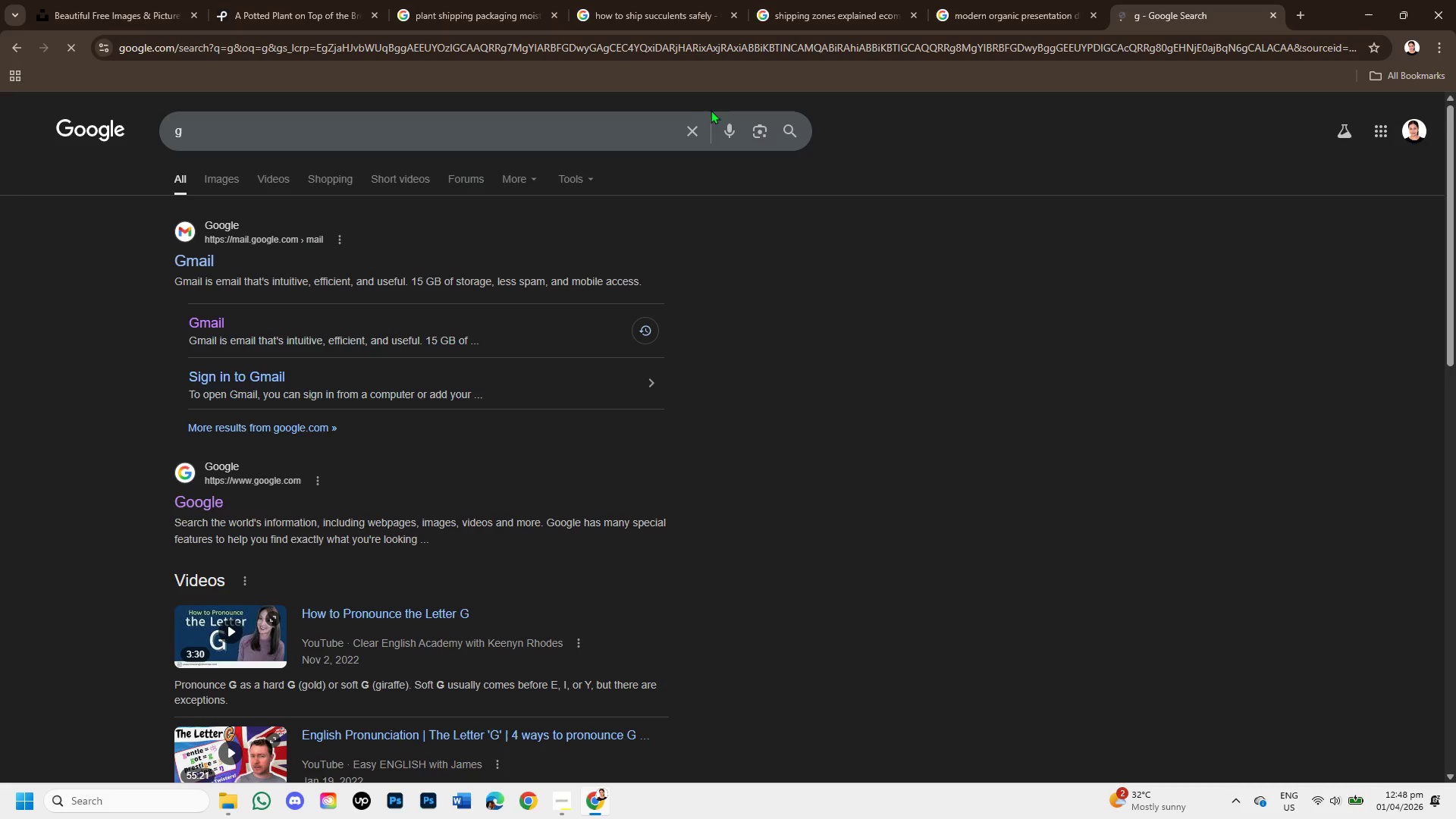 
left_click([693, 121])
 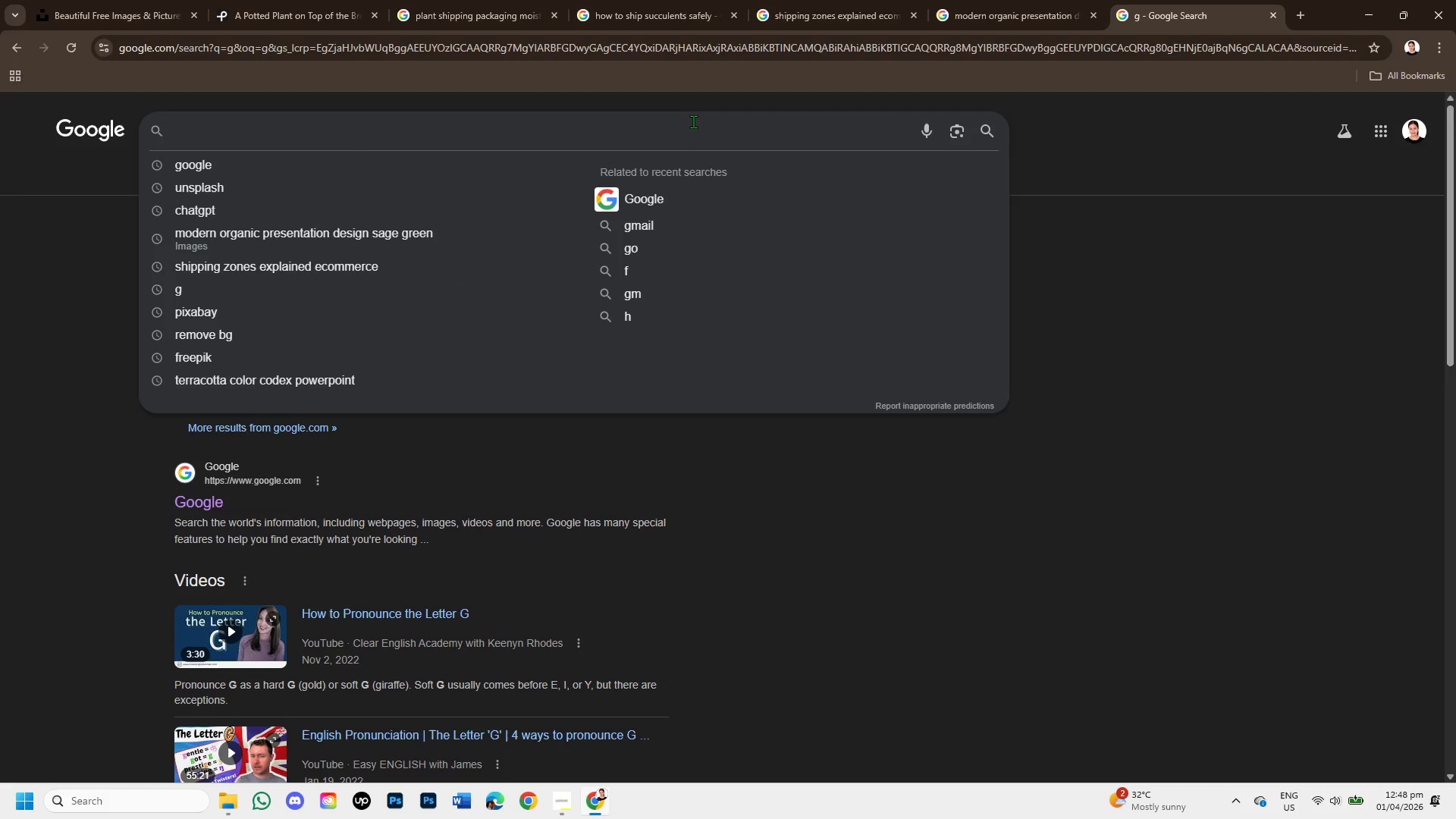 
type(sage green hex code powerpoint )
 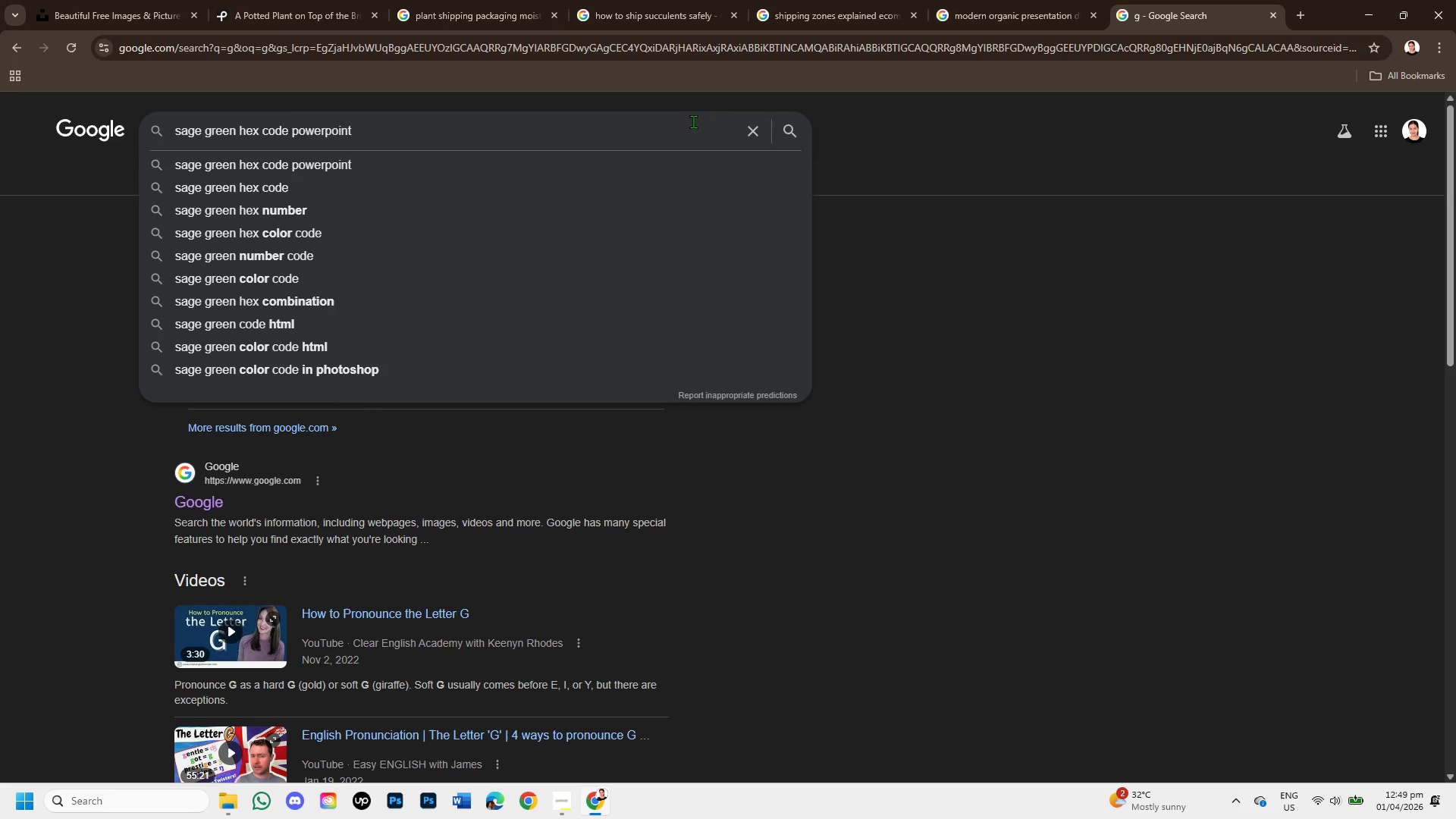 
key(Enter)
 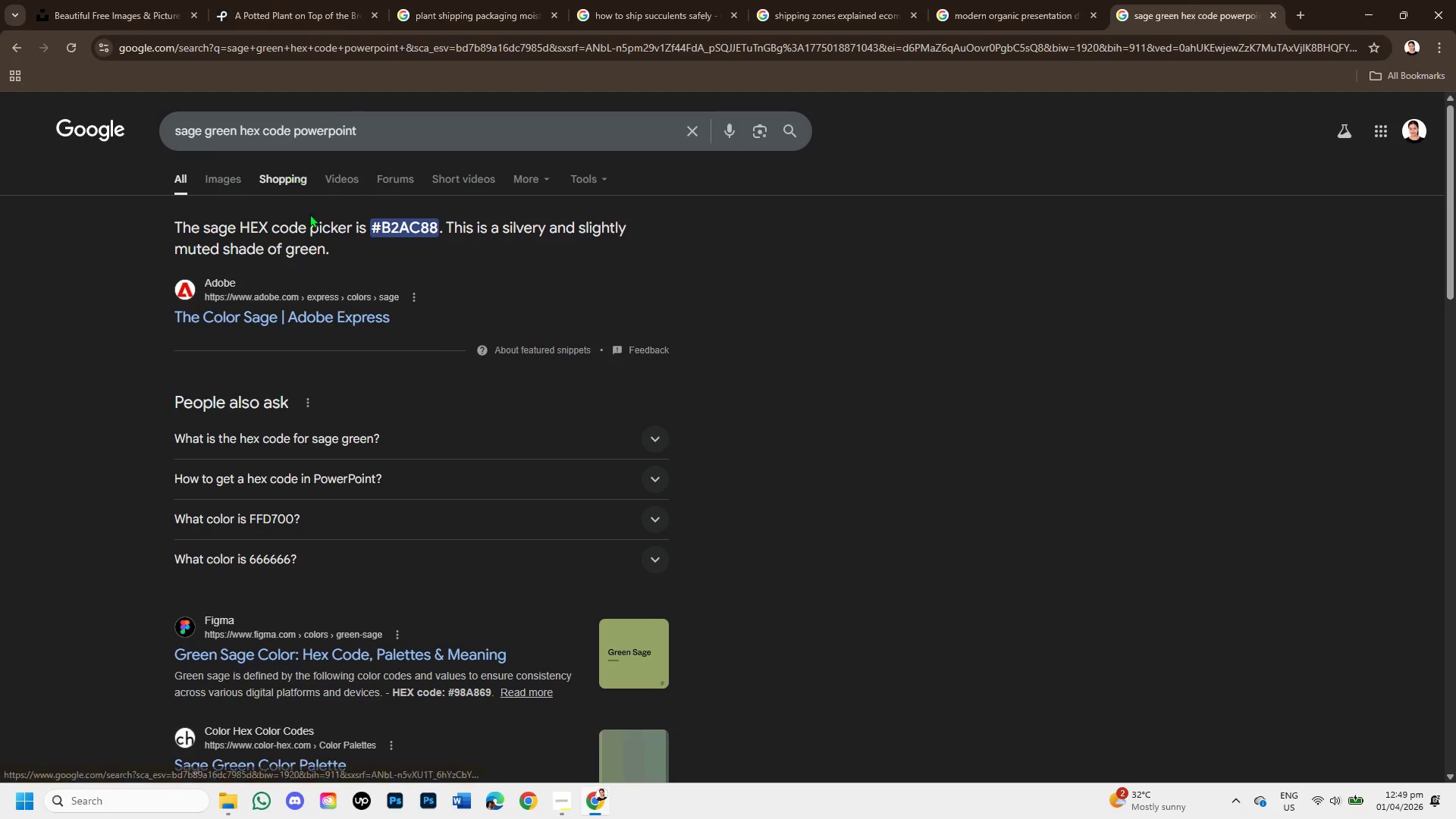 
scroll: coordinate [377, 511], scroll_direction: down, amount: 3.0
 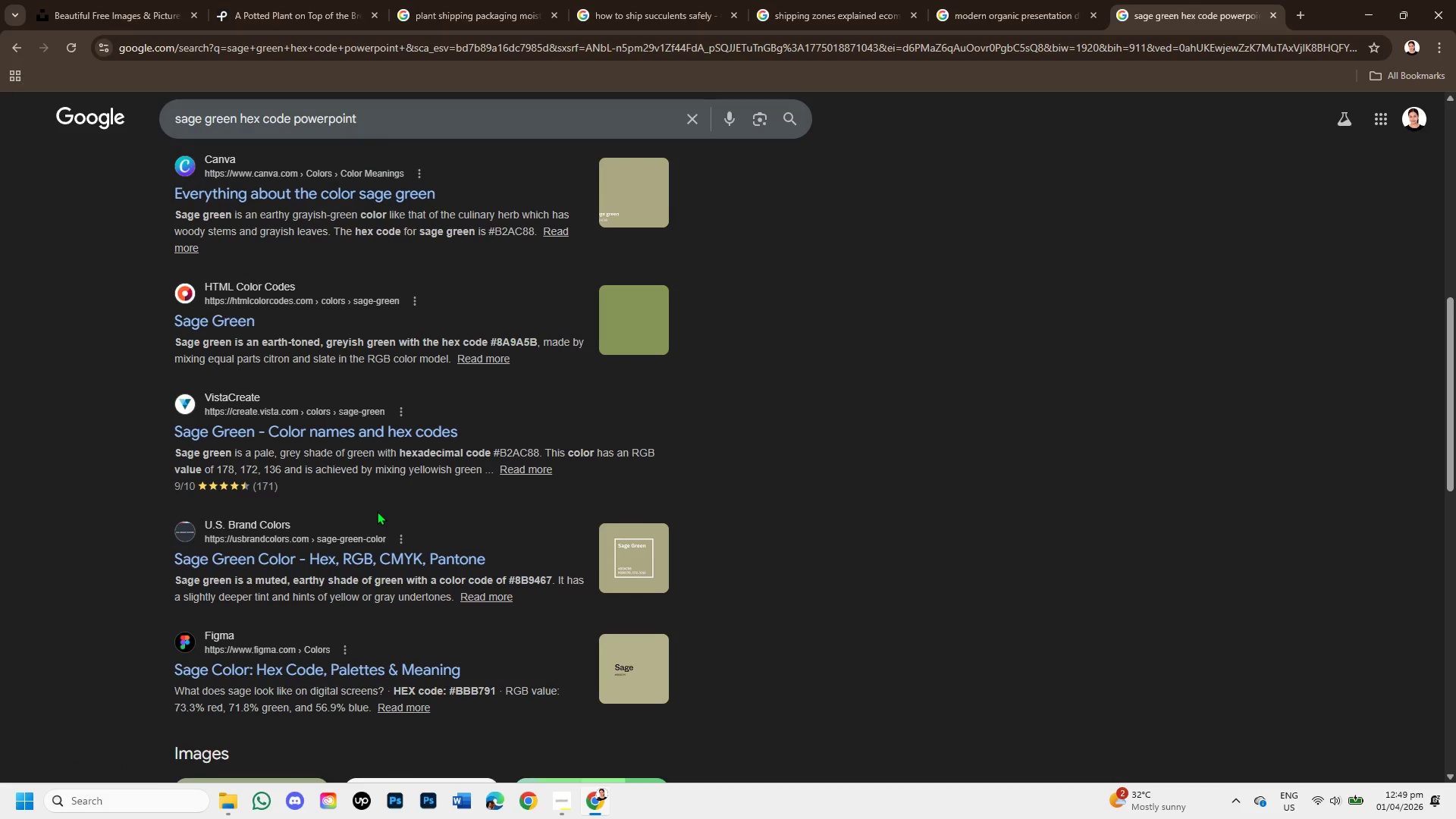 
scroll: coordinate [377, 511], scroll_direction: up, amount: 2.0
 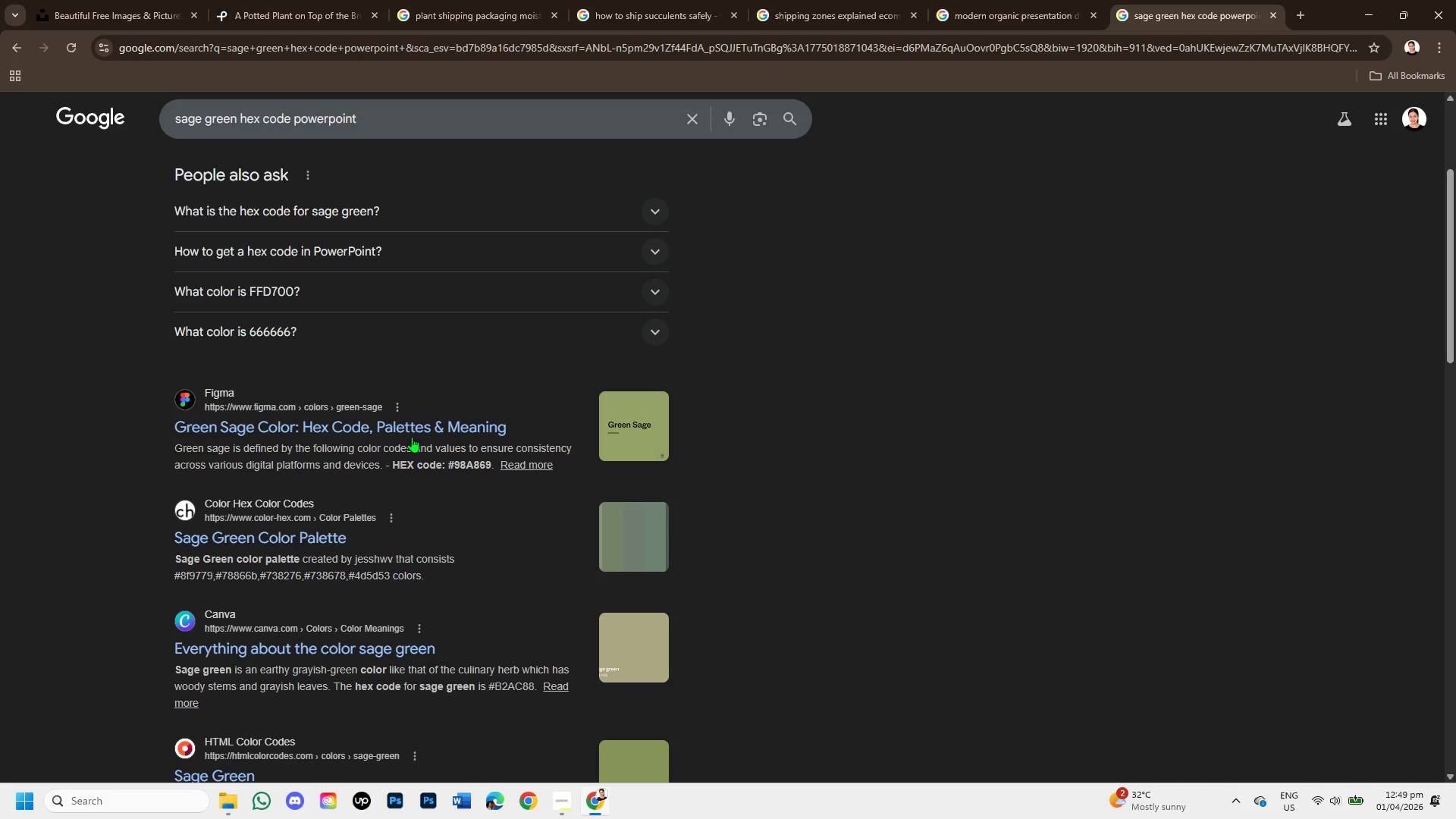 
left_click([412, 430])
 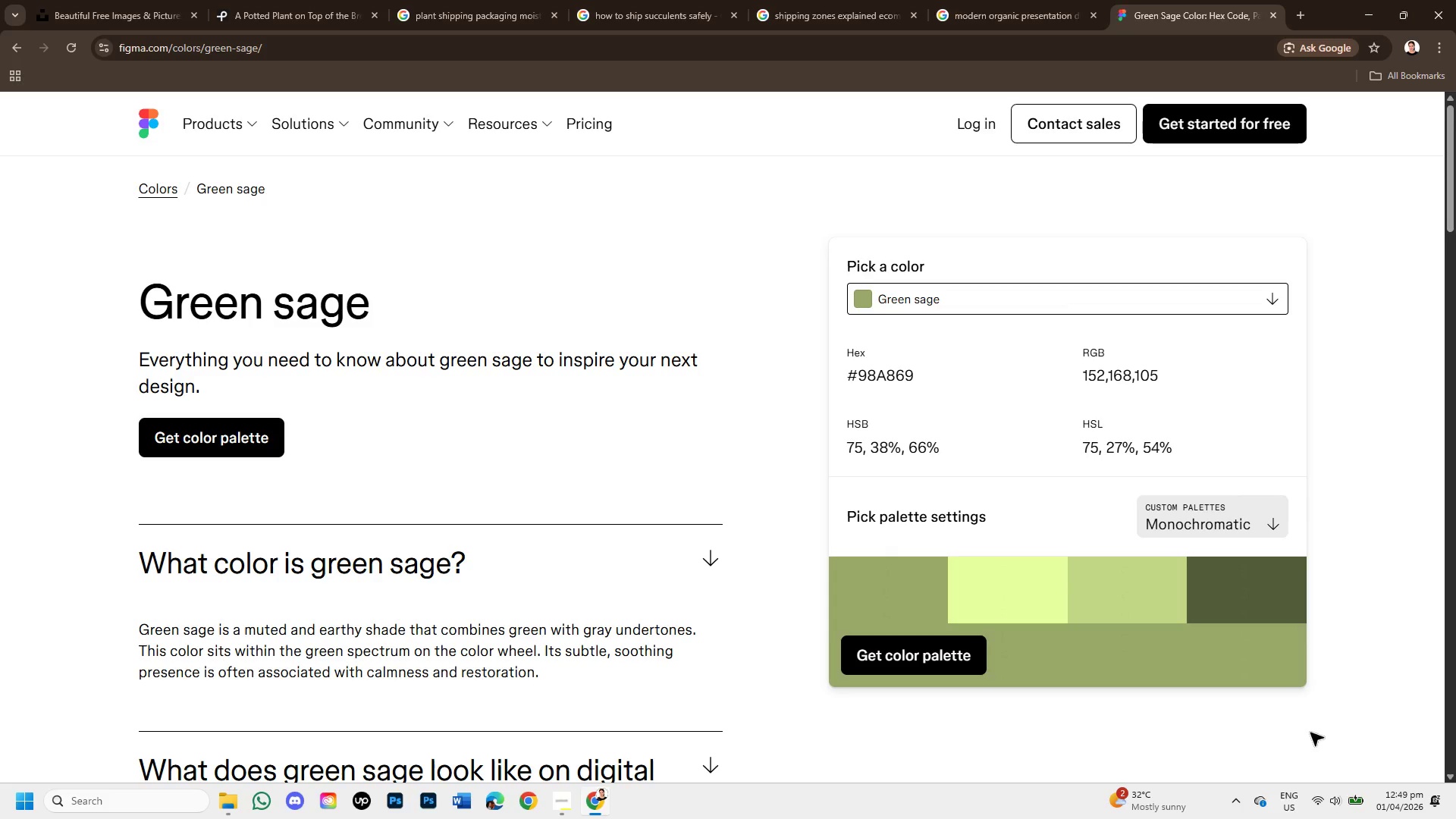 
scroll: coordinate [1185, 639], scroll_direction: down, amount: 1.0
 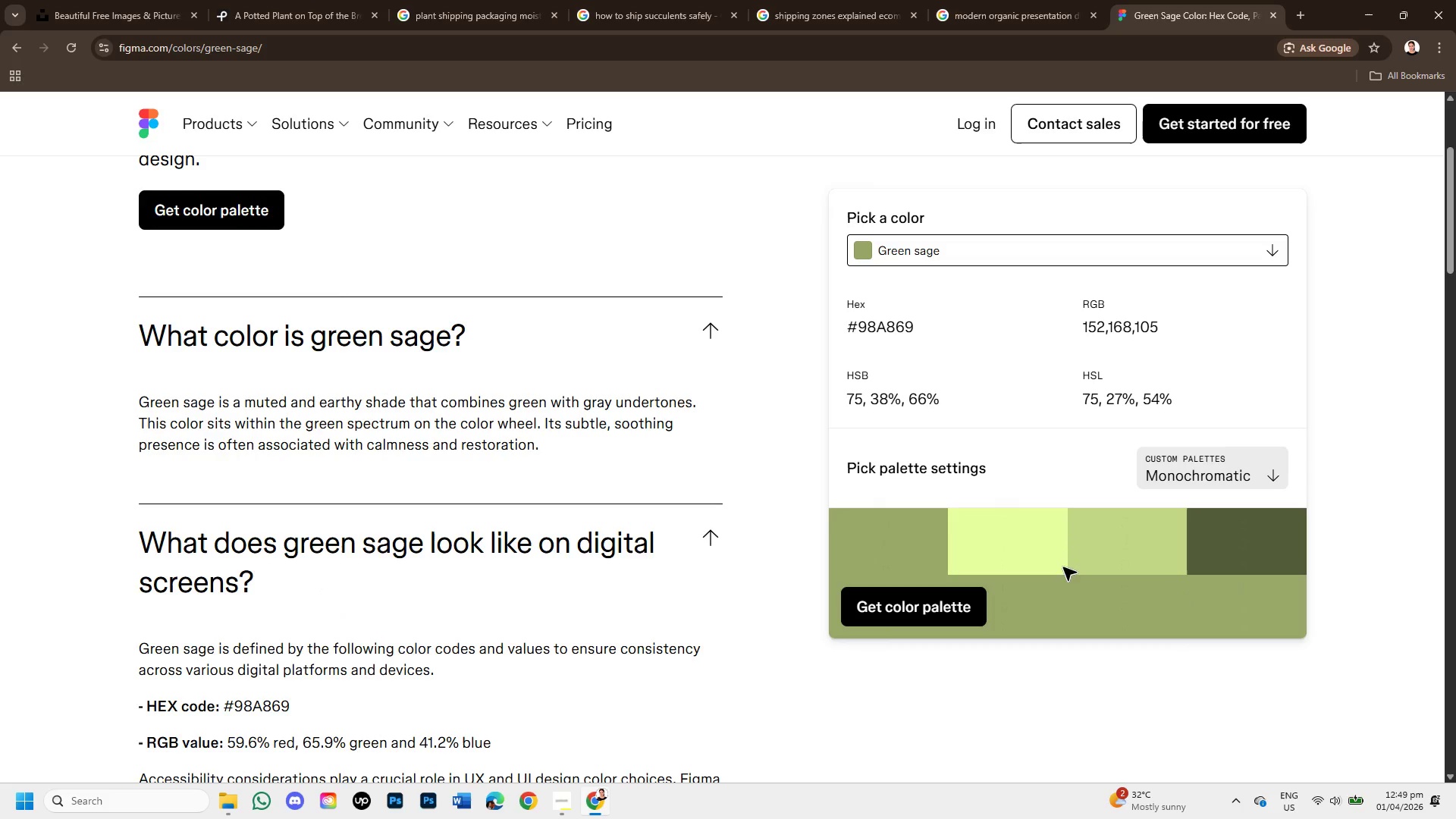 
mouse_move([836, 535])
 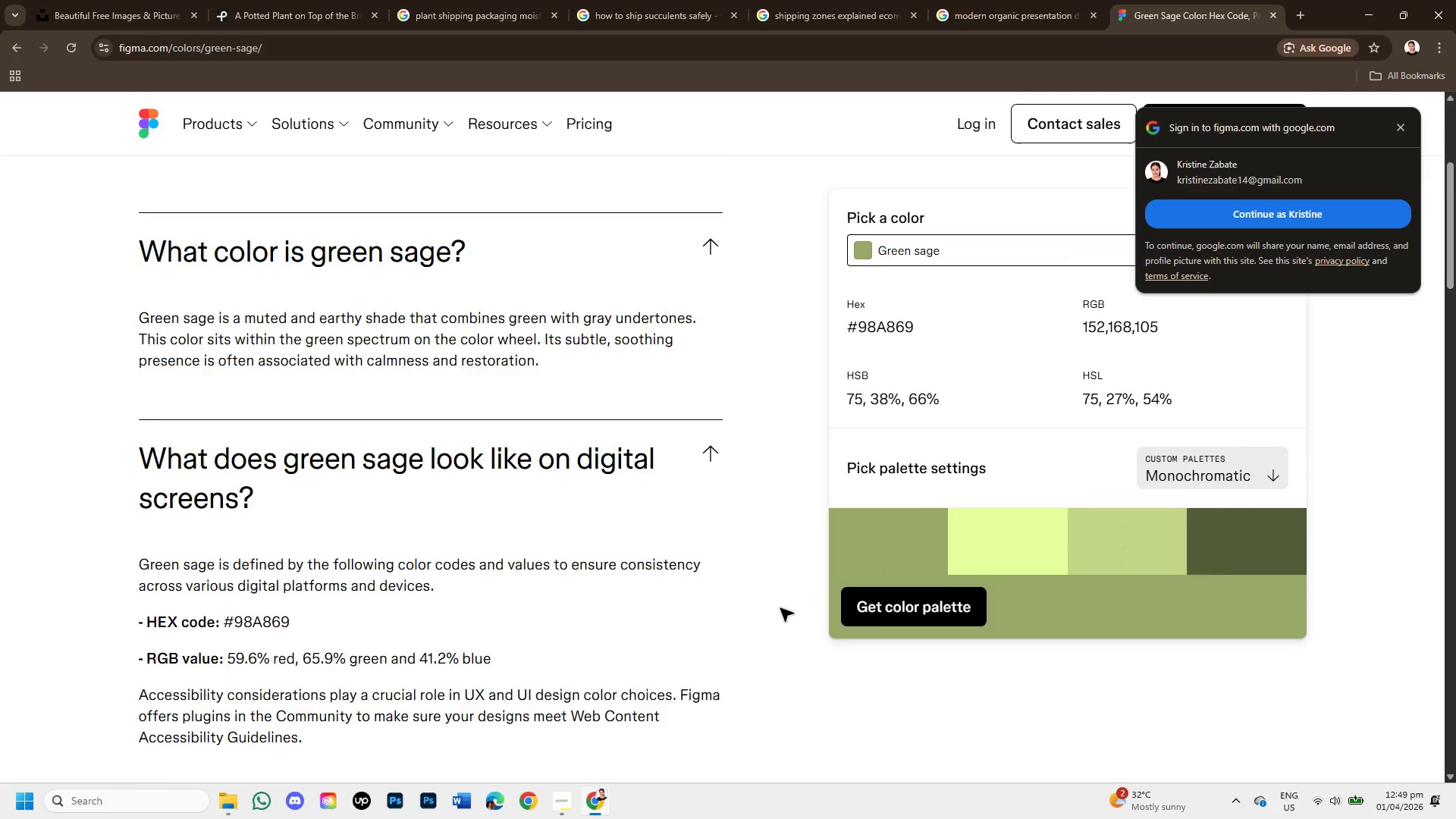 
scroll: coordinate [778, 605], scroll_direction: down, amount: 2.0
 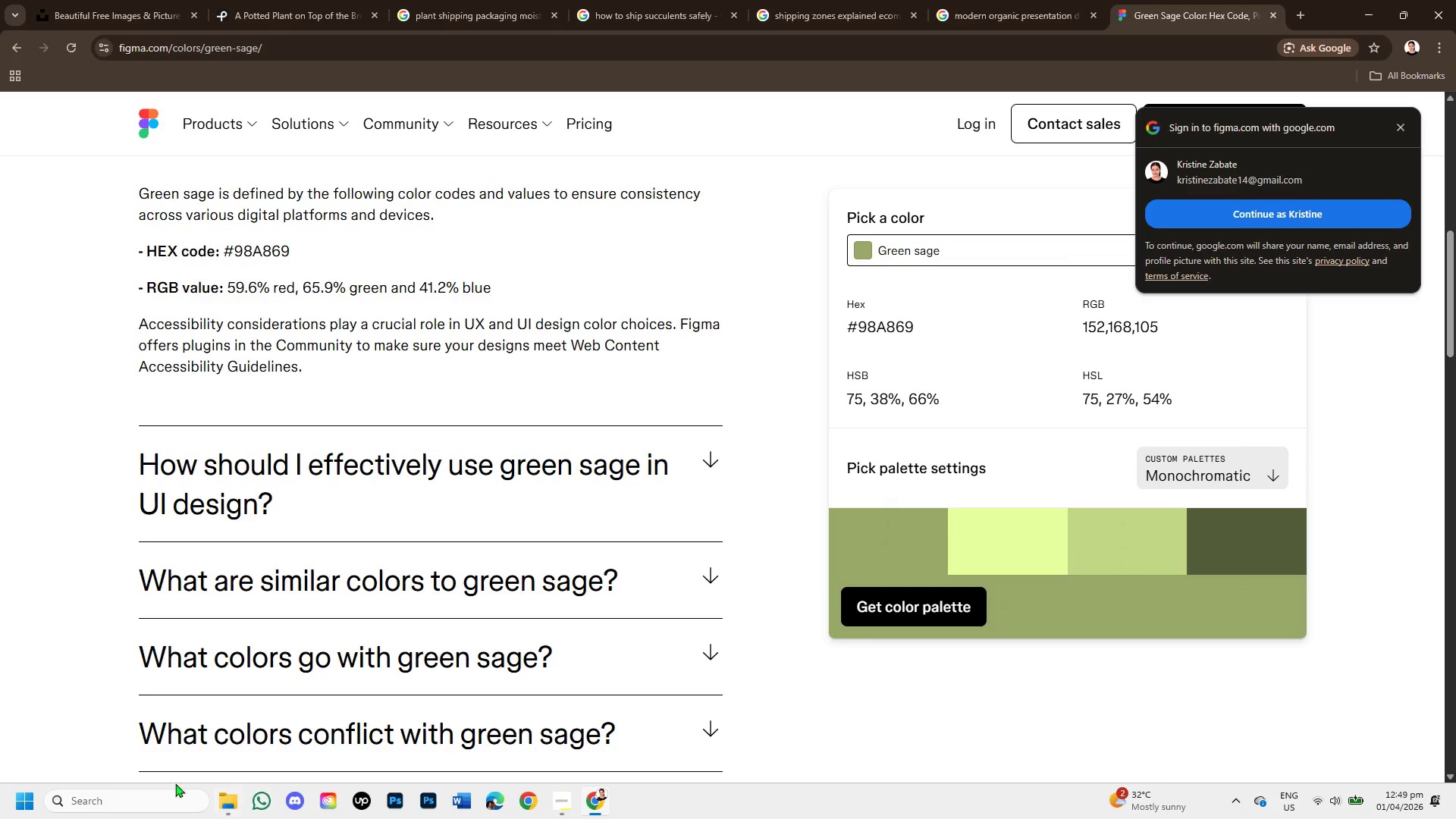 
left_click([122, 805])
 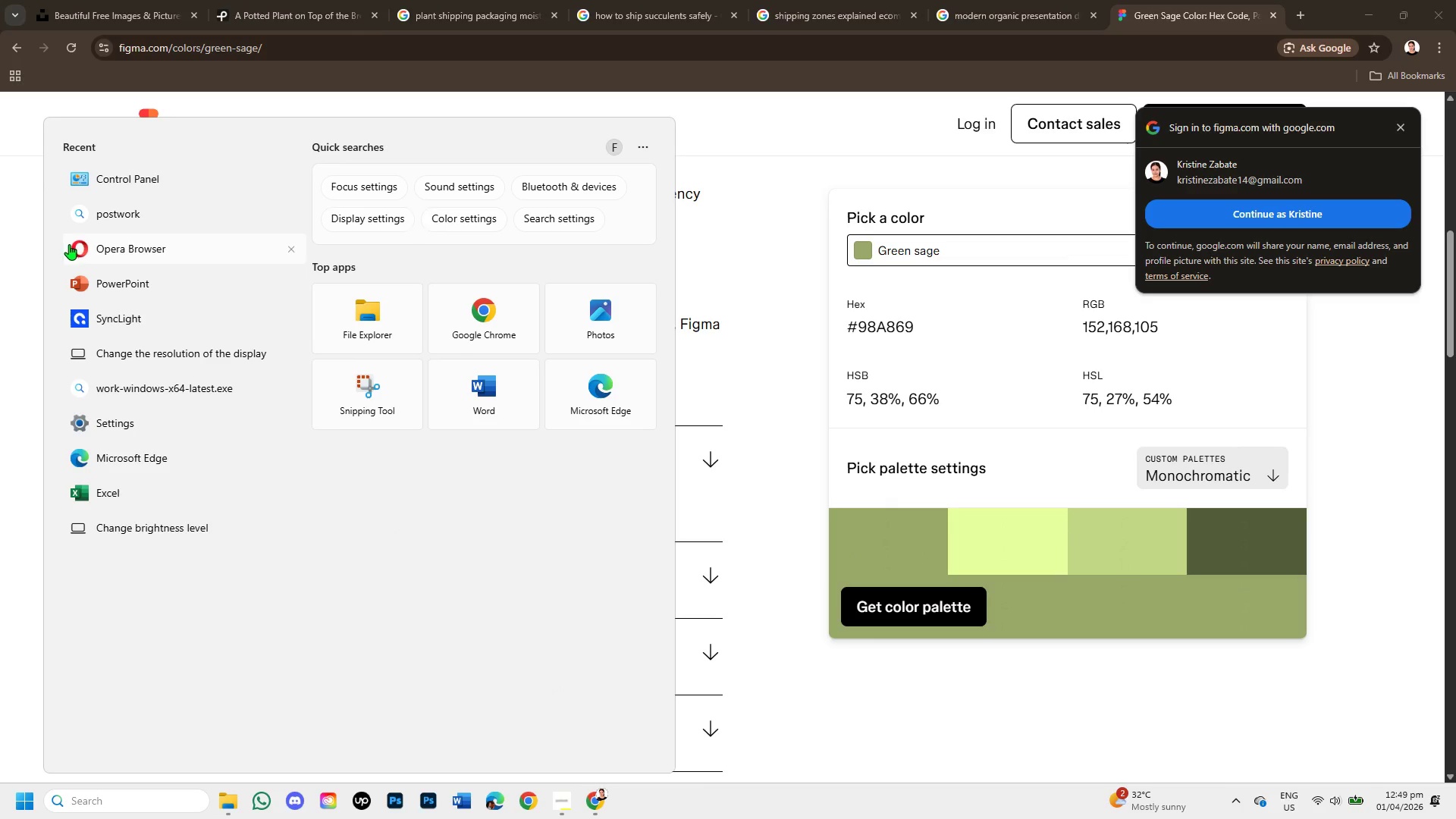 
left_click([134, 278])
 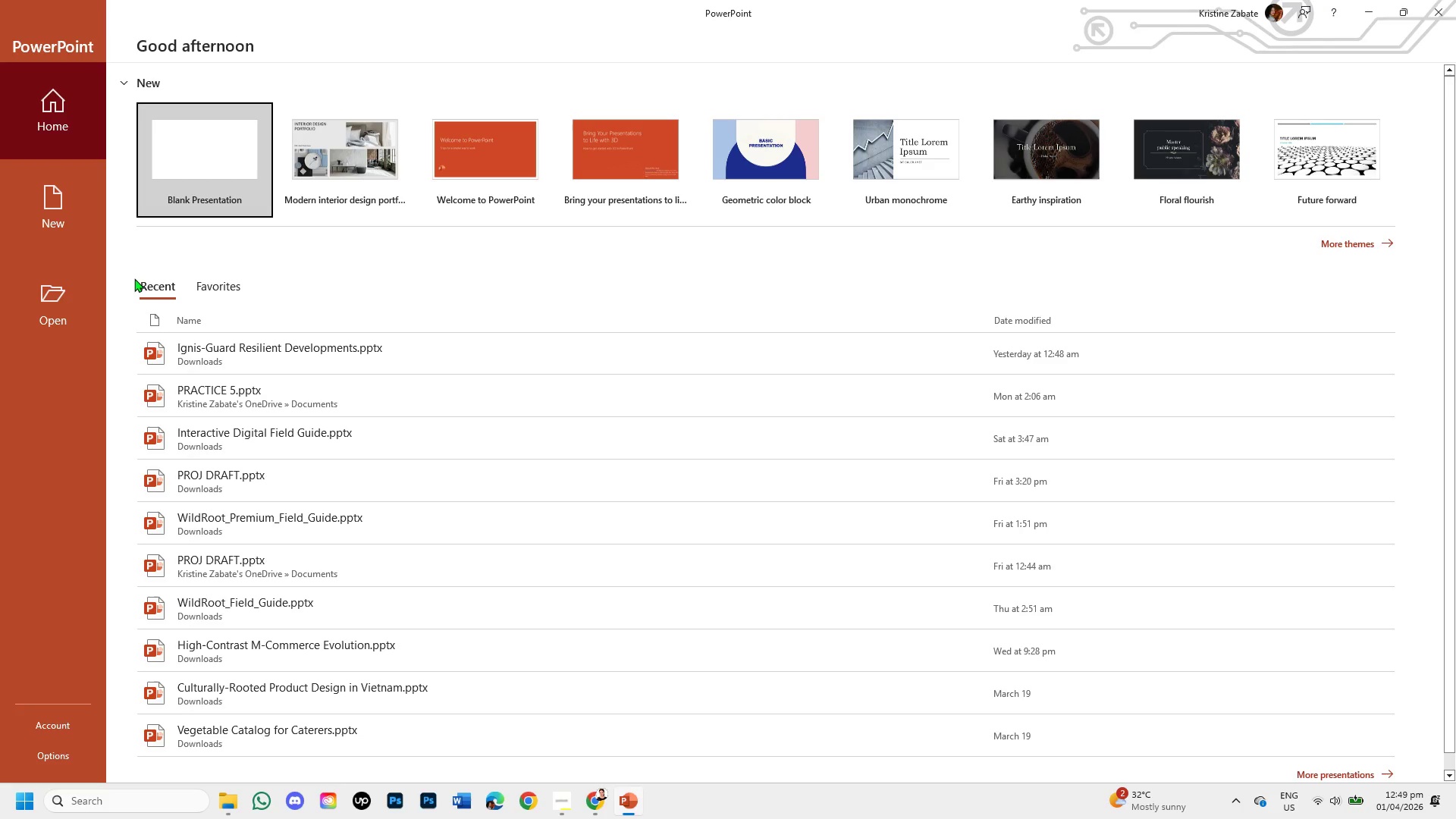 
wait(14.78)
 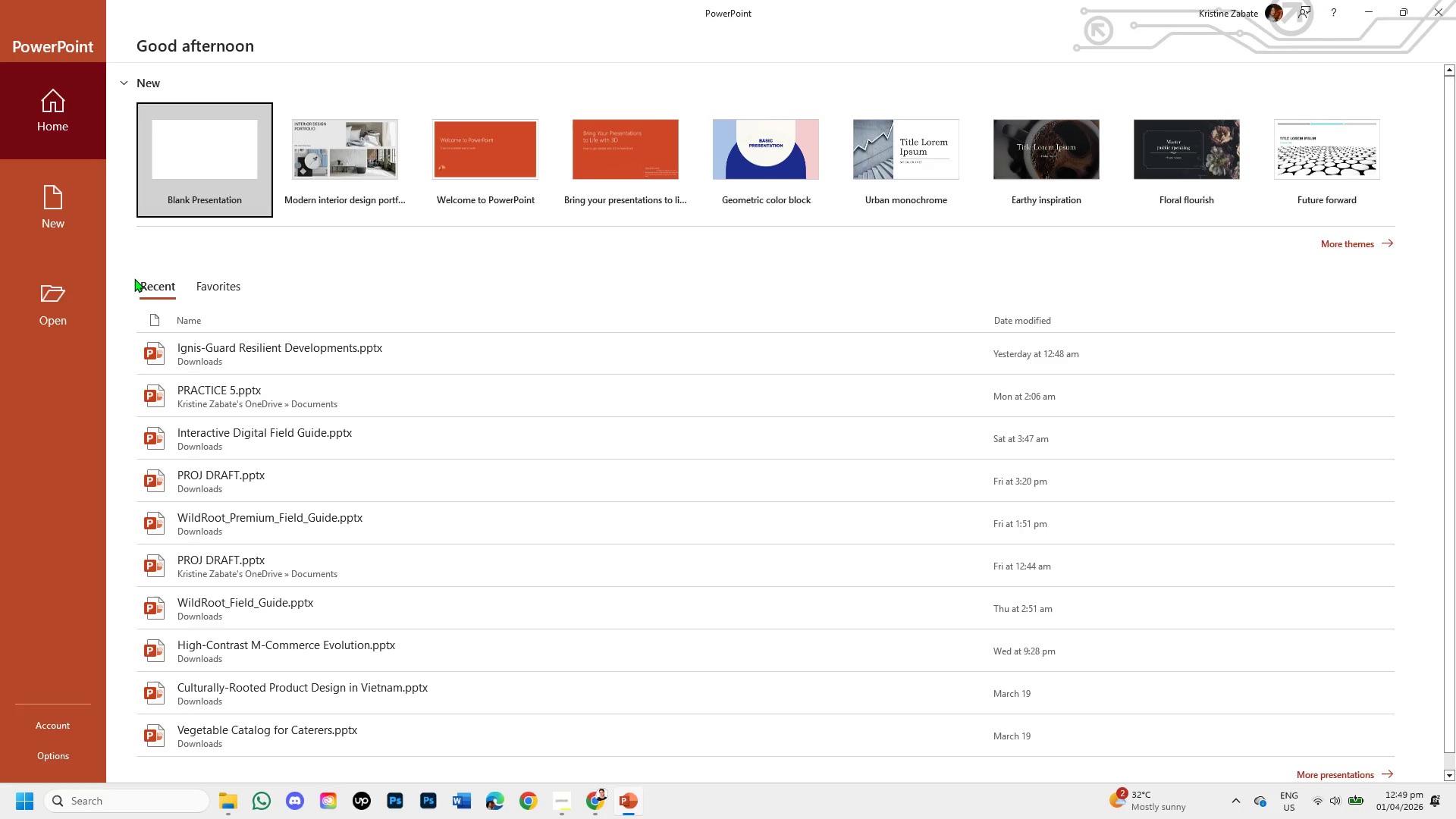 
left_click([231, 155])
 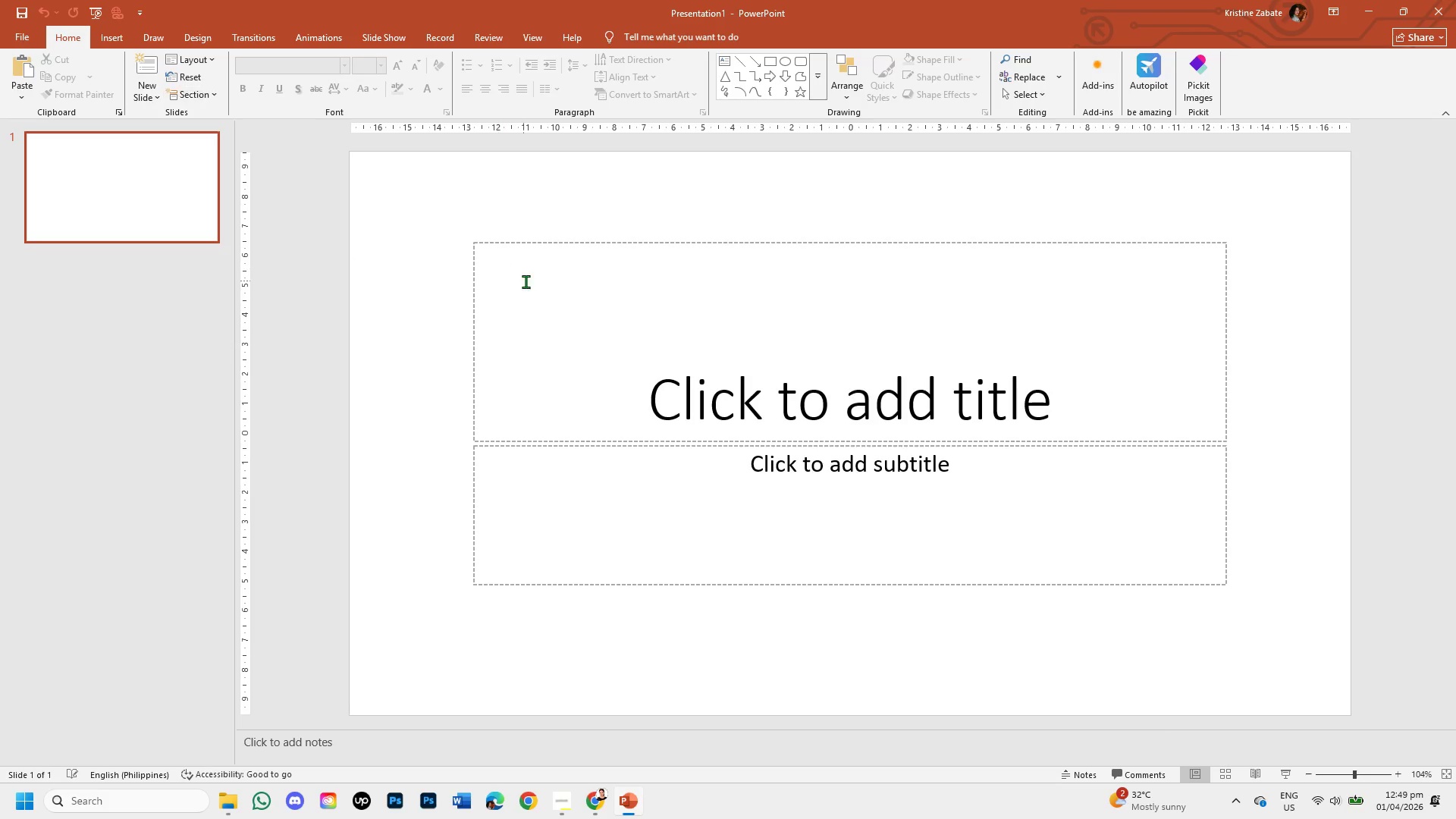 
left_click([554, 240])
 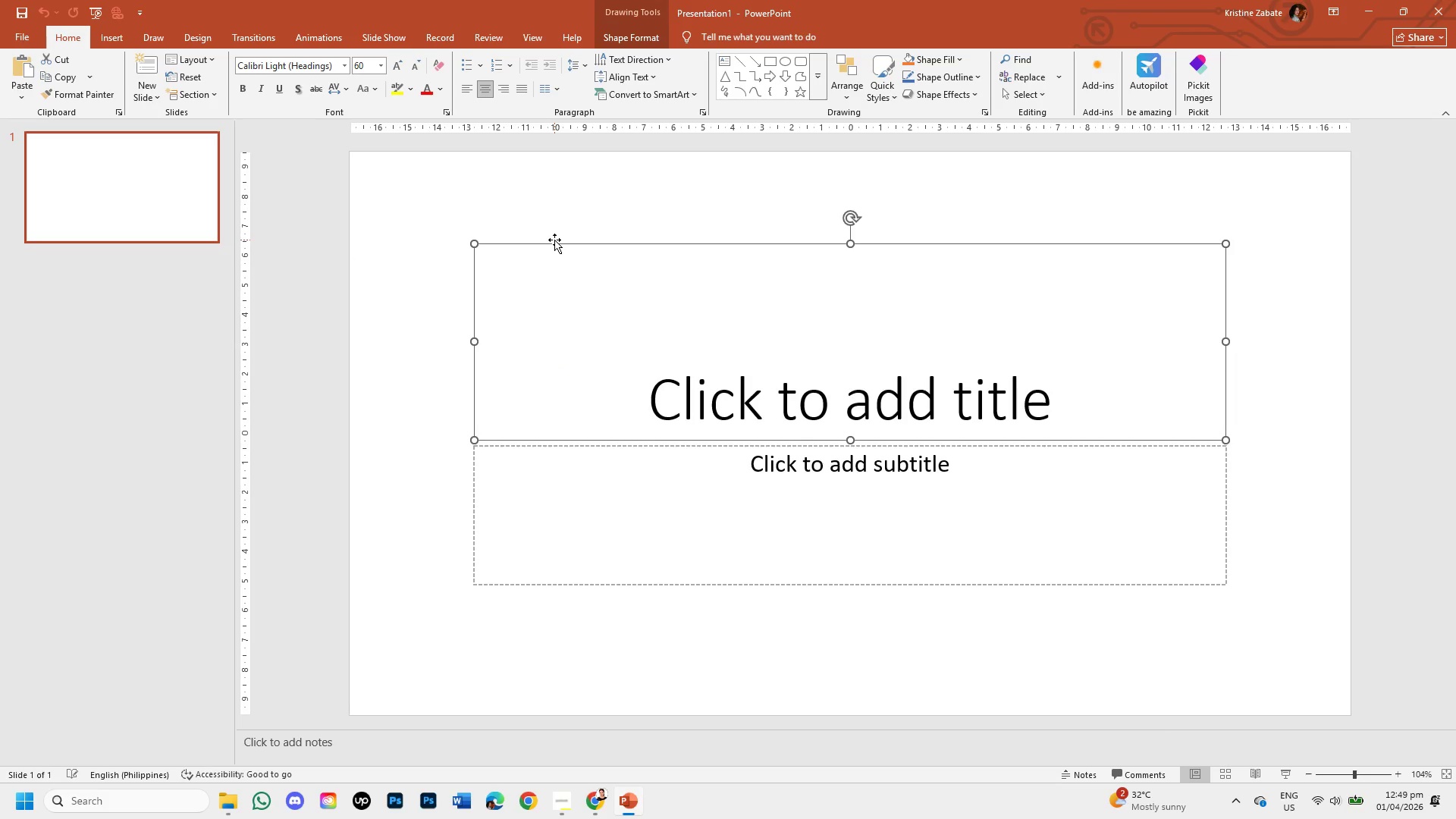 
key(Backspace)
 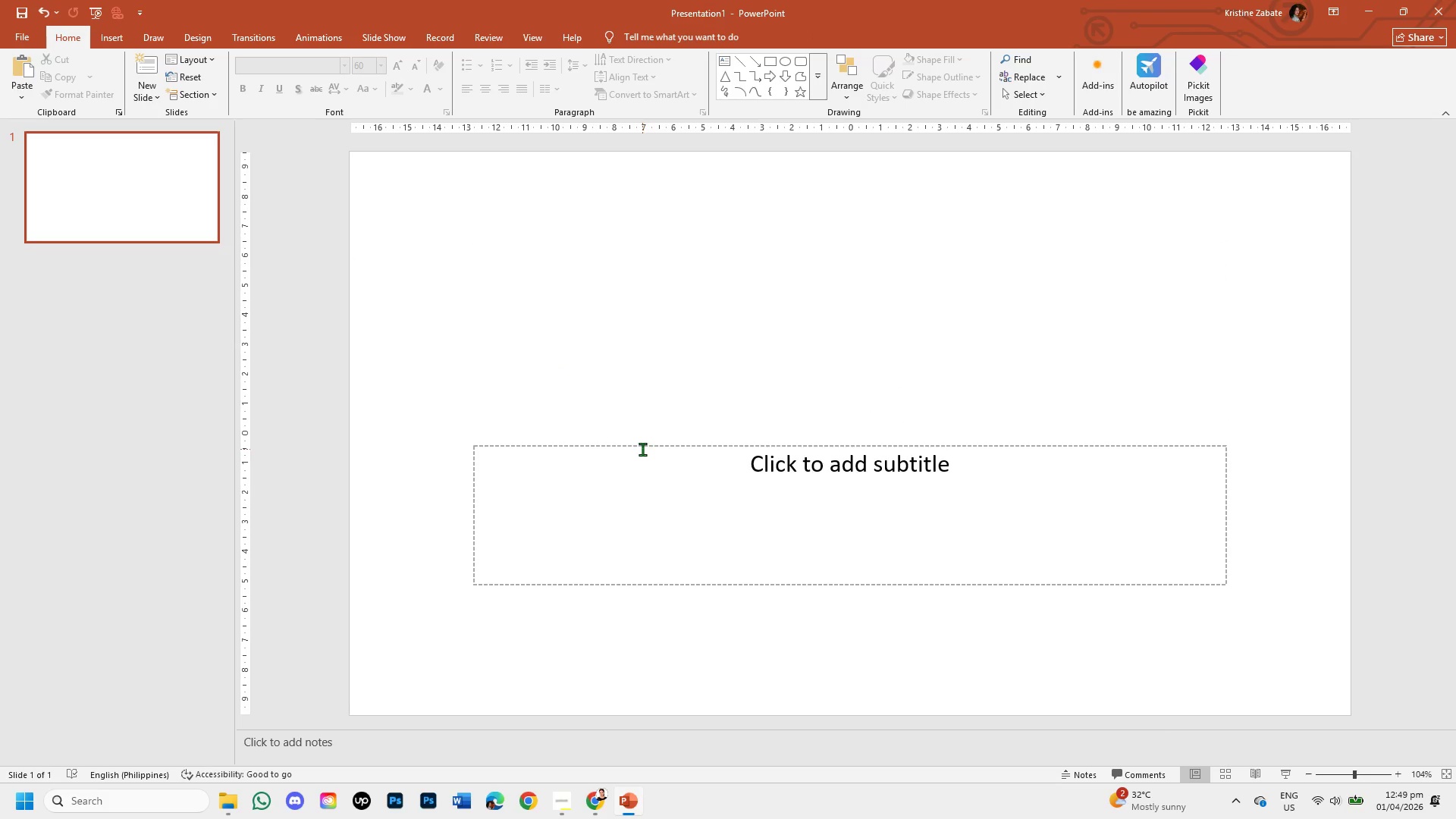 
left_click([639, 446])
 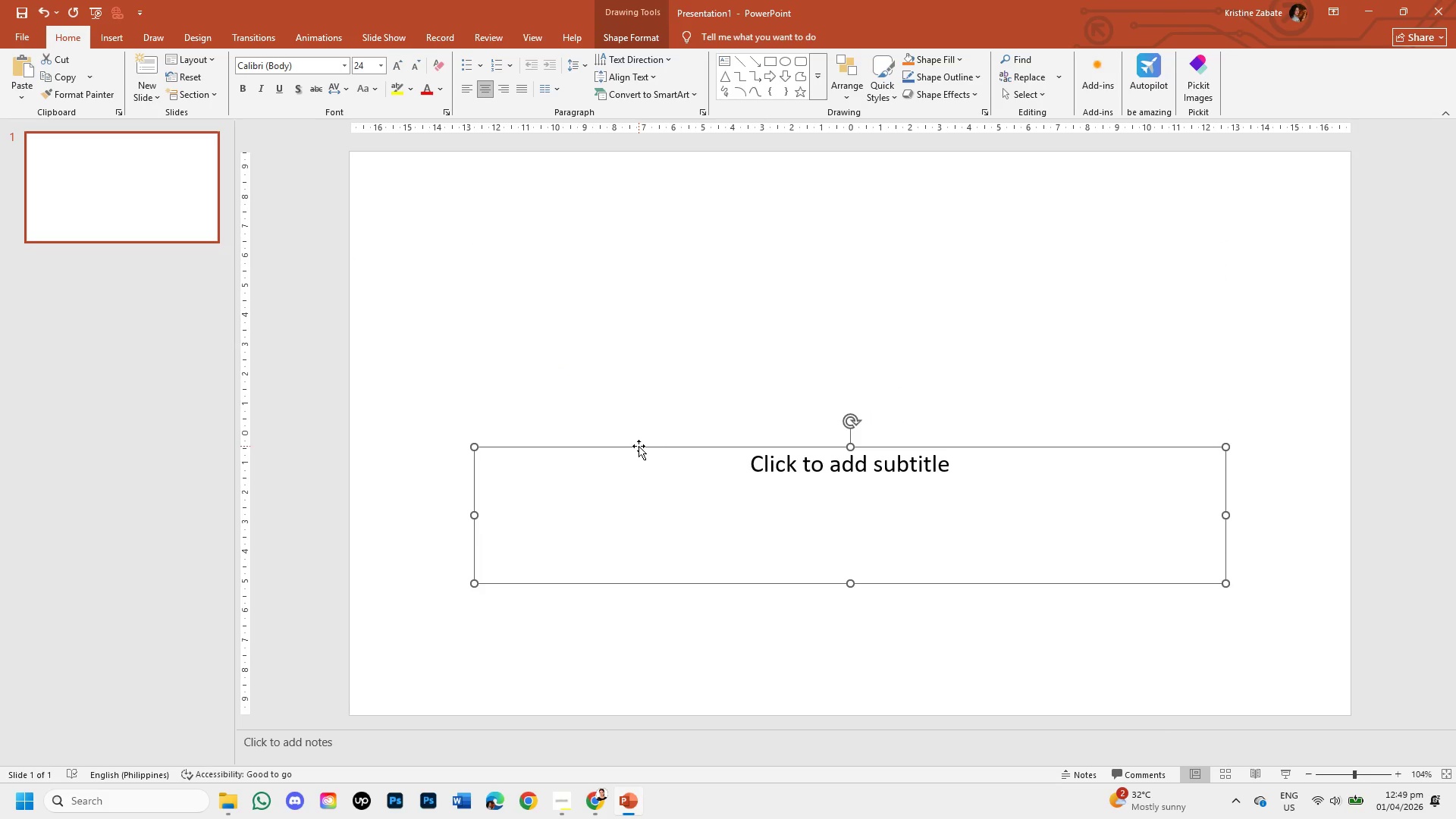 
key(Backspace)
 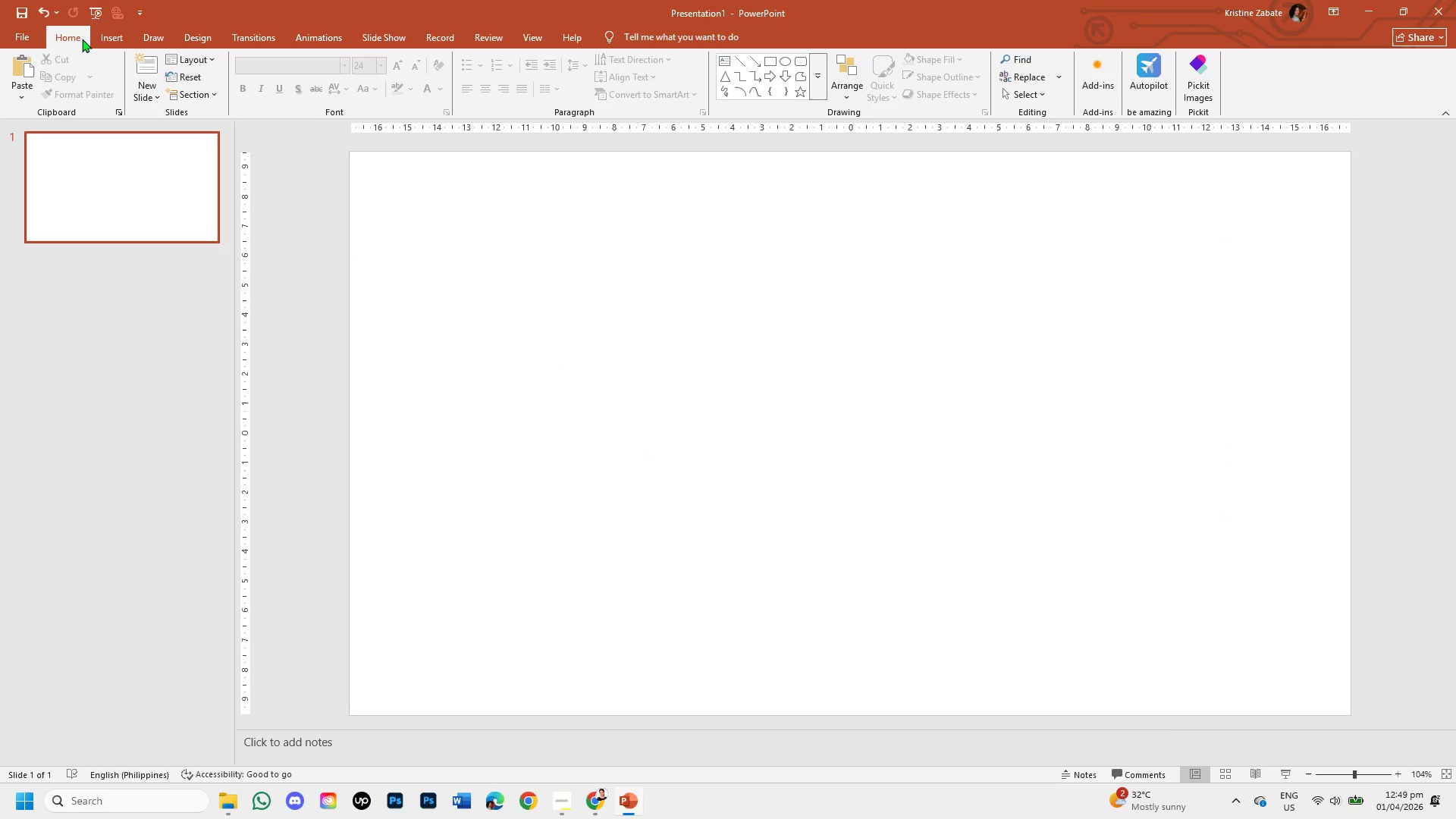 
right_click([456, 295])
 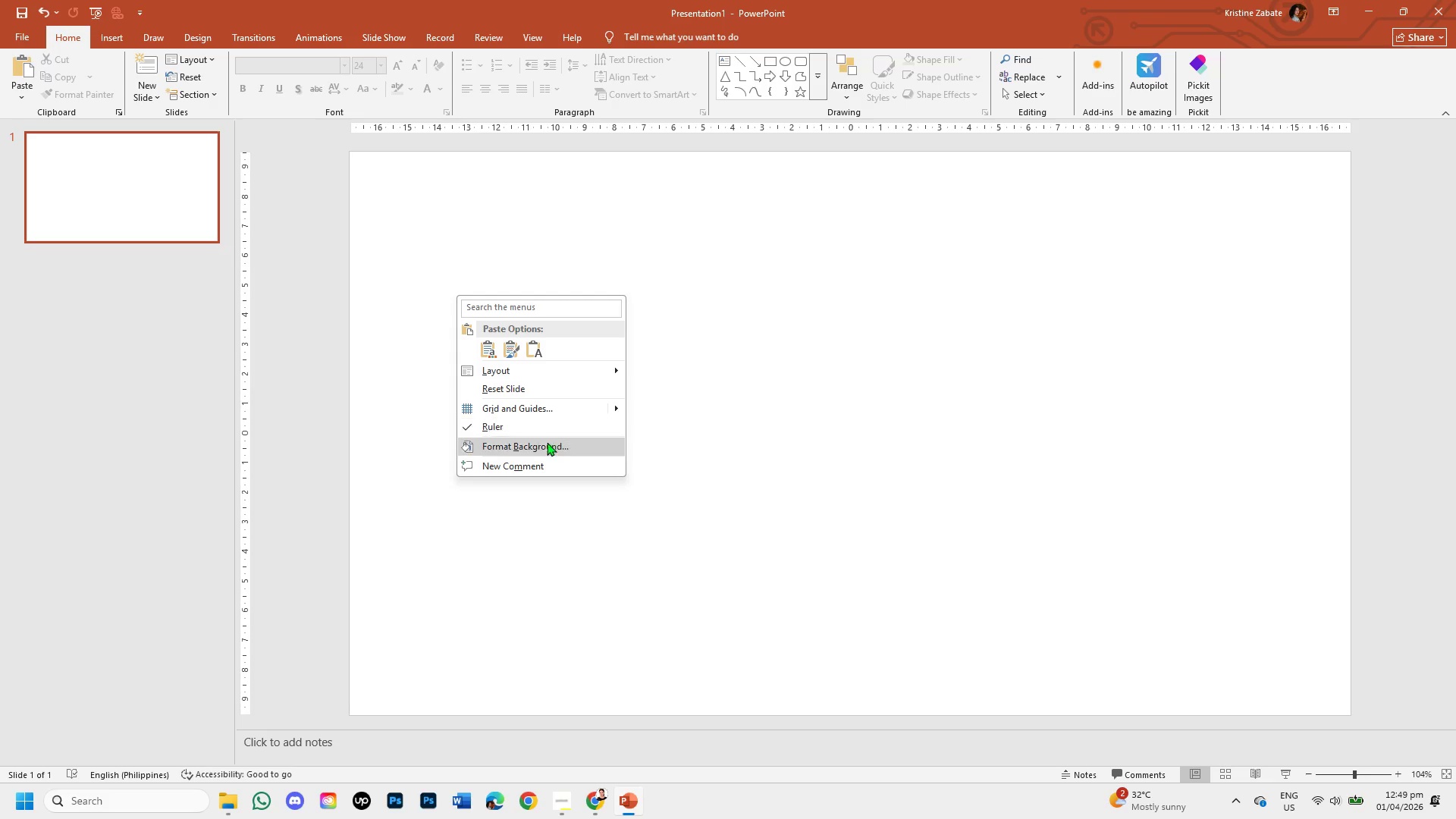 
left_click([547, 443])
 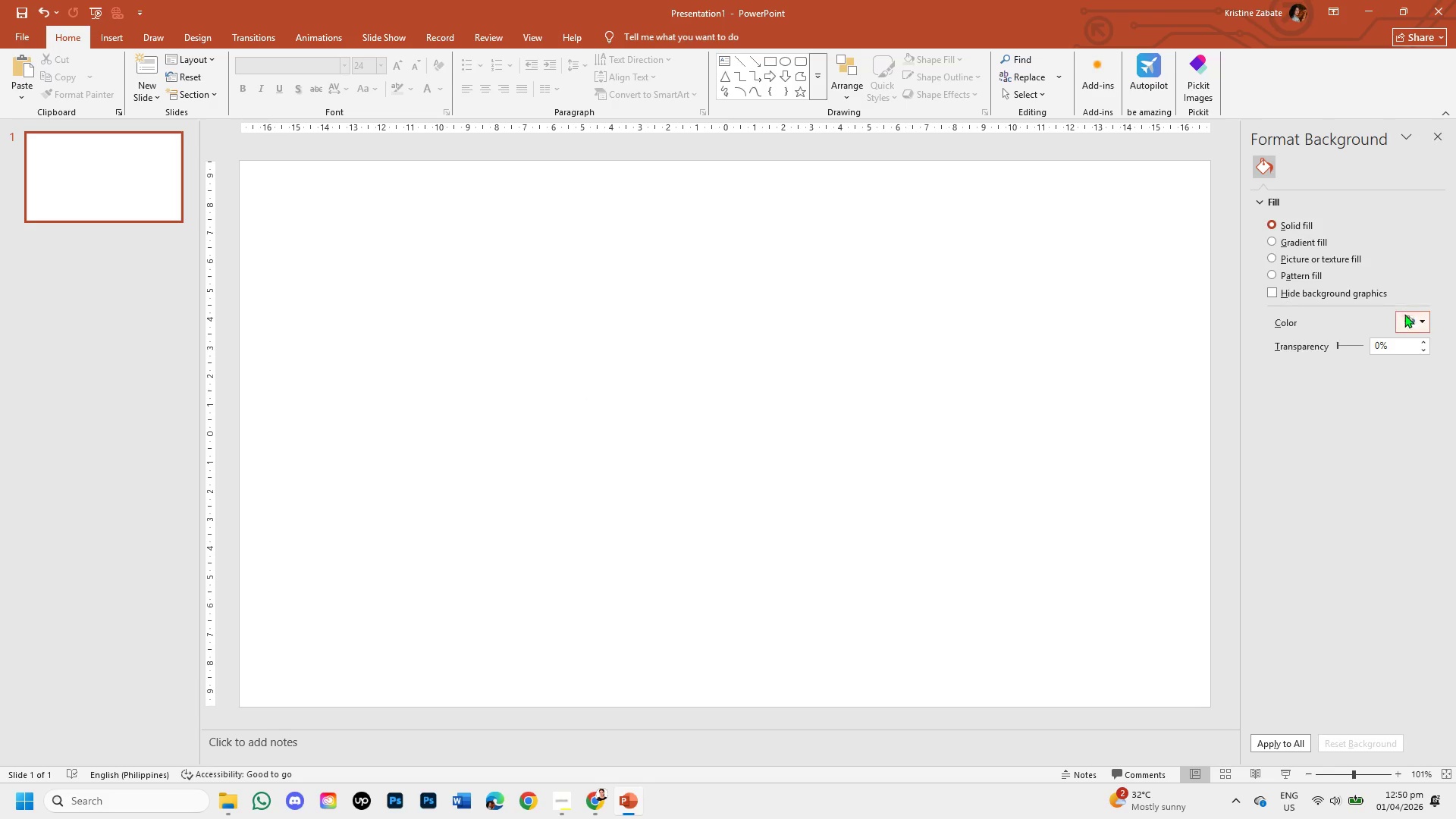 
left_click([1416, 320])
 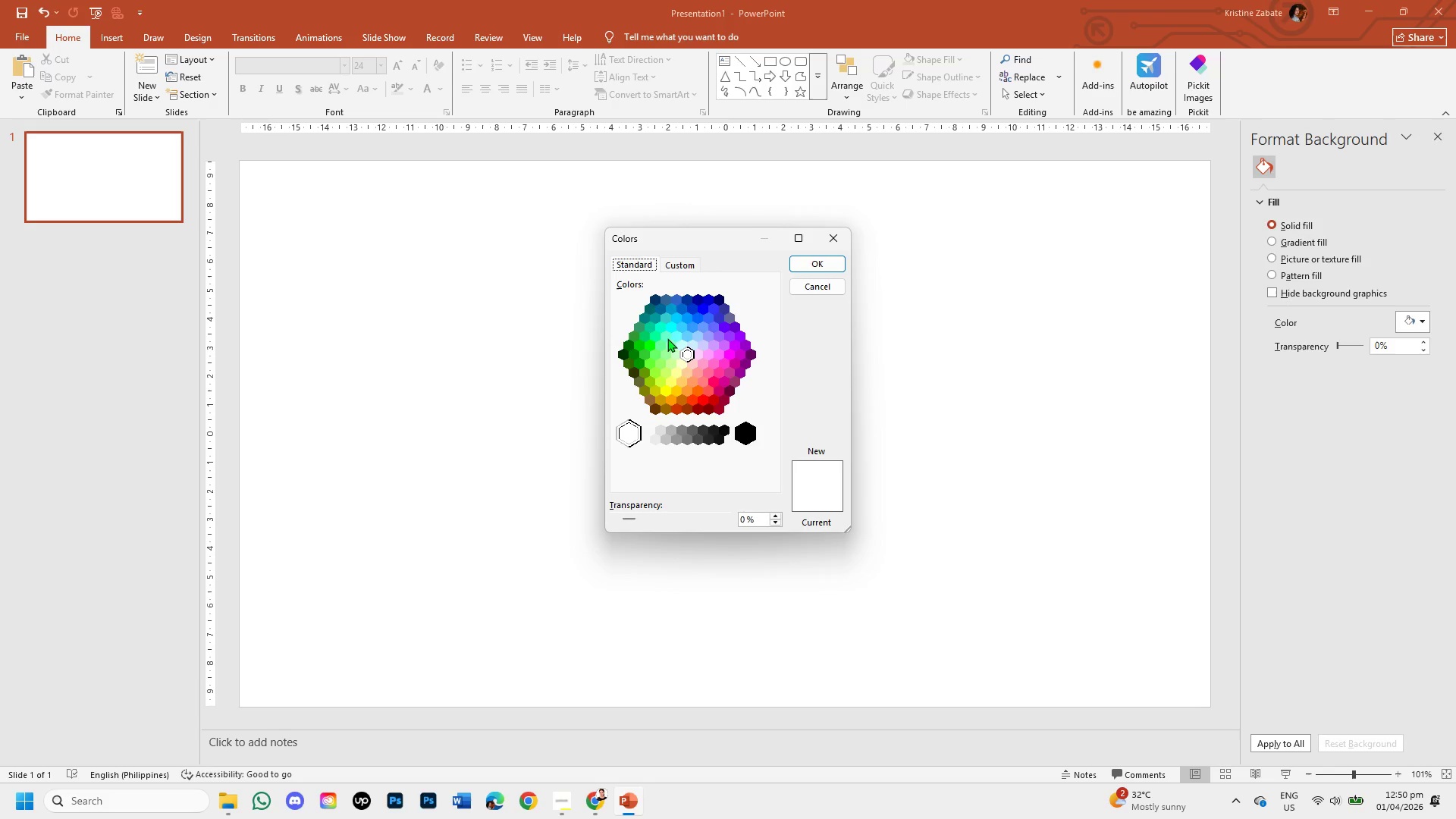 
wait(5.17)
 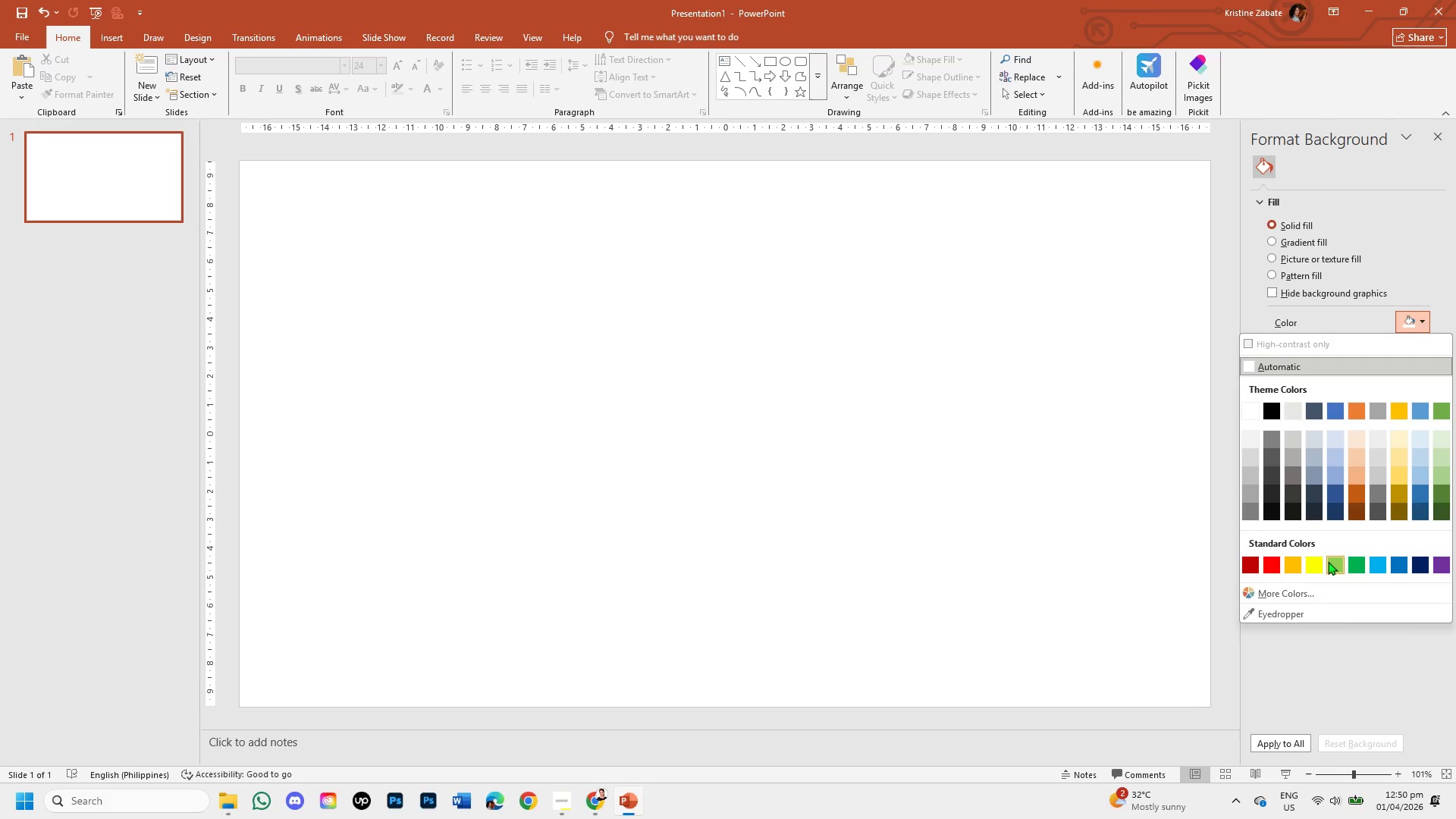 
left_click([673, 265])
 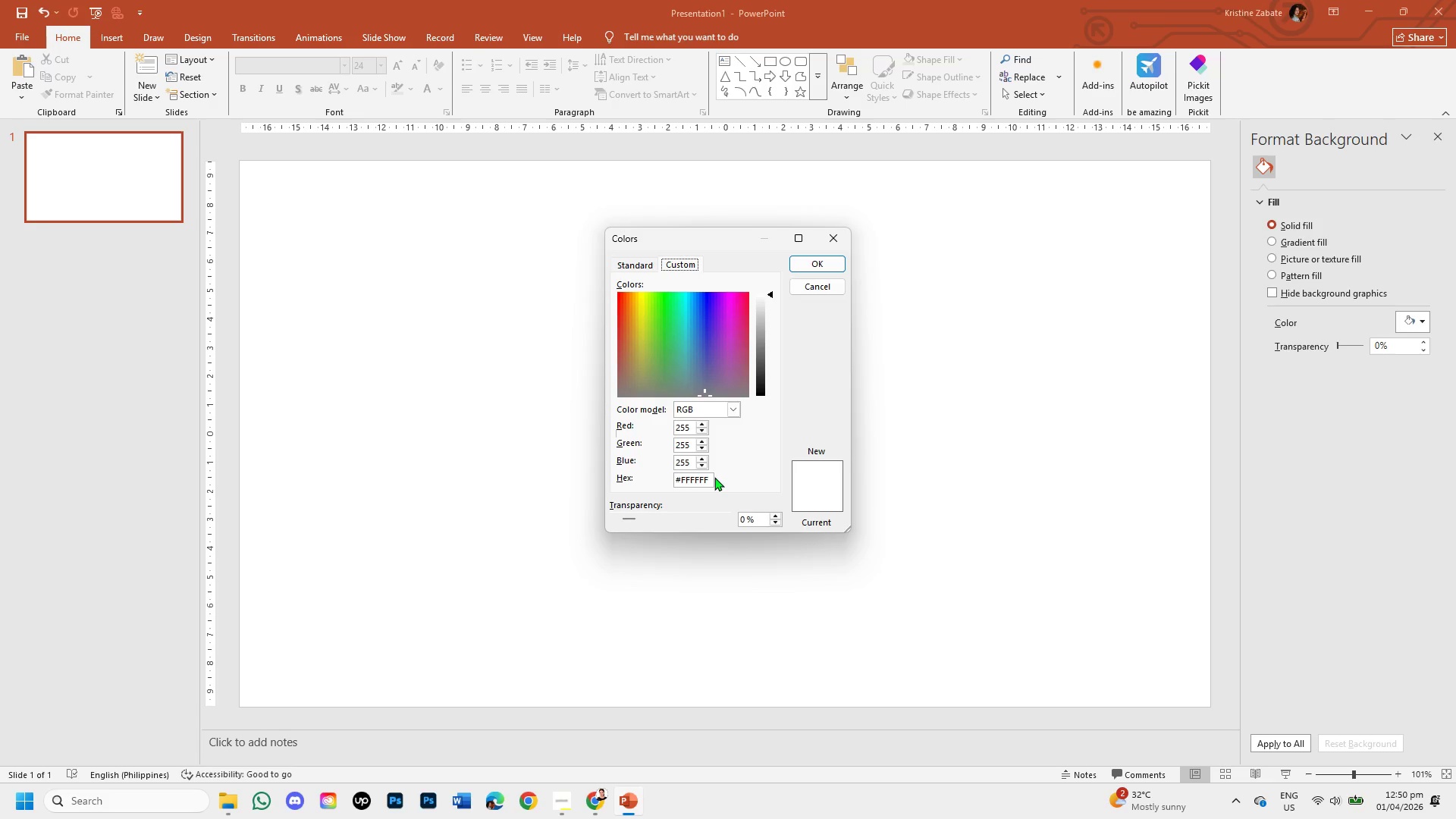 
left_click([710, 477])
 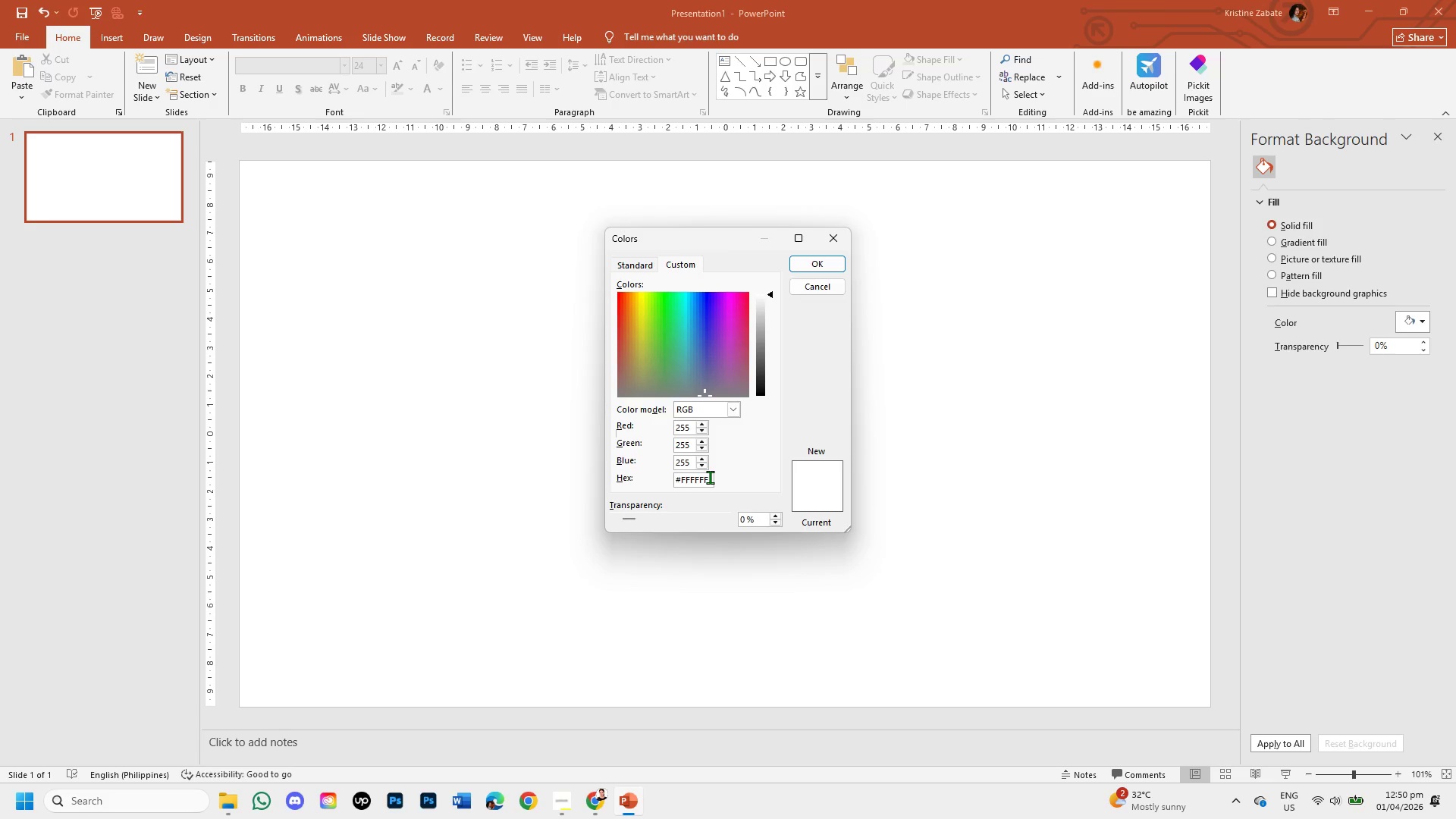 
key(Backspace)
 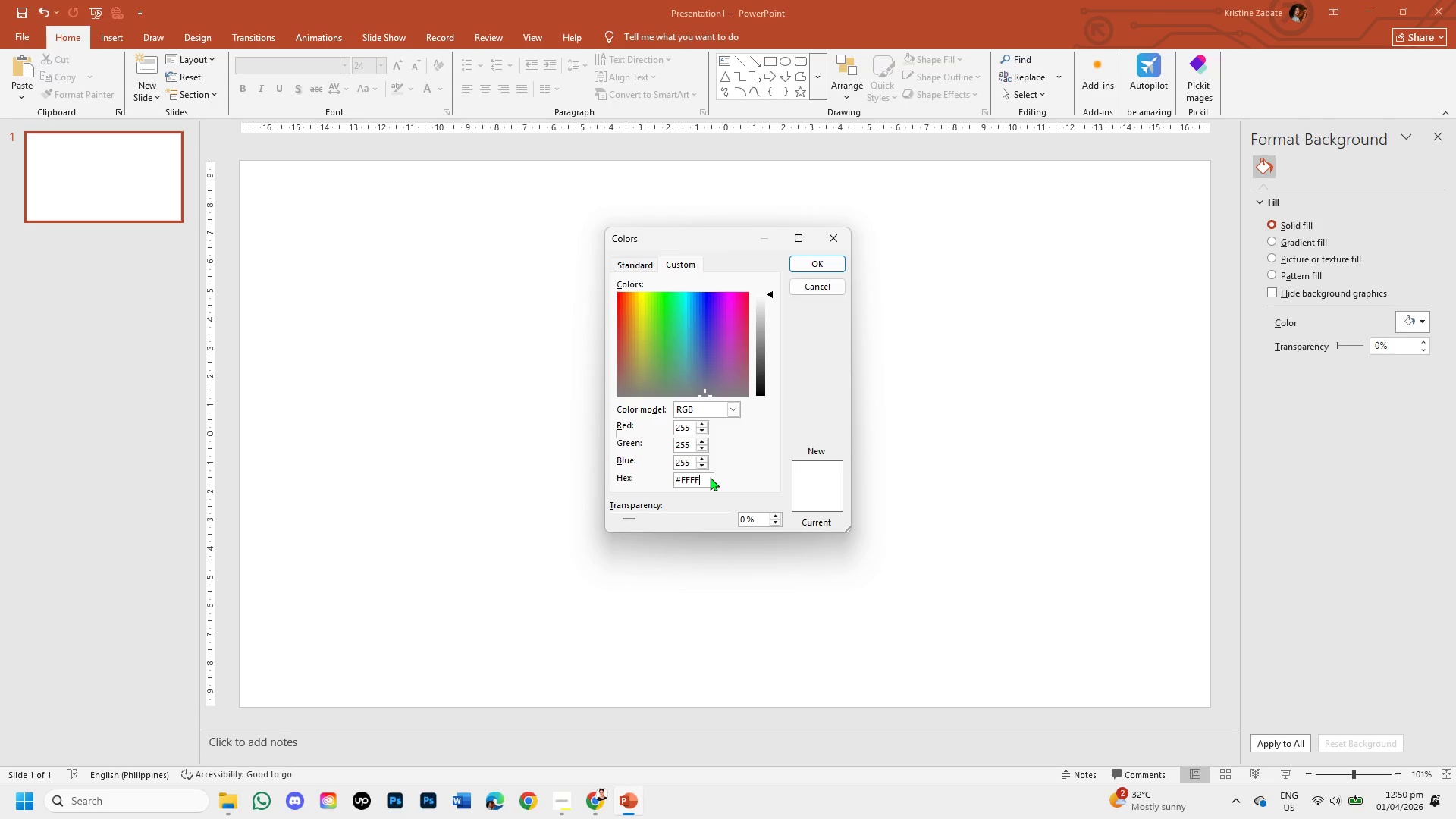 
key(Backspace)
 